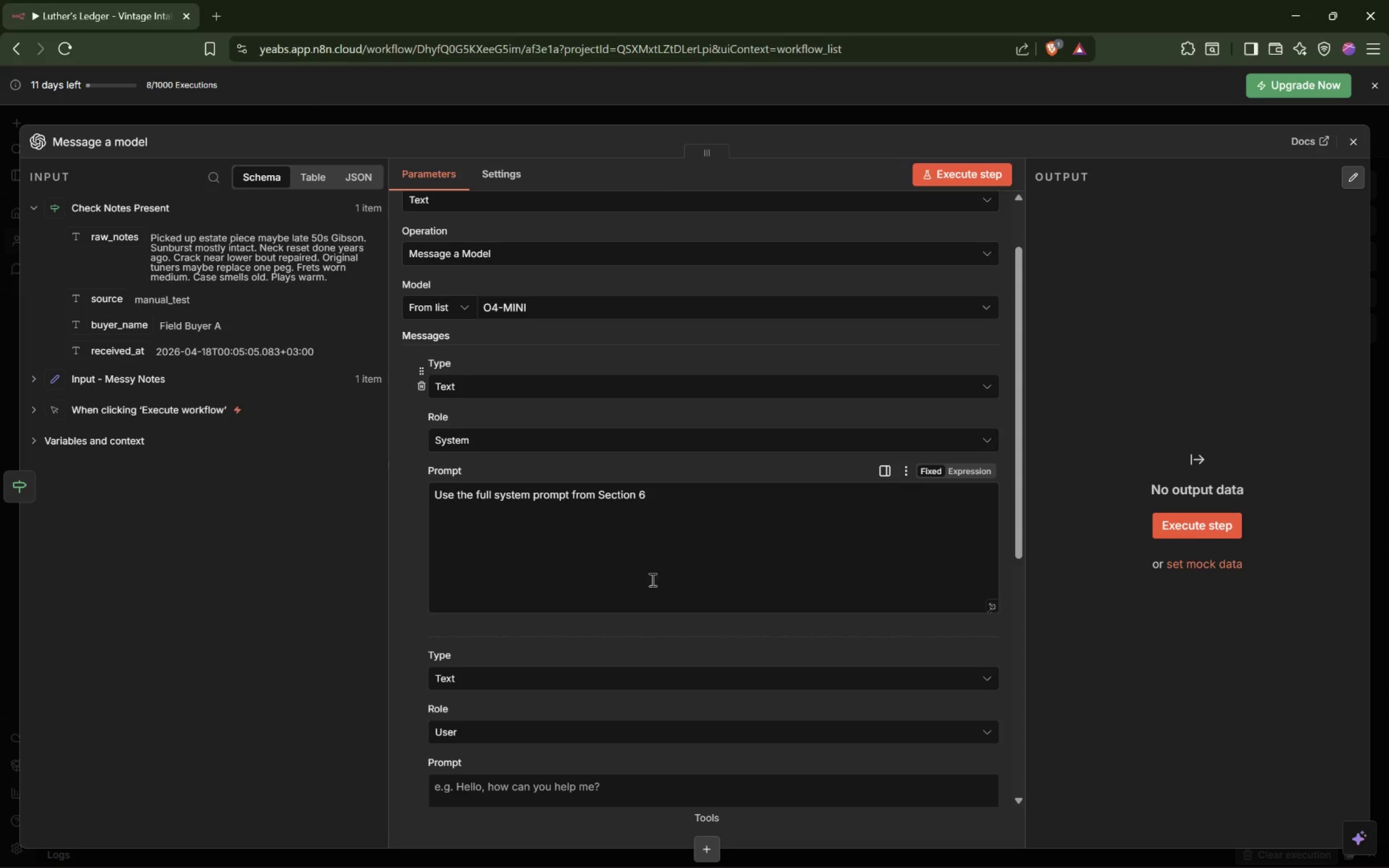 
scroll: coordinate [650, 573], scroll_direction: down, amount: 2.0
 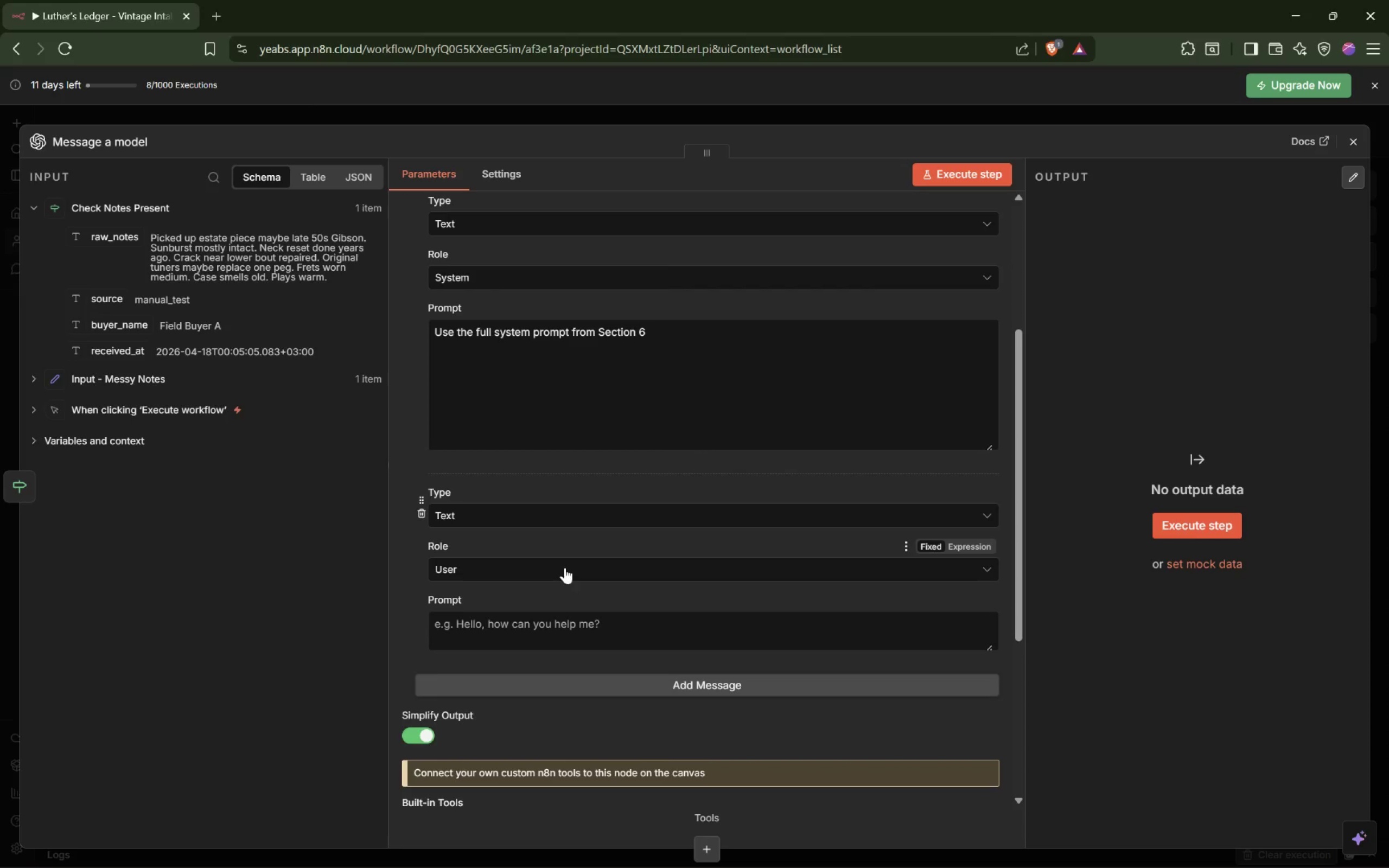 
mouse_move([549, 556])
 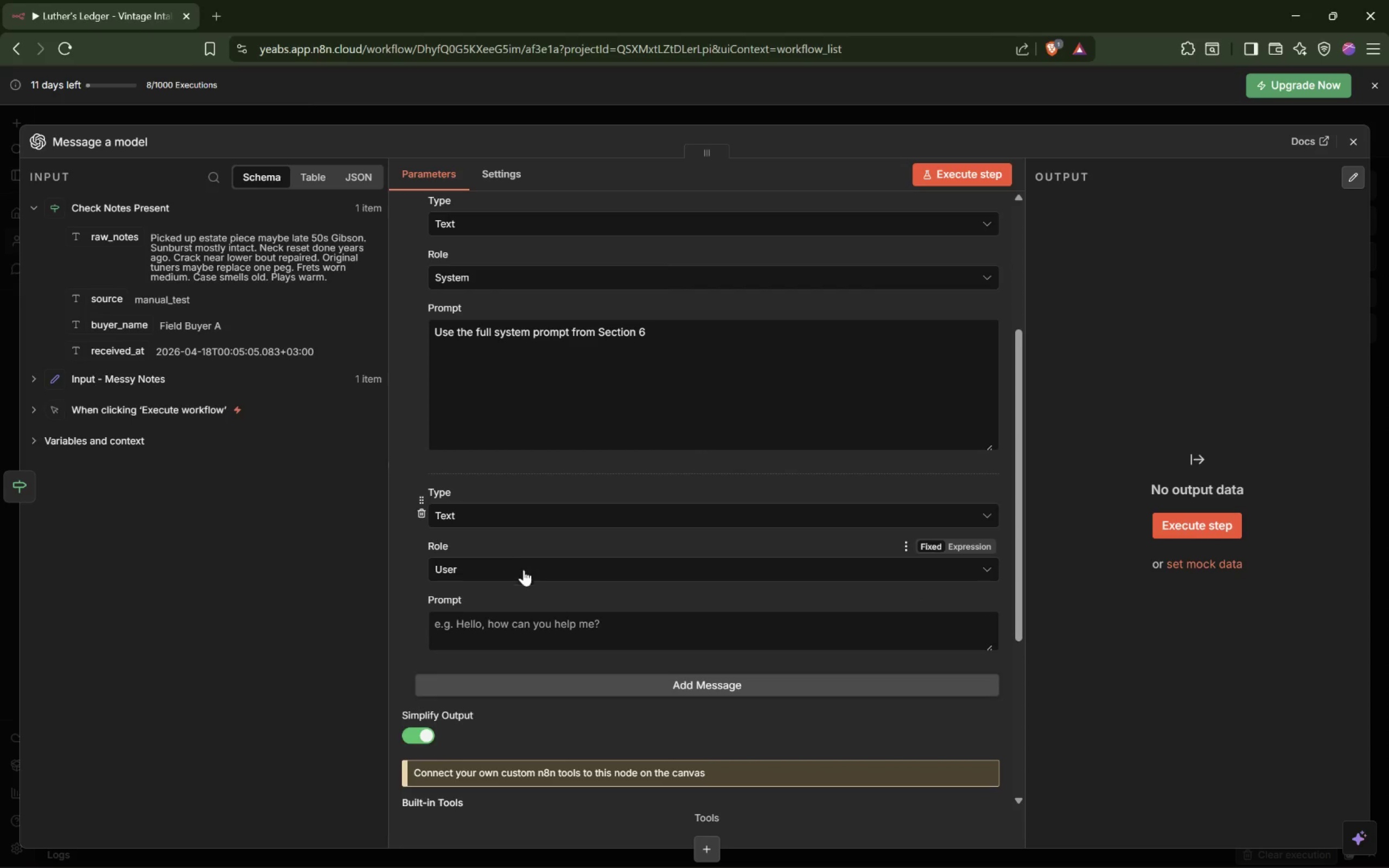 
left_click([500, 628])
 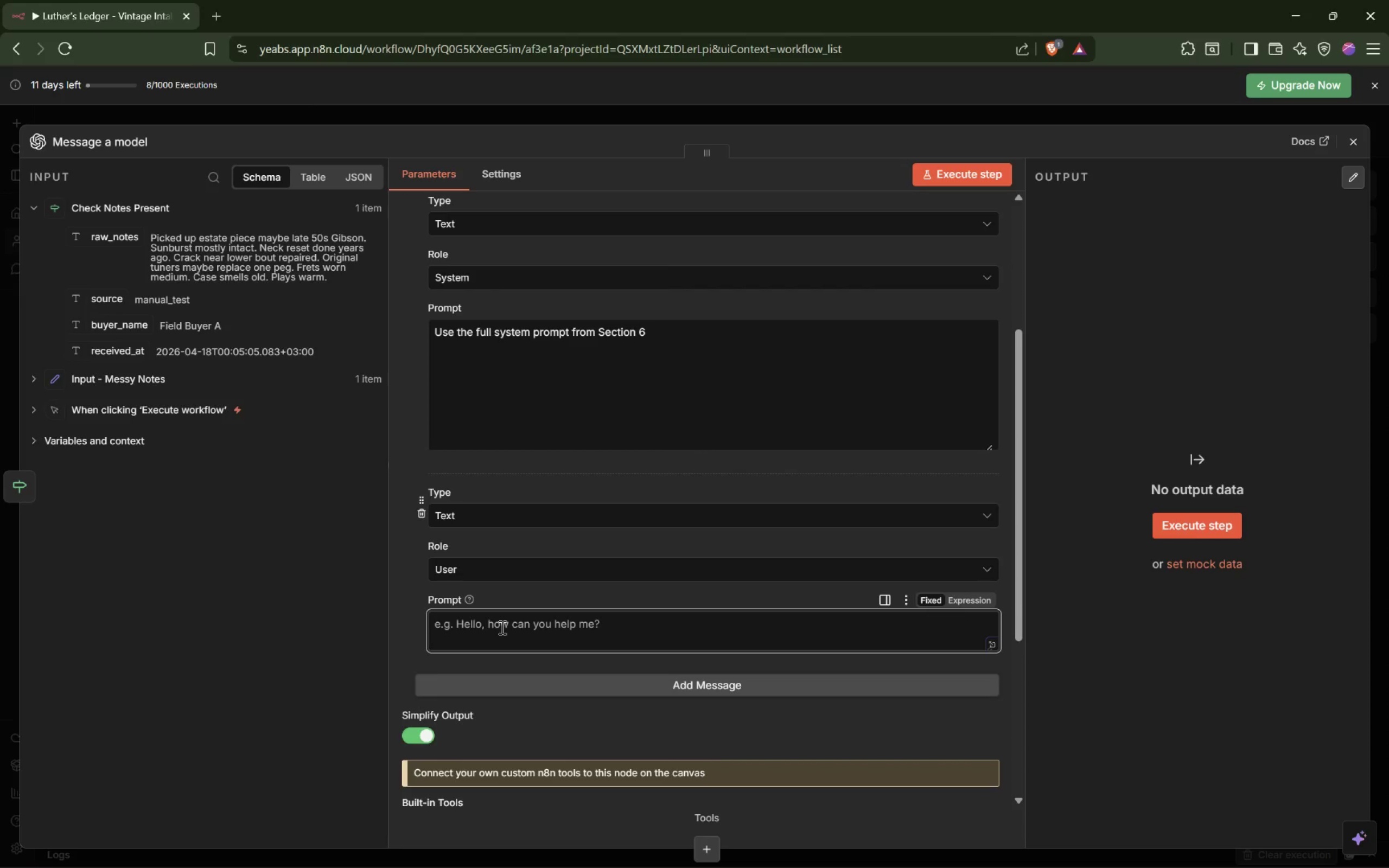 
wait(6.8)
 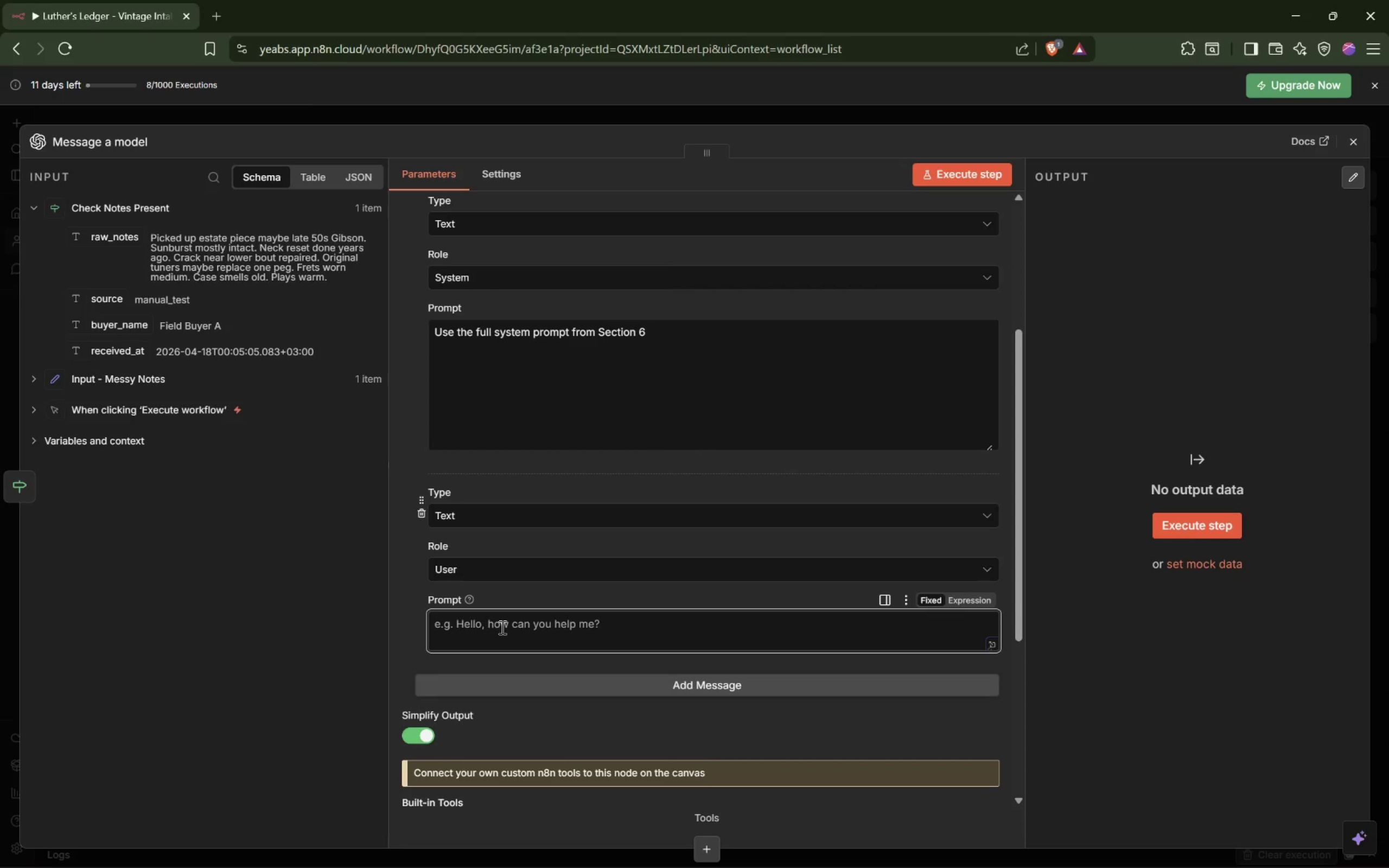 
left_click([967, 599])
 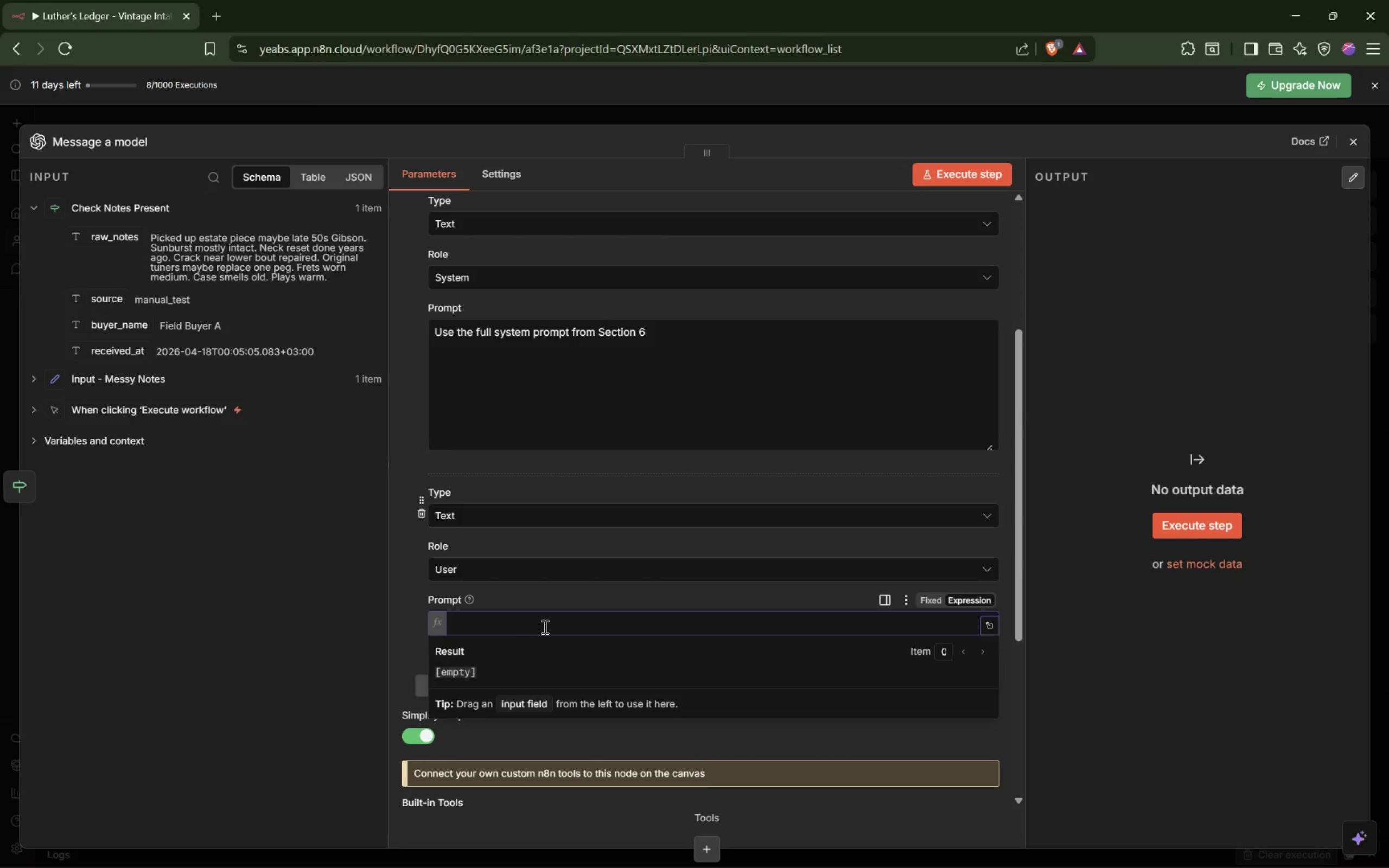 
type(Analyze these vintage instrument)
 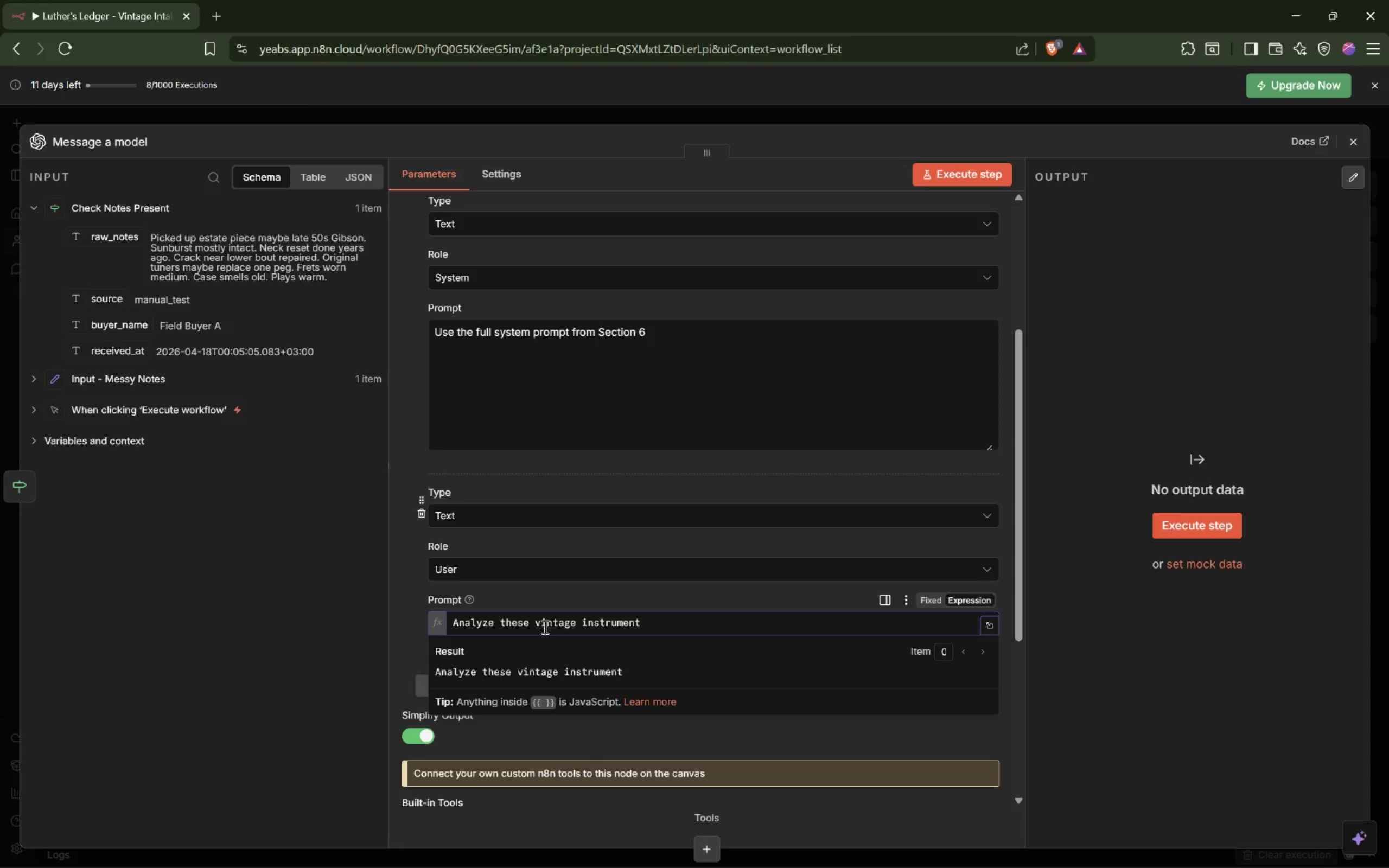 
wait(5.56)
 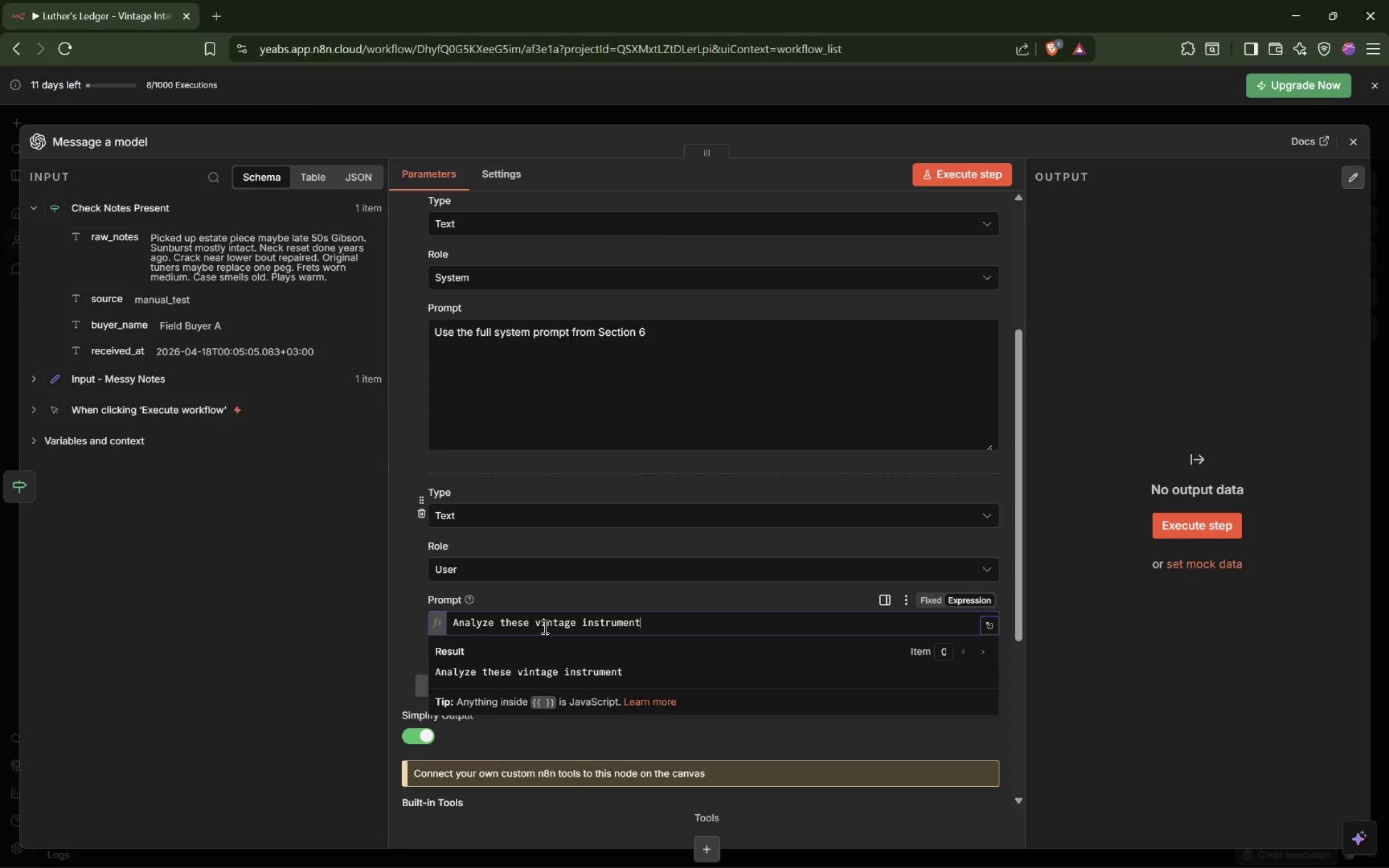 
type( intake notes and return the JSON)
 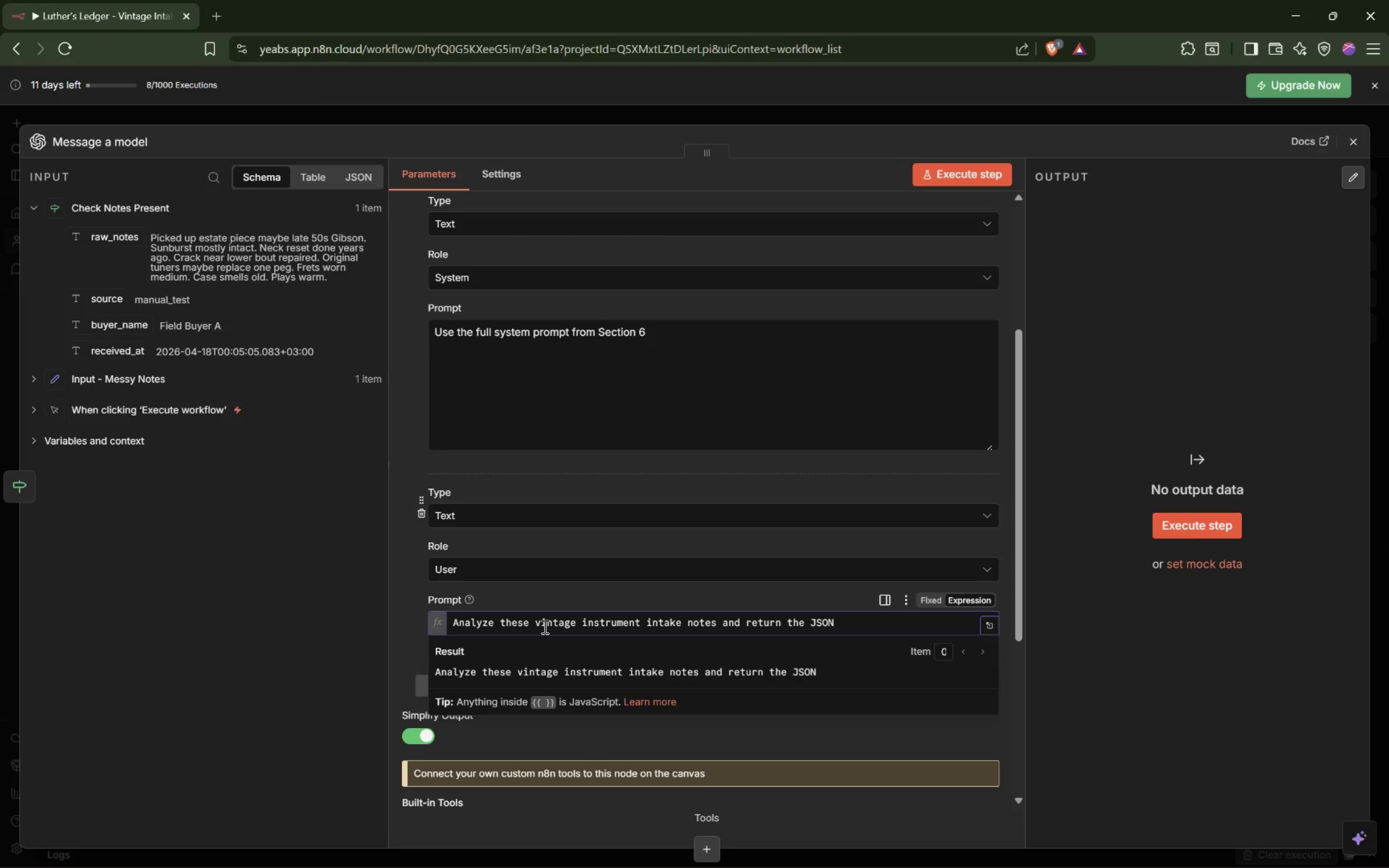 
type( object now:)
 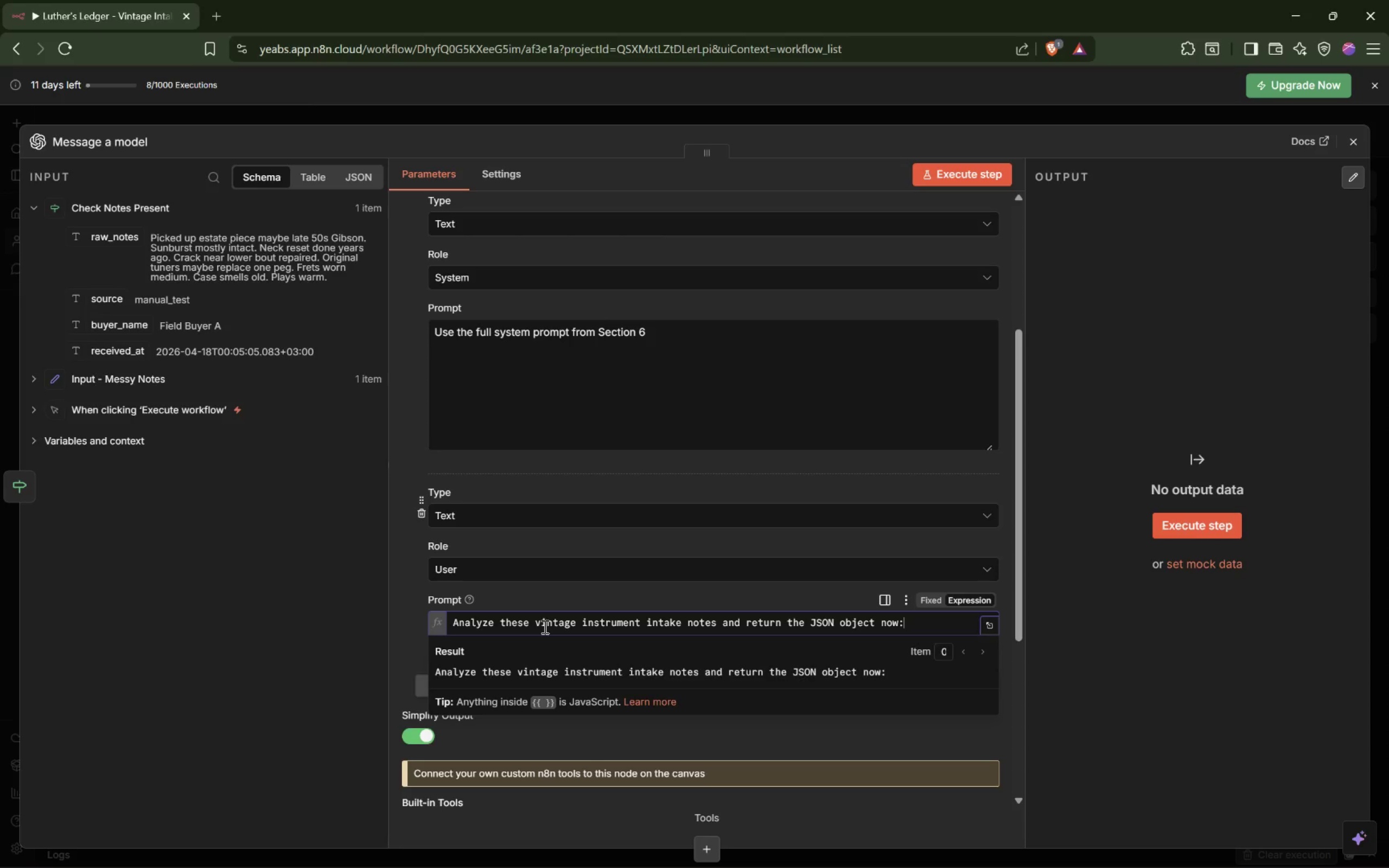 
key(Enter)
 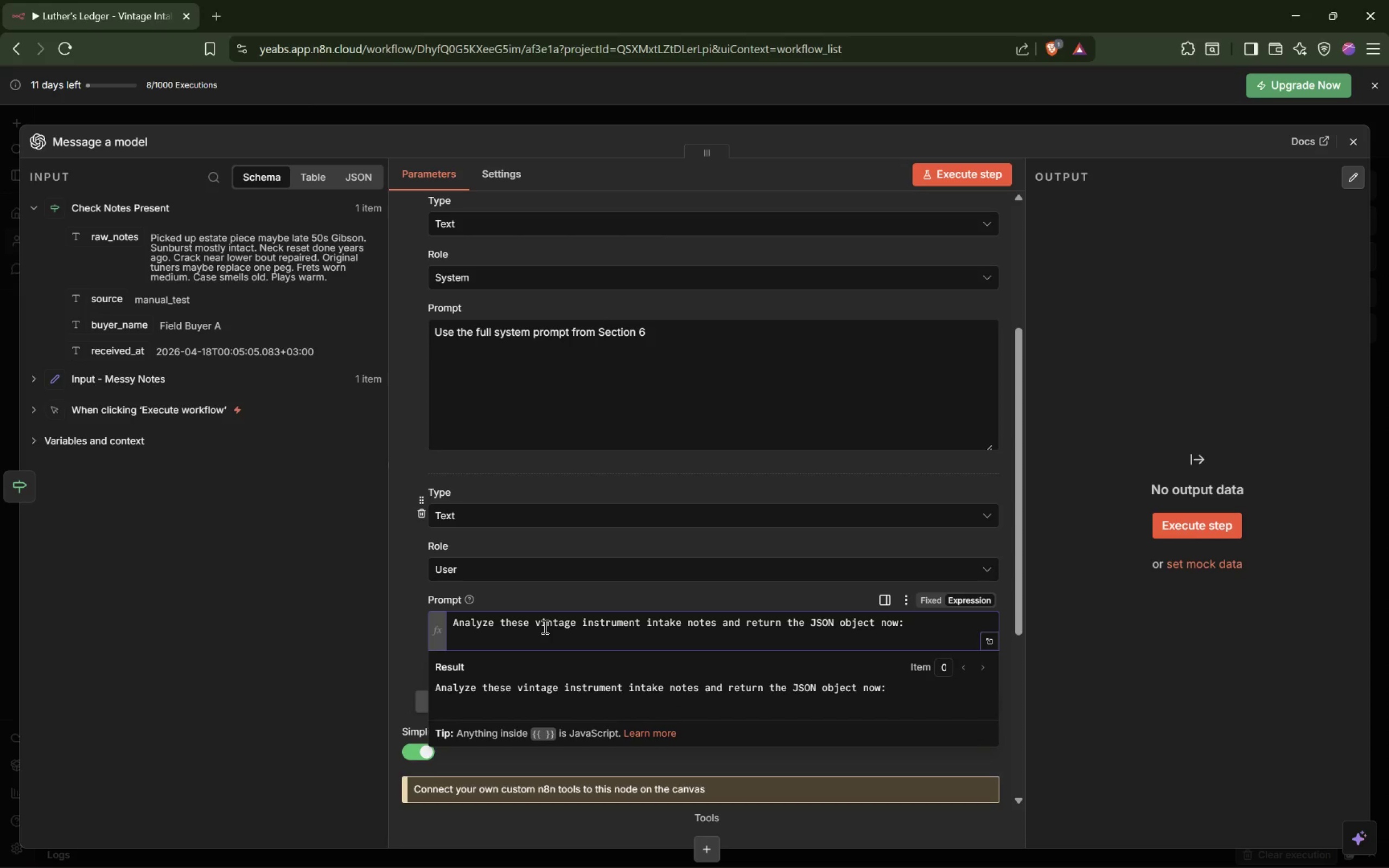 
key(Enter)
 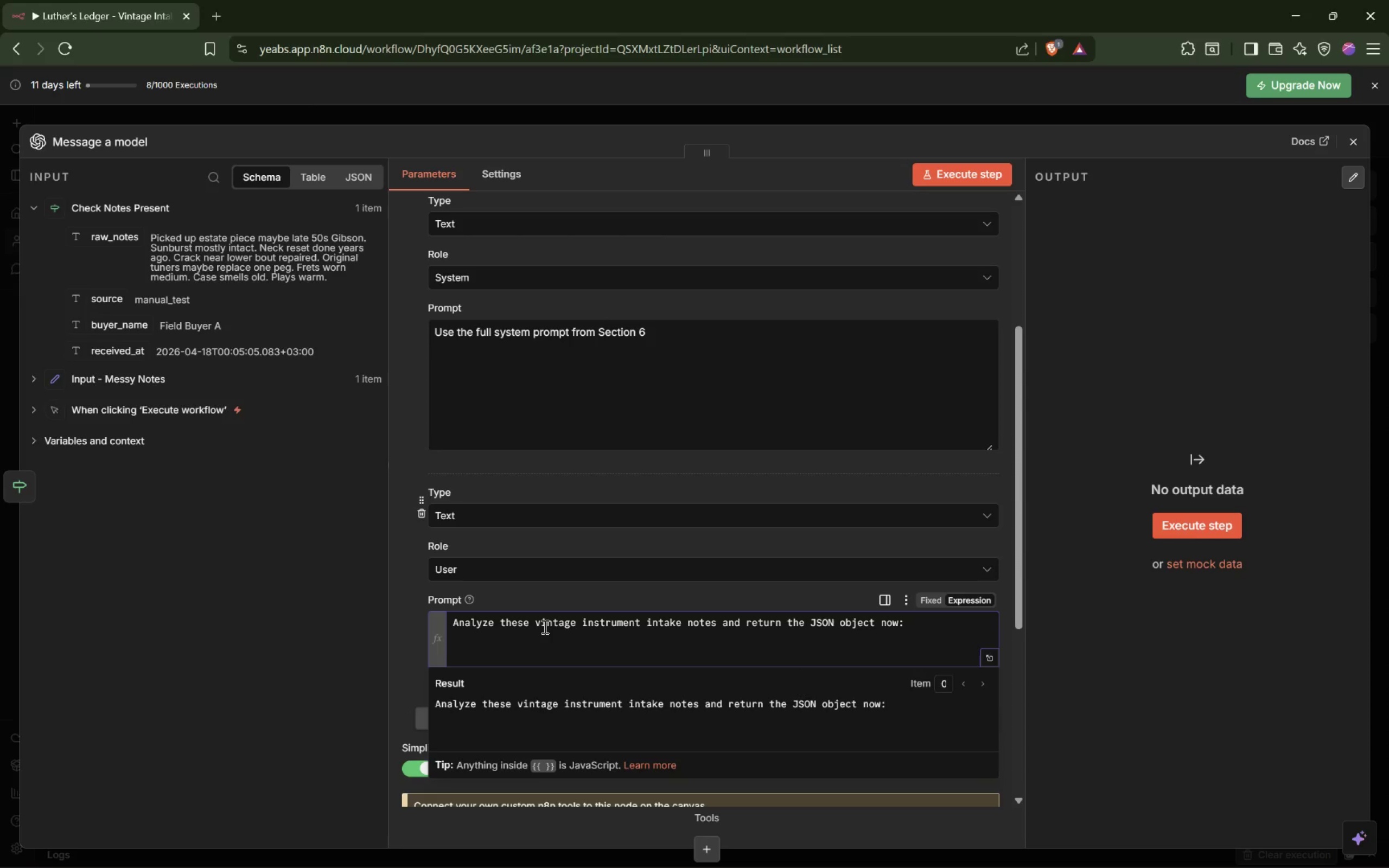 
key(Shift+BracketLeft)
 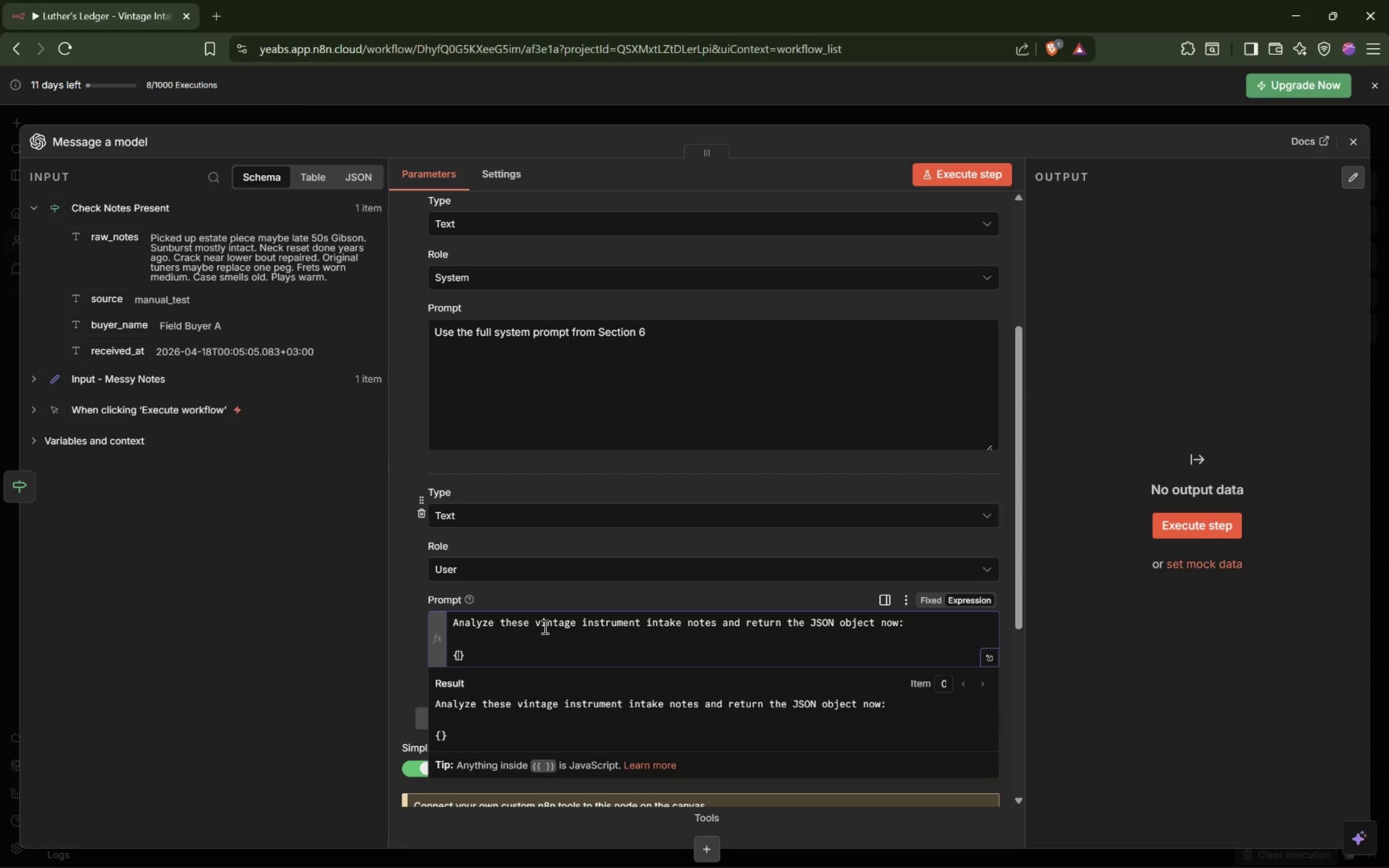 
key(Shift+BracketLeft)
 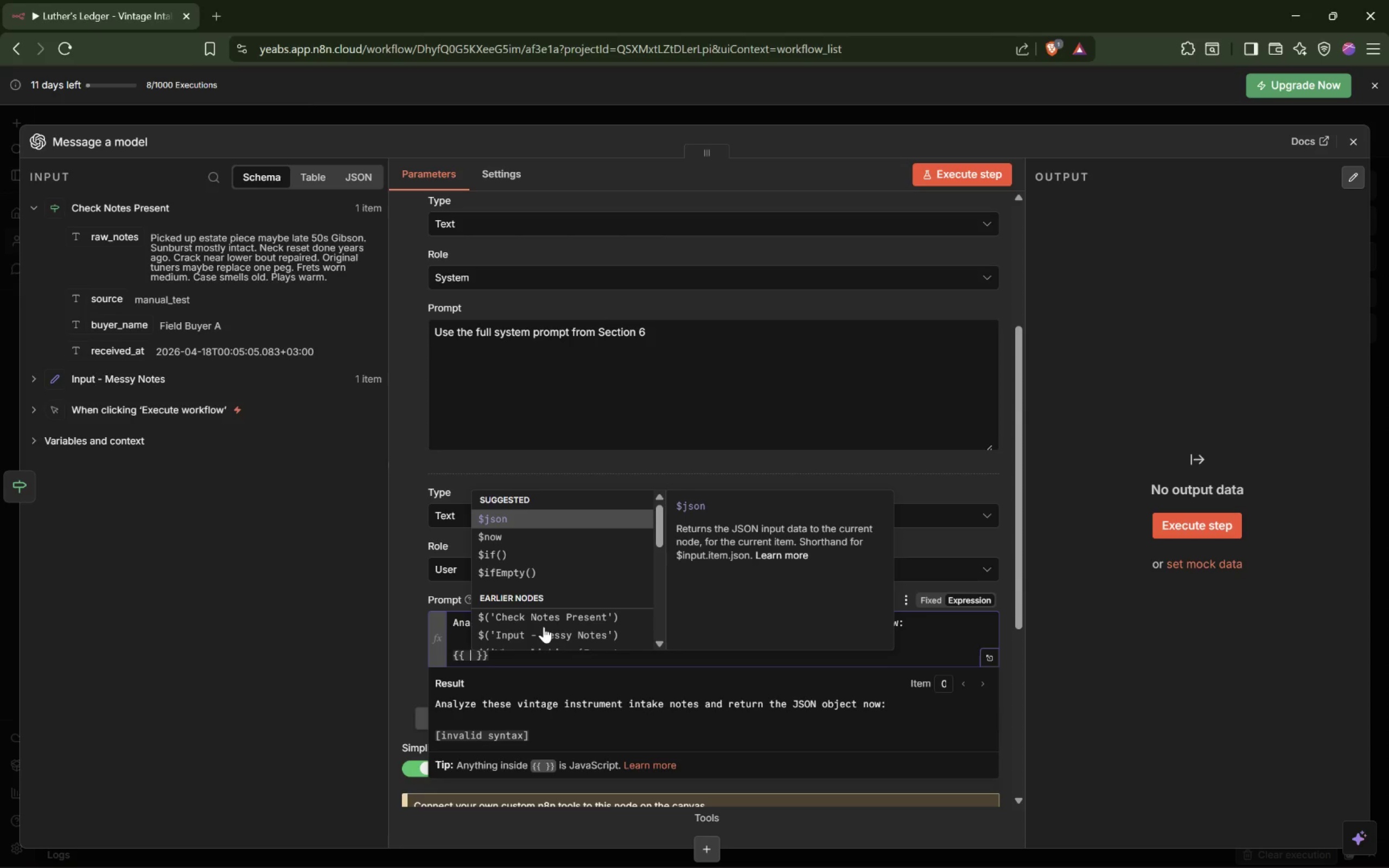 
type($json.raw_notes)
 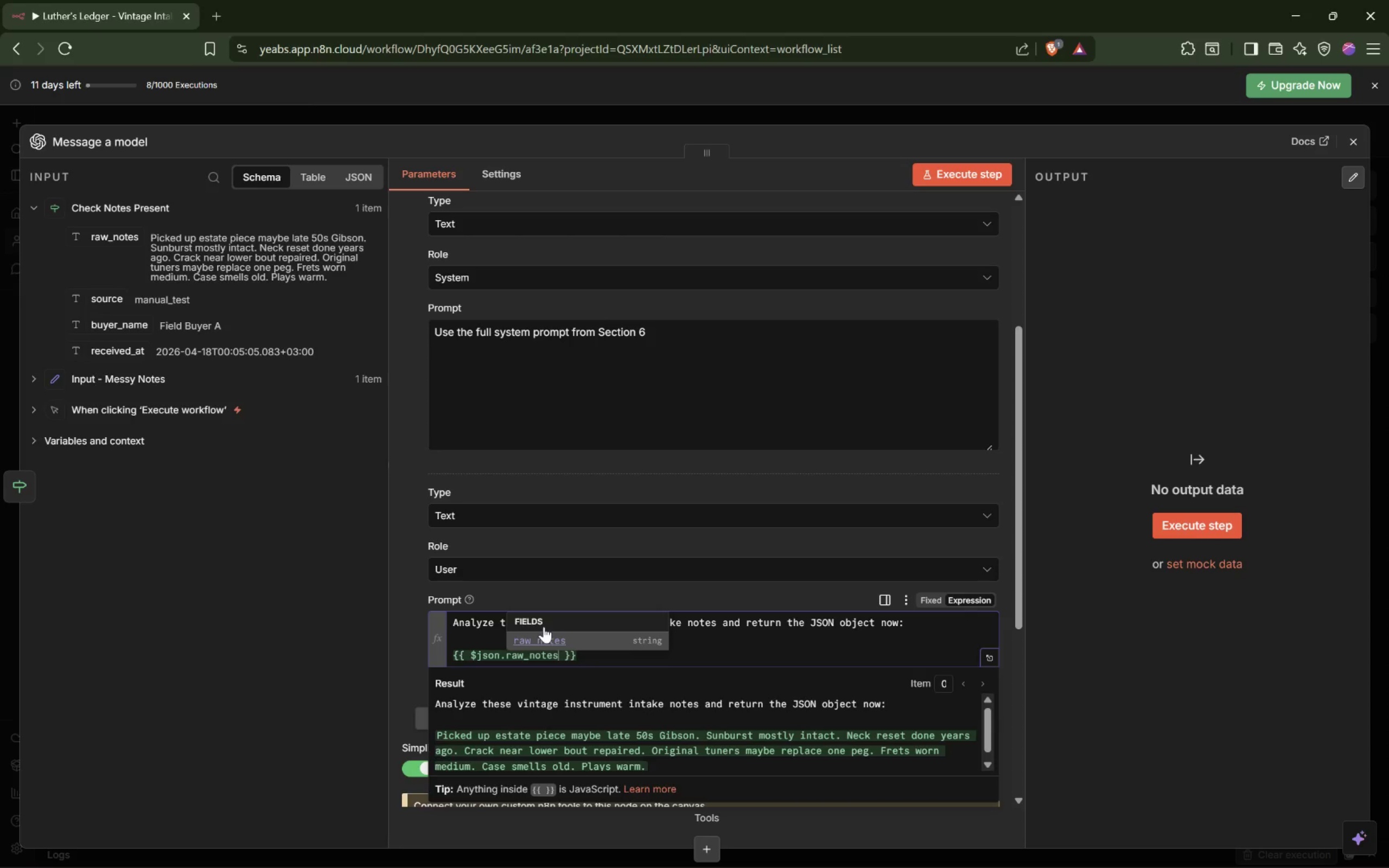 
wait(6.91)
 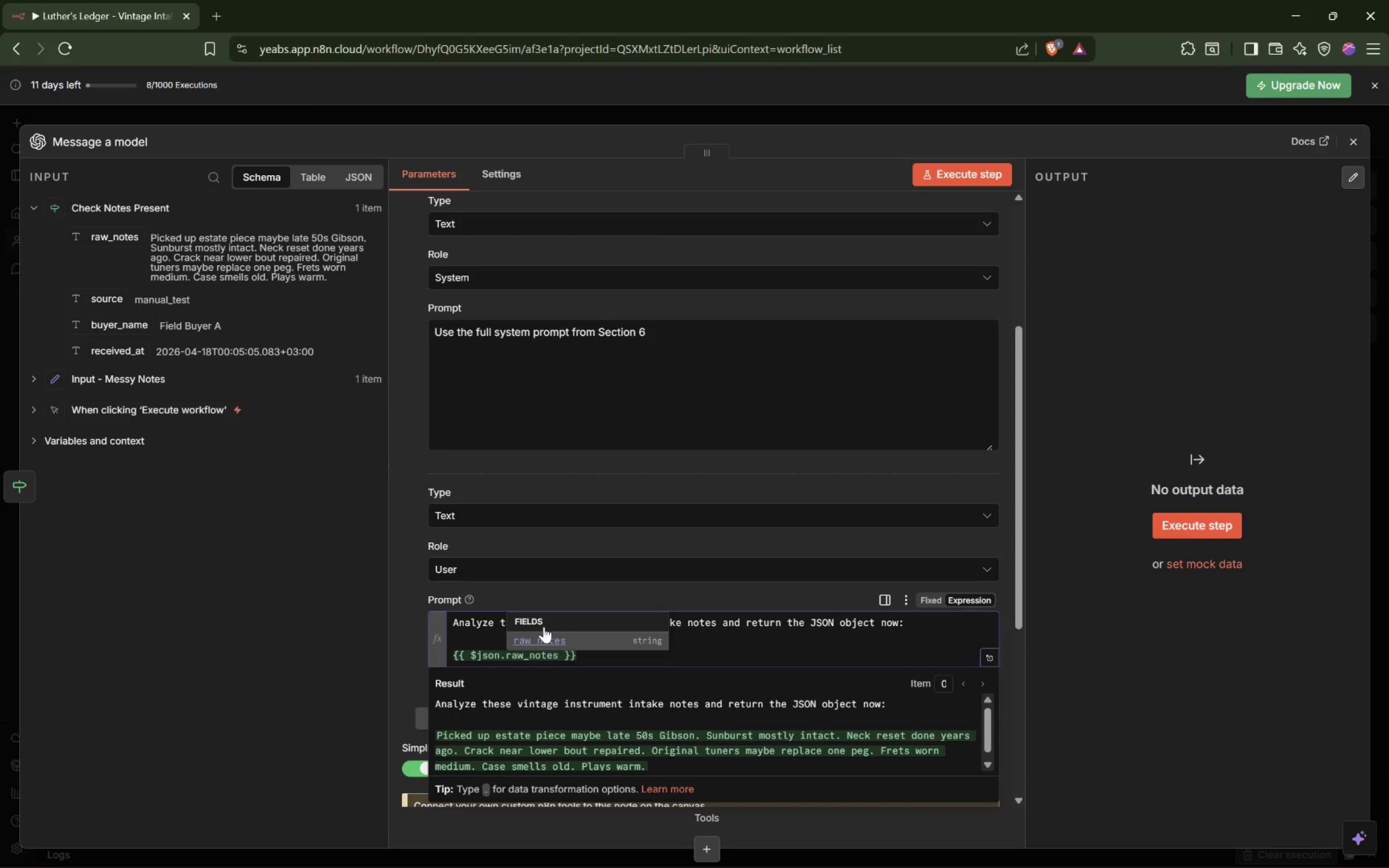 
scroll: coordinate [597, 663], scroll_direction: down, amount: 4.0
 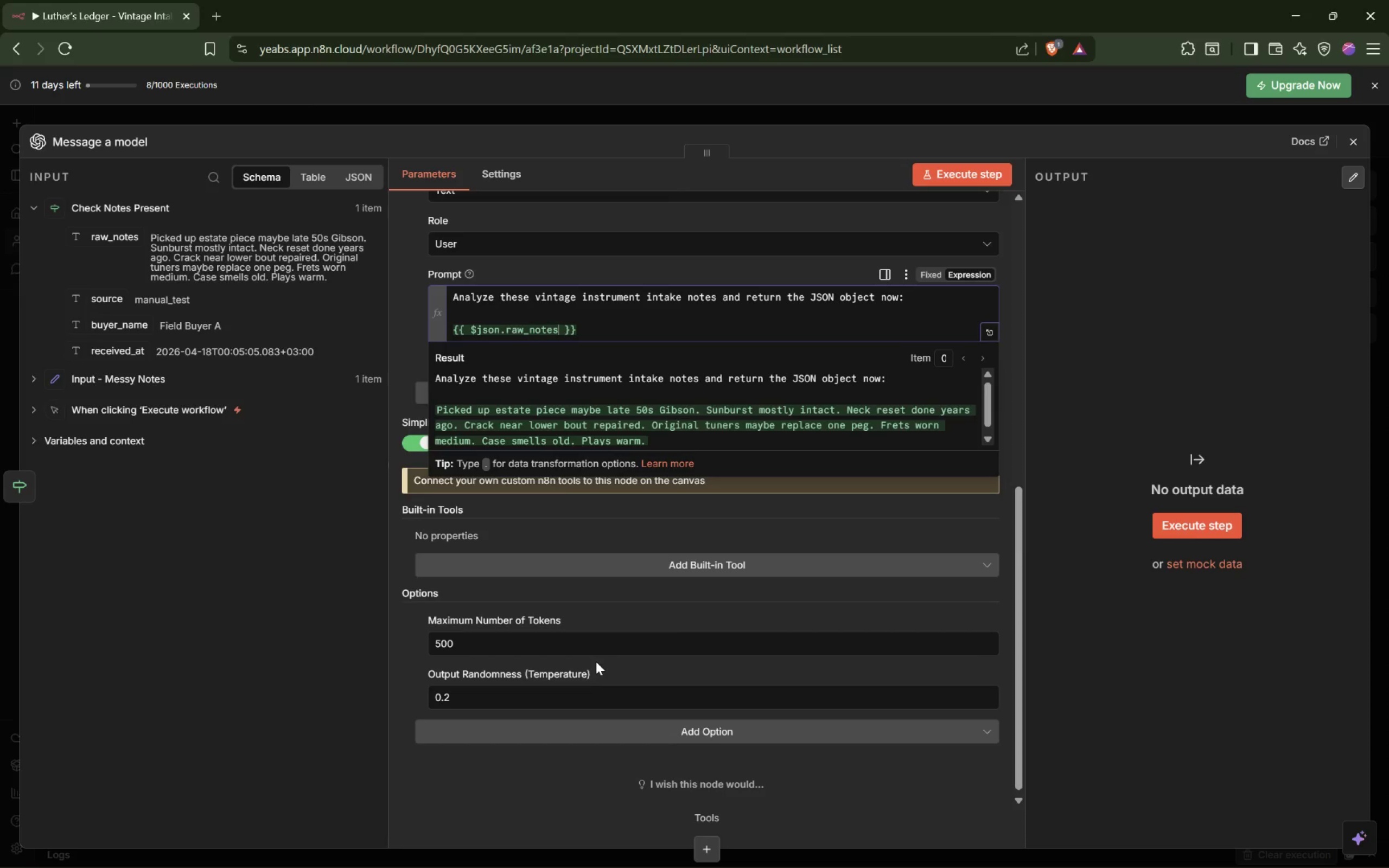 
scroll: coordinate [596, 659], scroll_direction: up, amount: 3.0
 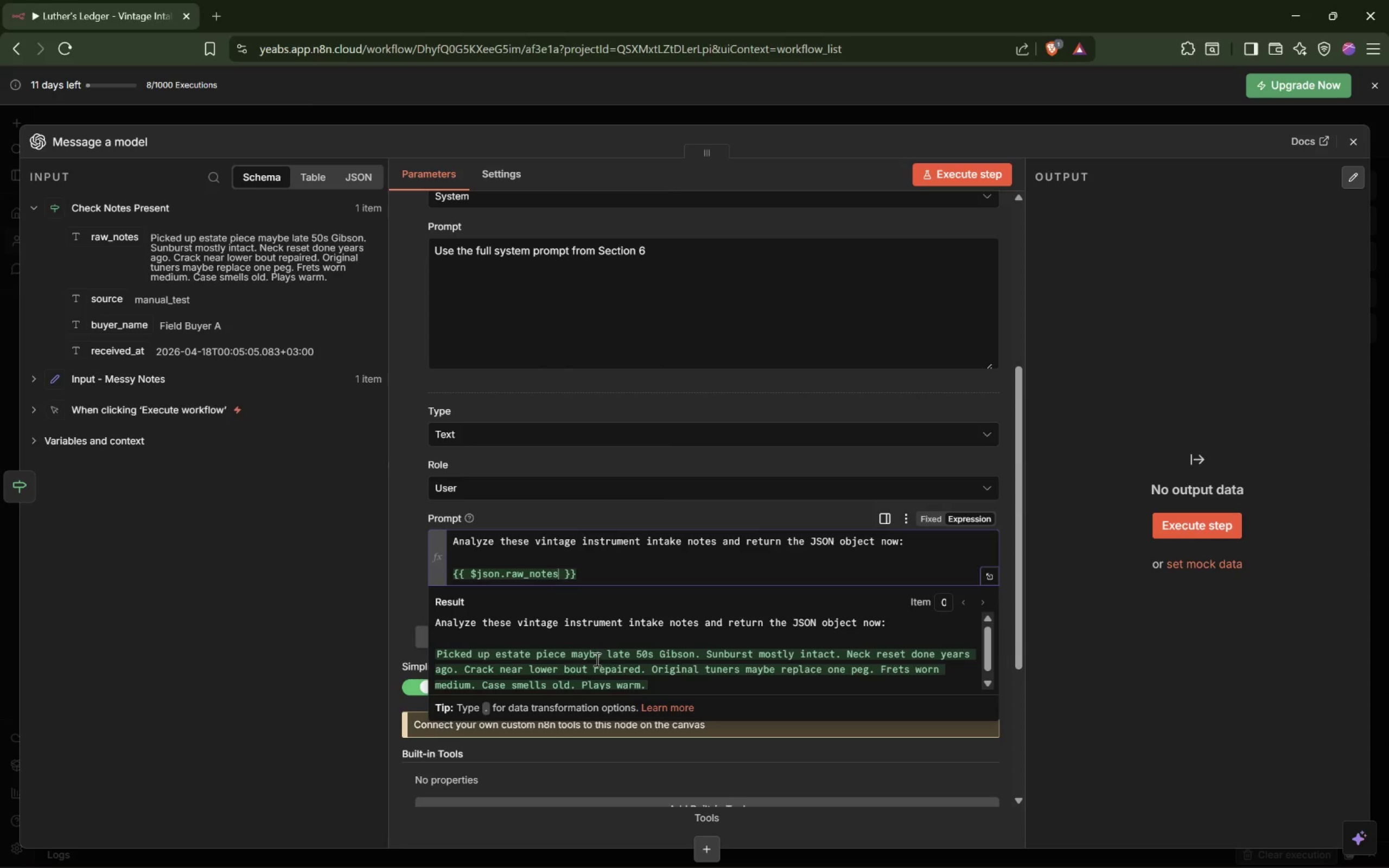 
left_click([406, 579])
 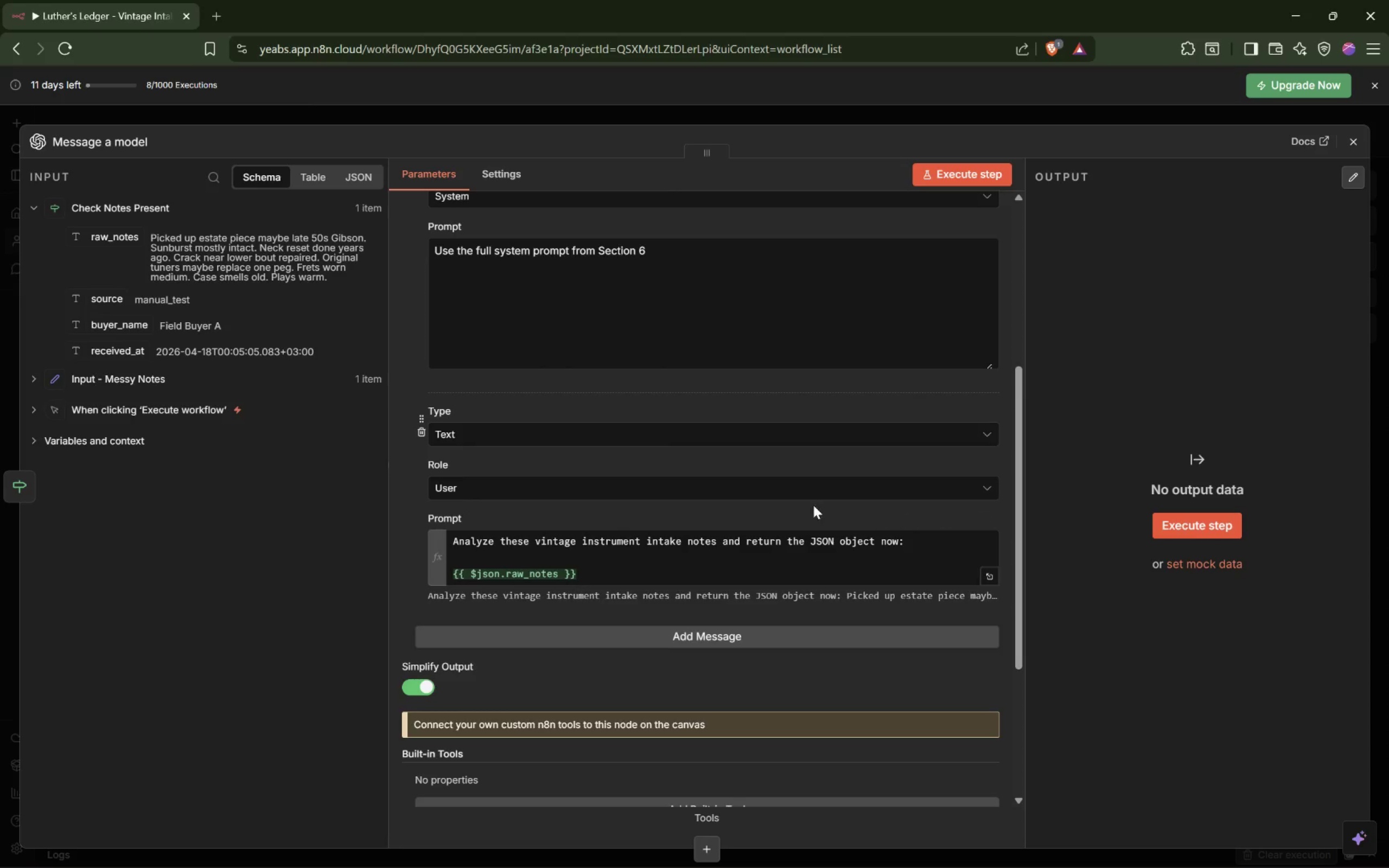 
scroll: coordinate [800, 502], scroll_direction: up, amount: 5.0
 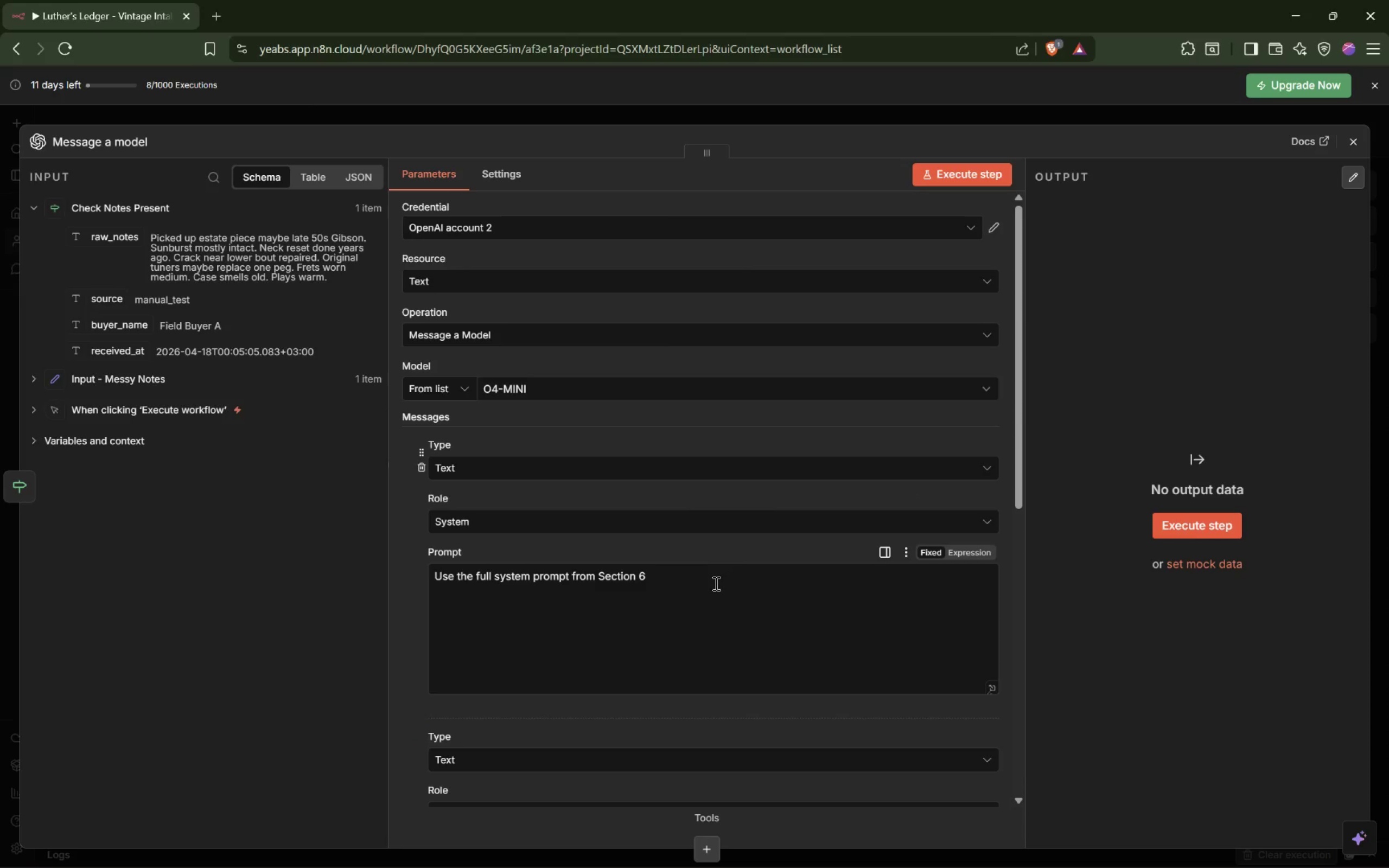 
left_click_drag(start_coordinate=[692, 579], to_coordinate=[425, 575])
 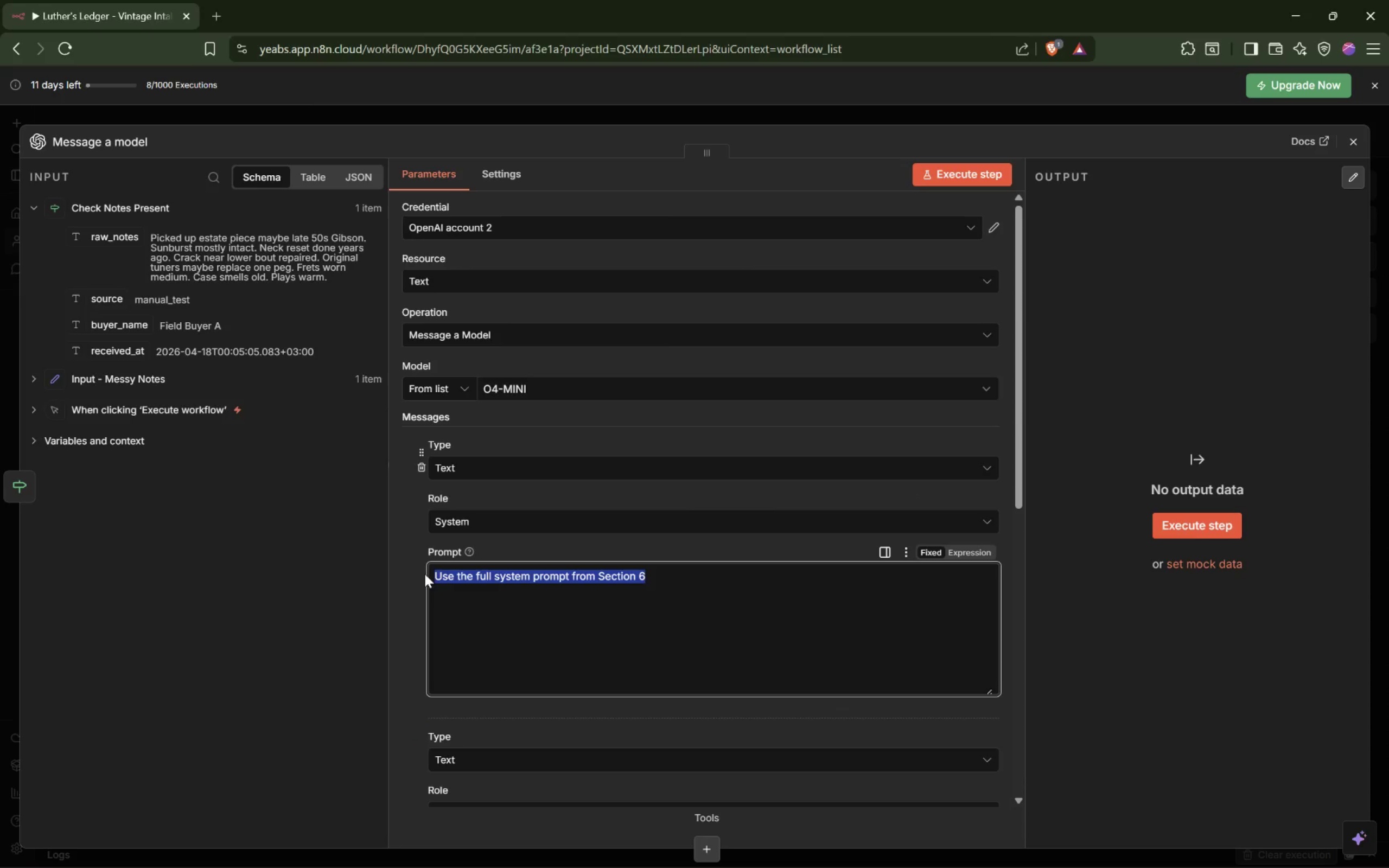 
key(Backspace)
 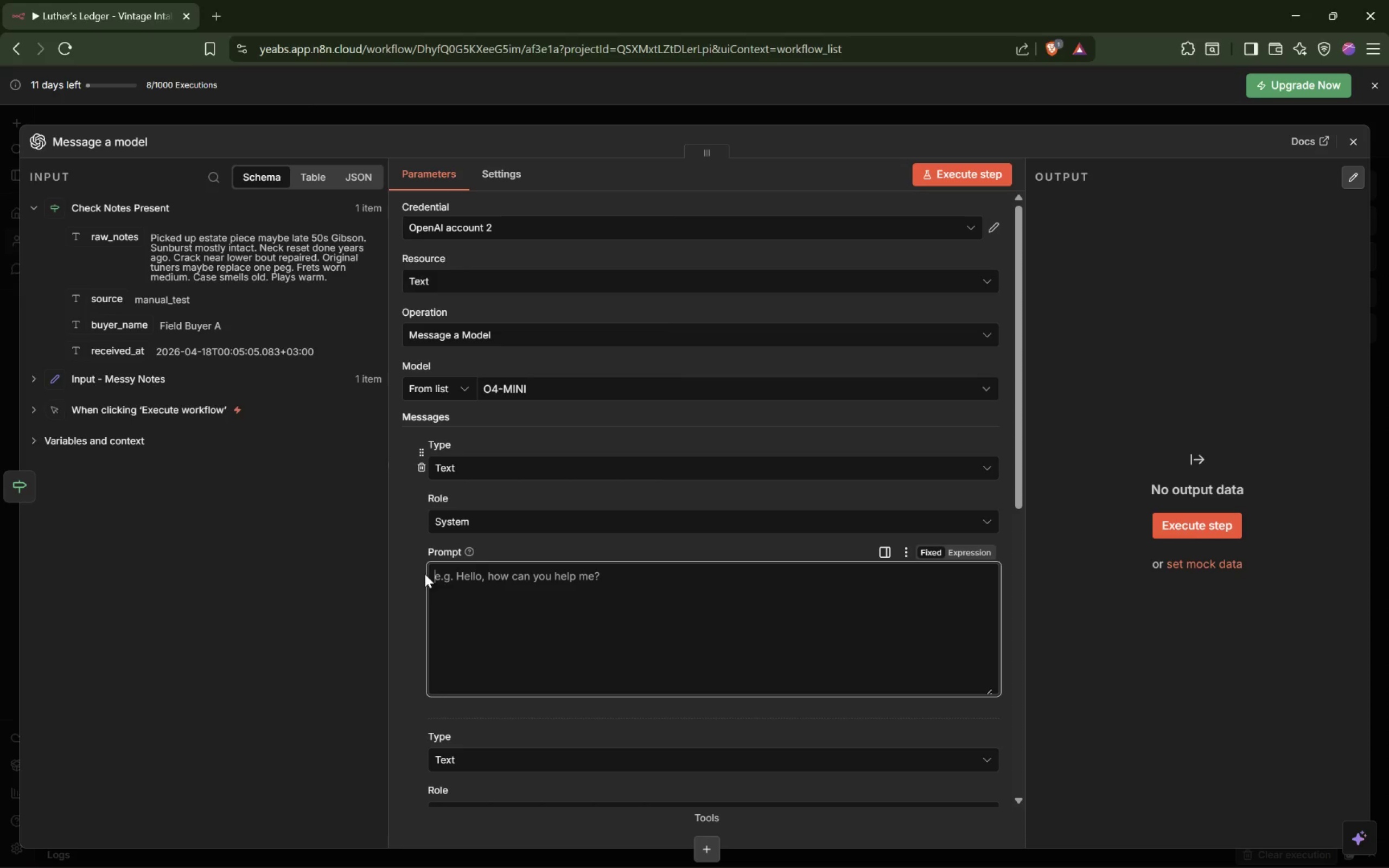 
wait(26.95)
 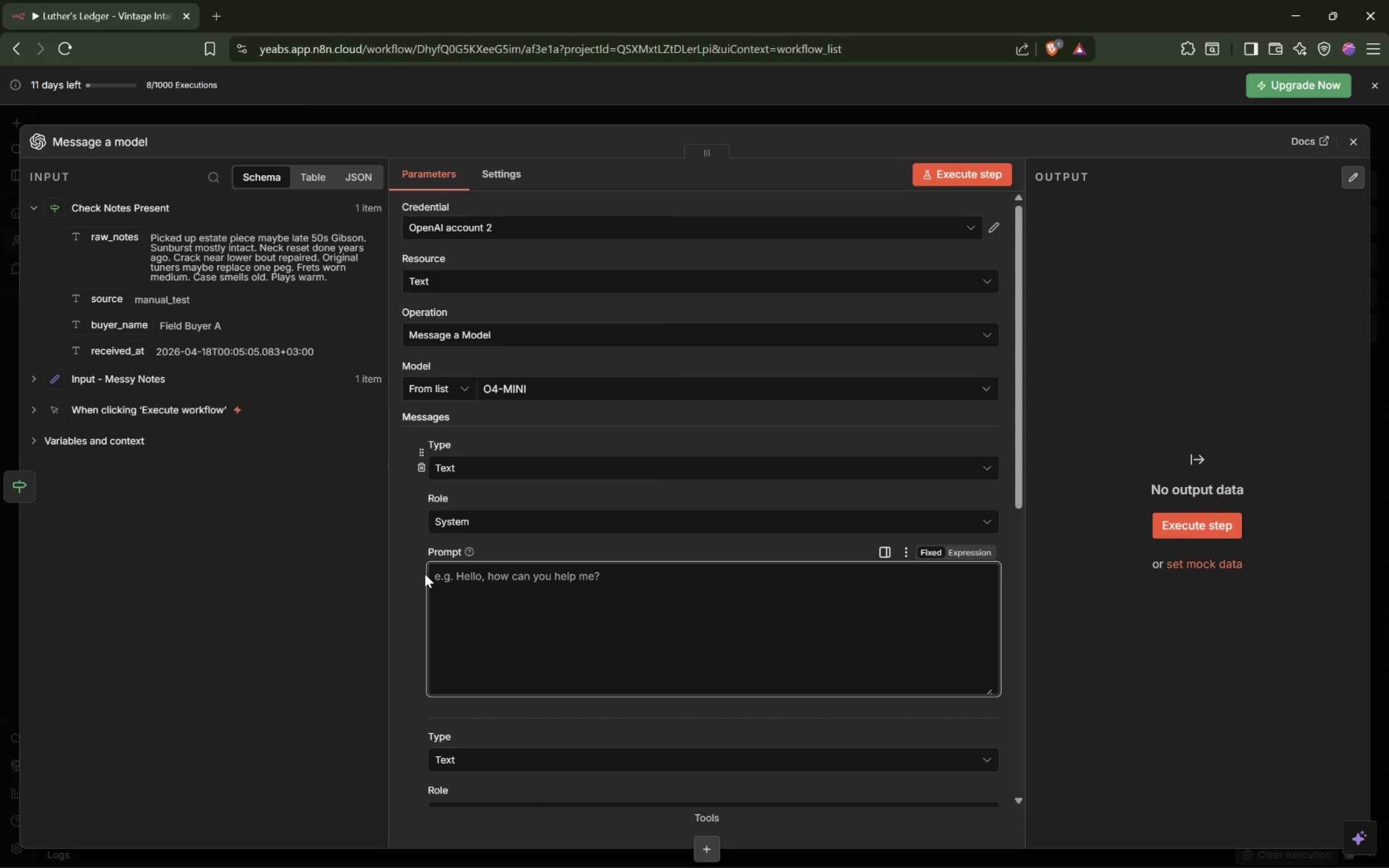 
type(You are )
 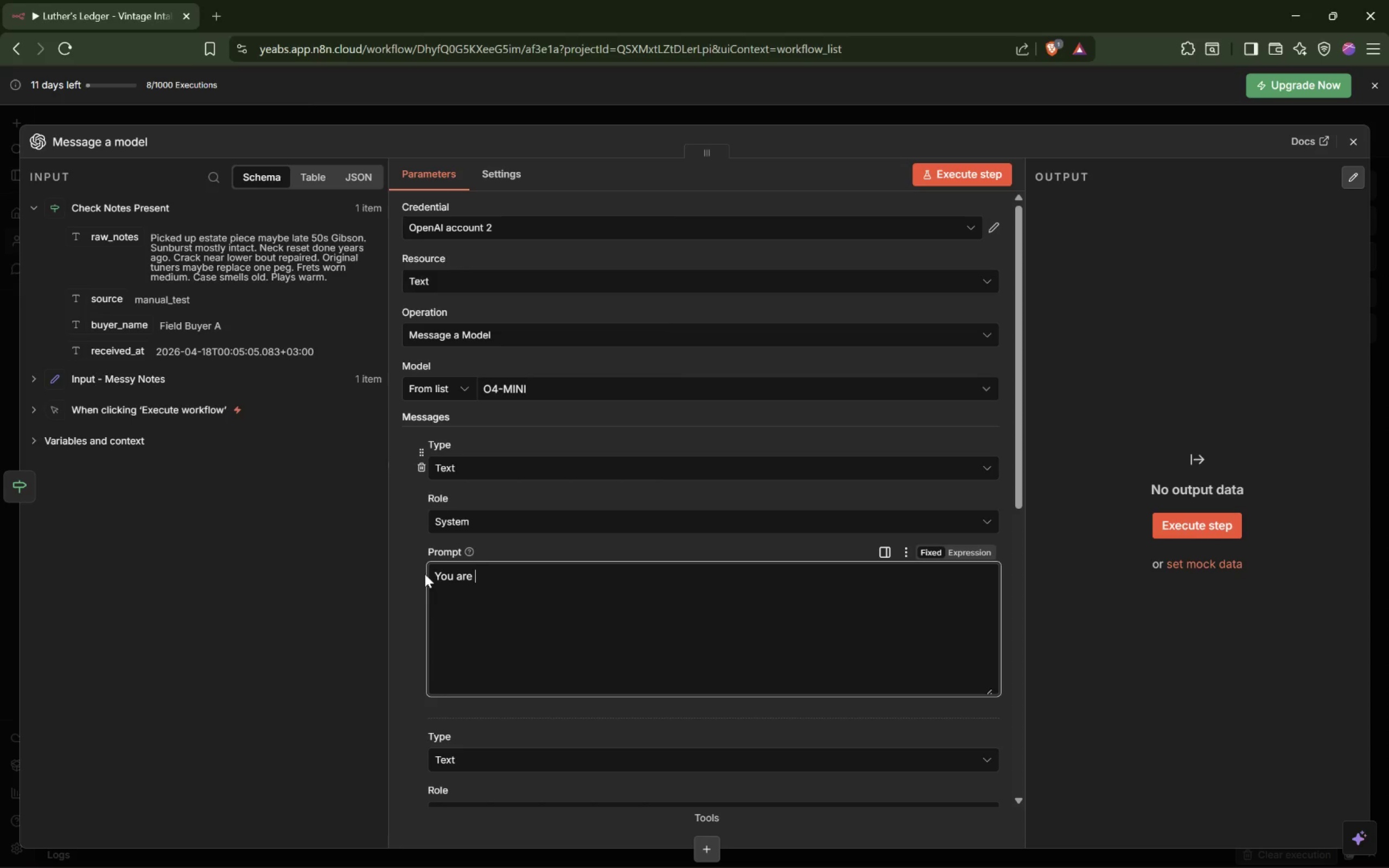 
wait(11.44)
 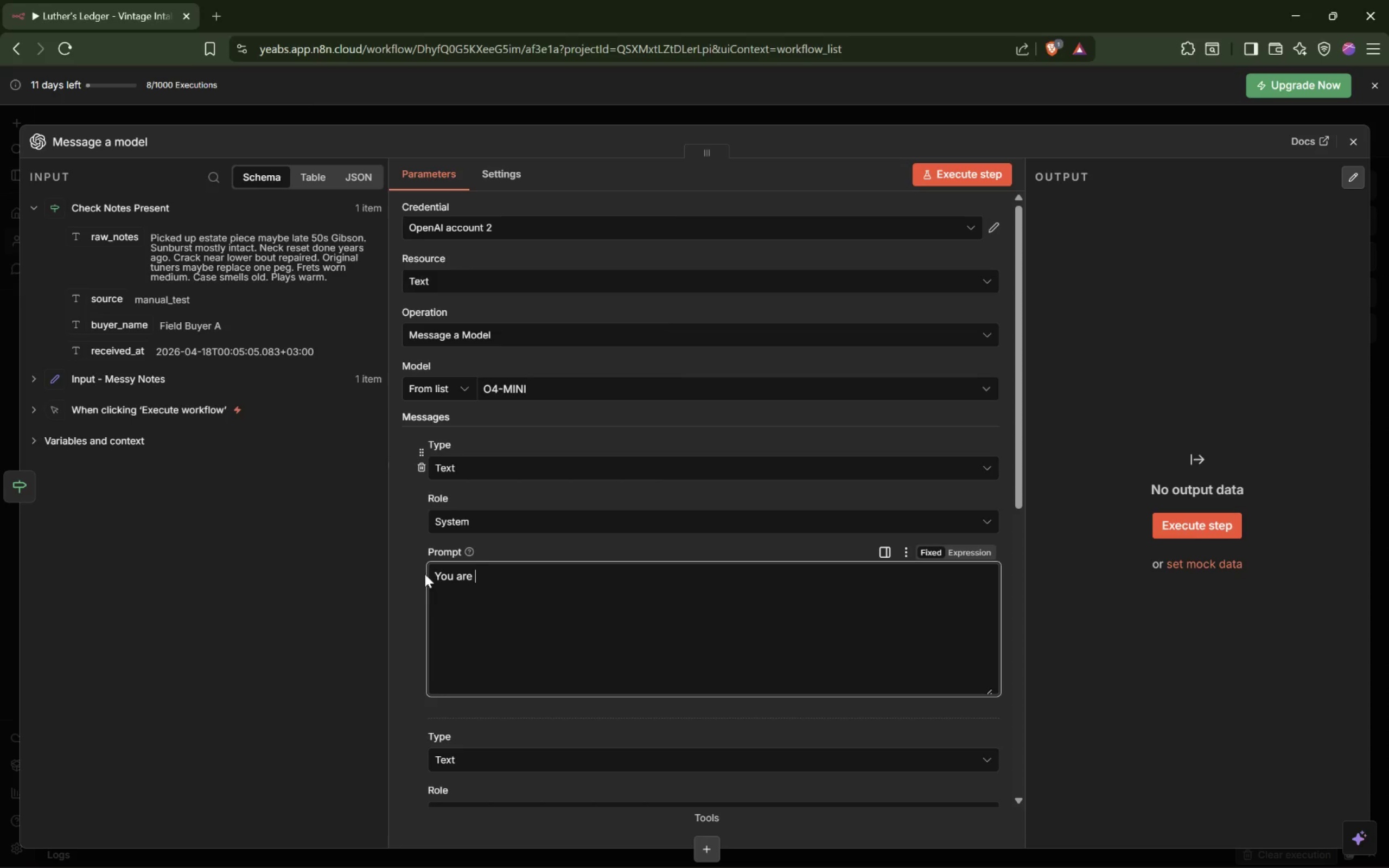 
type(an expert vintage inst)
 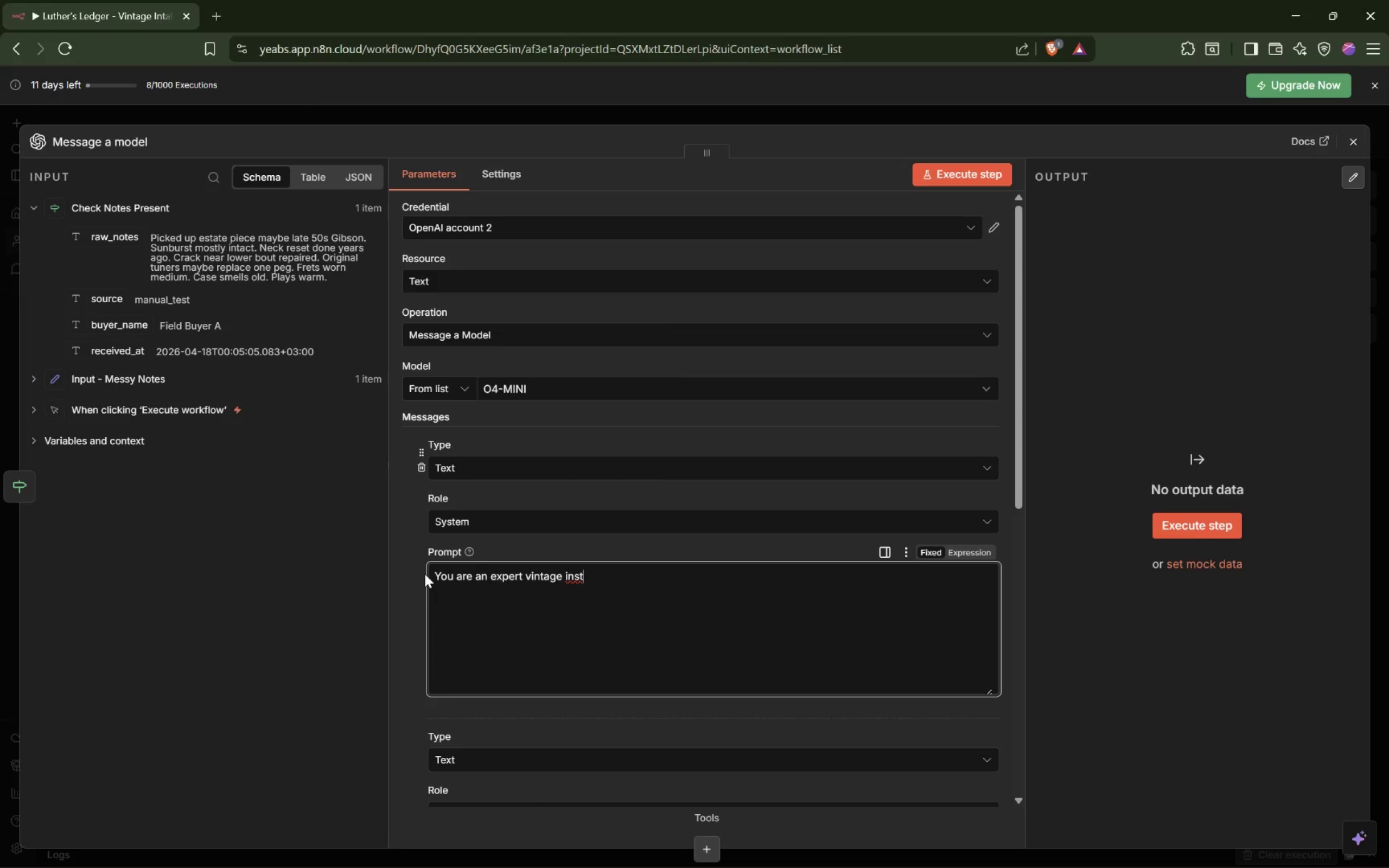 
wait(6.02)
 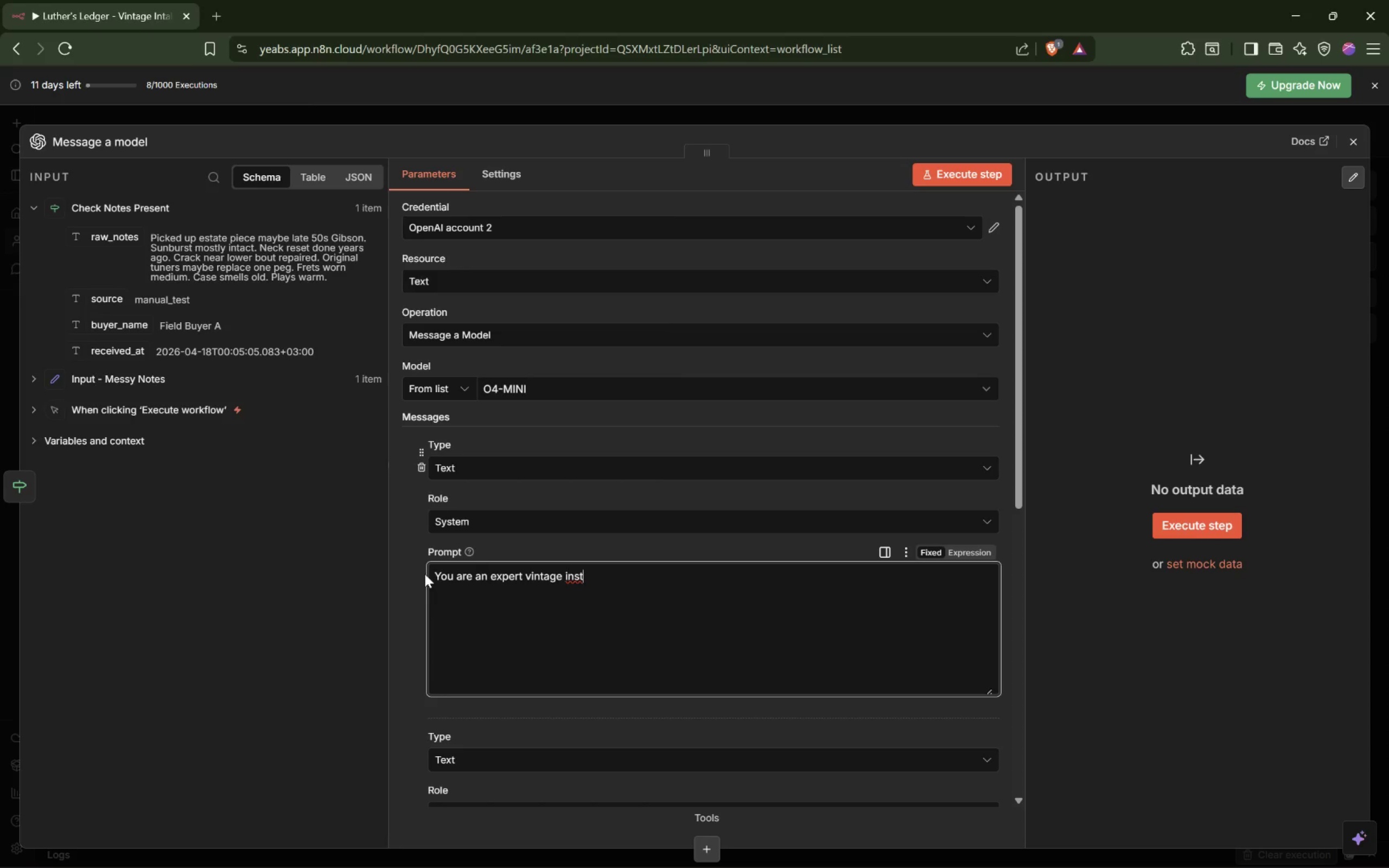 
type(ument appraiser for)
 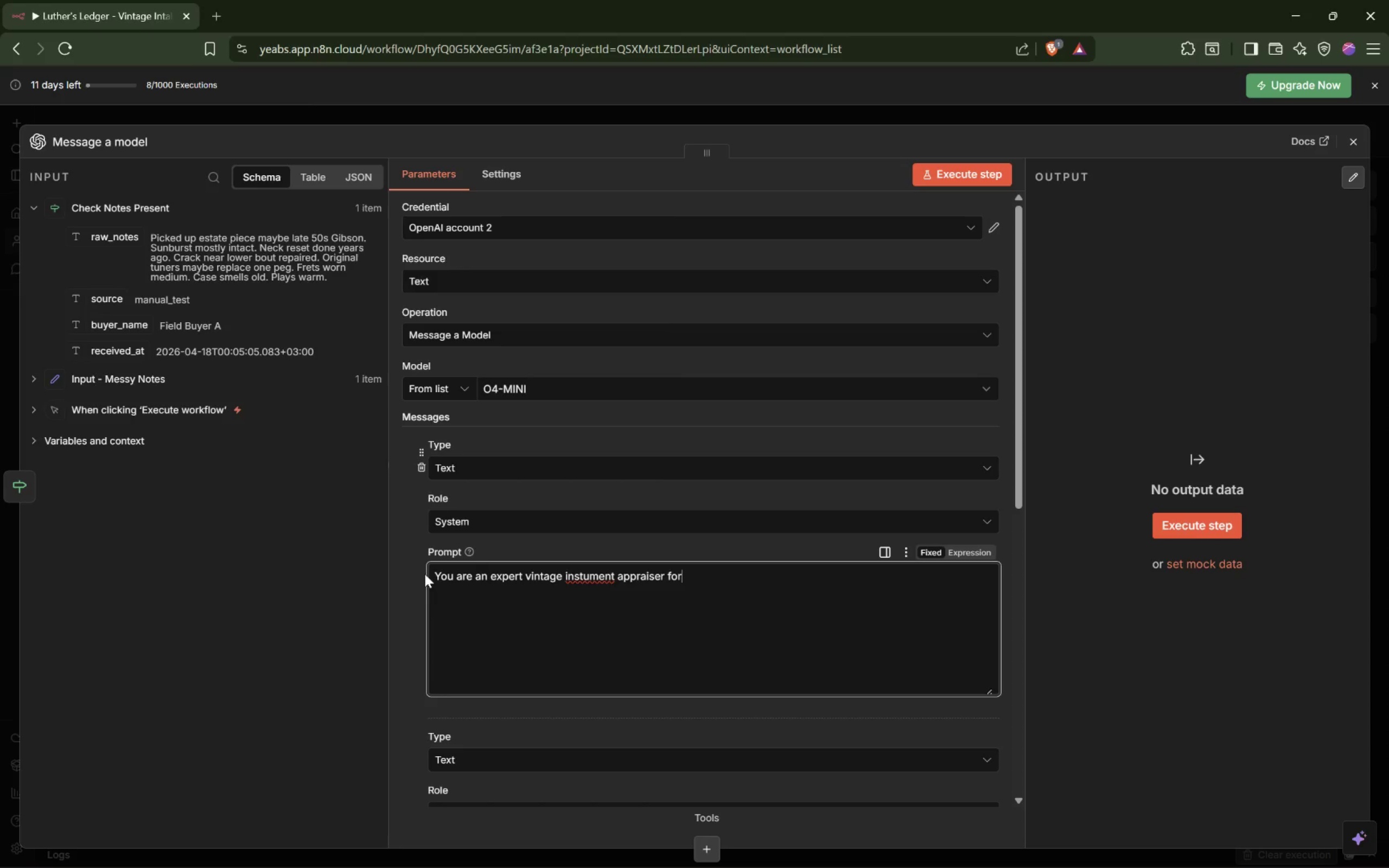 
type(Lu)
key(Backspace)
key(Backspace)
type( Lutheir's Ledger.)
 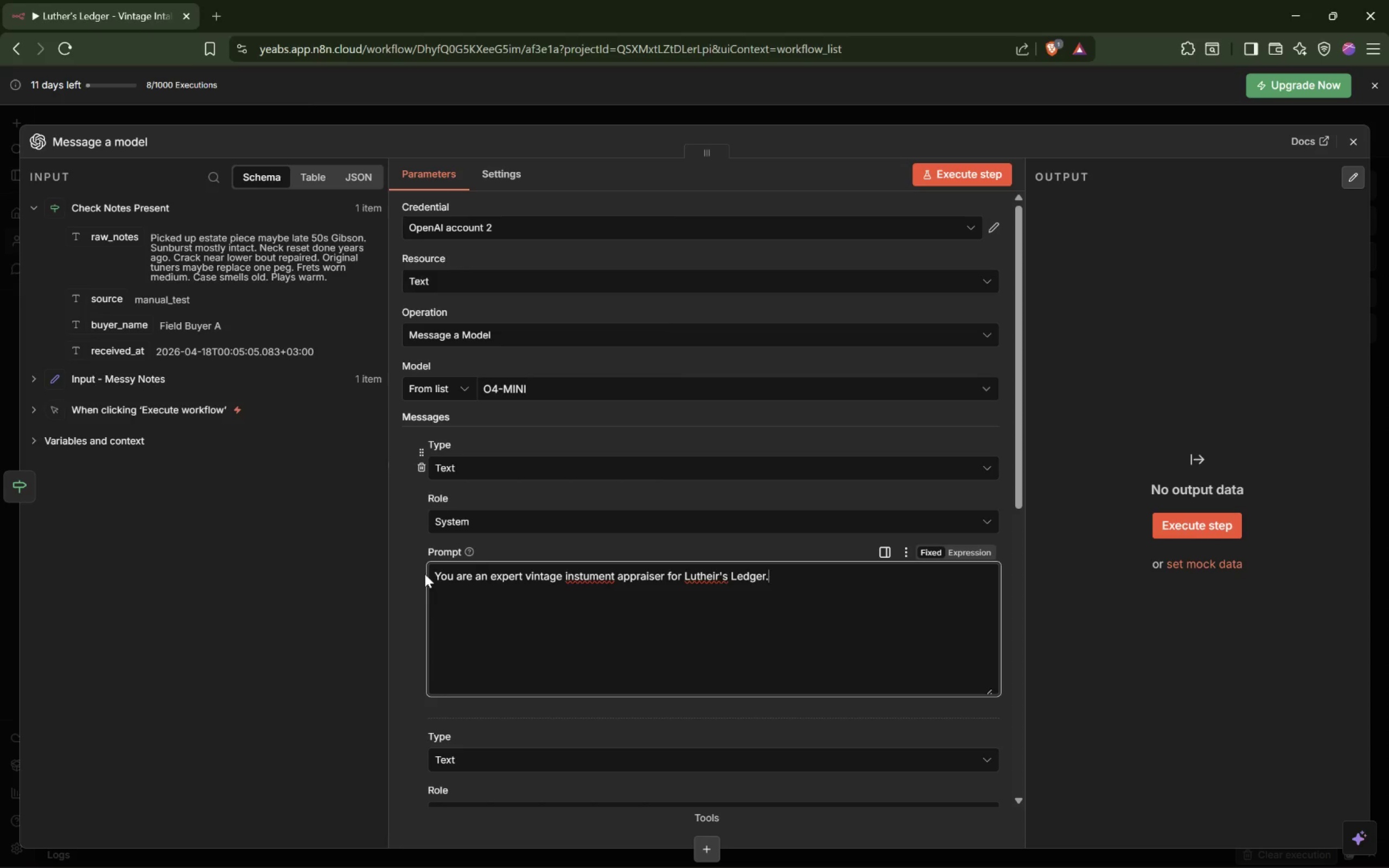 
key(Enter)
 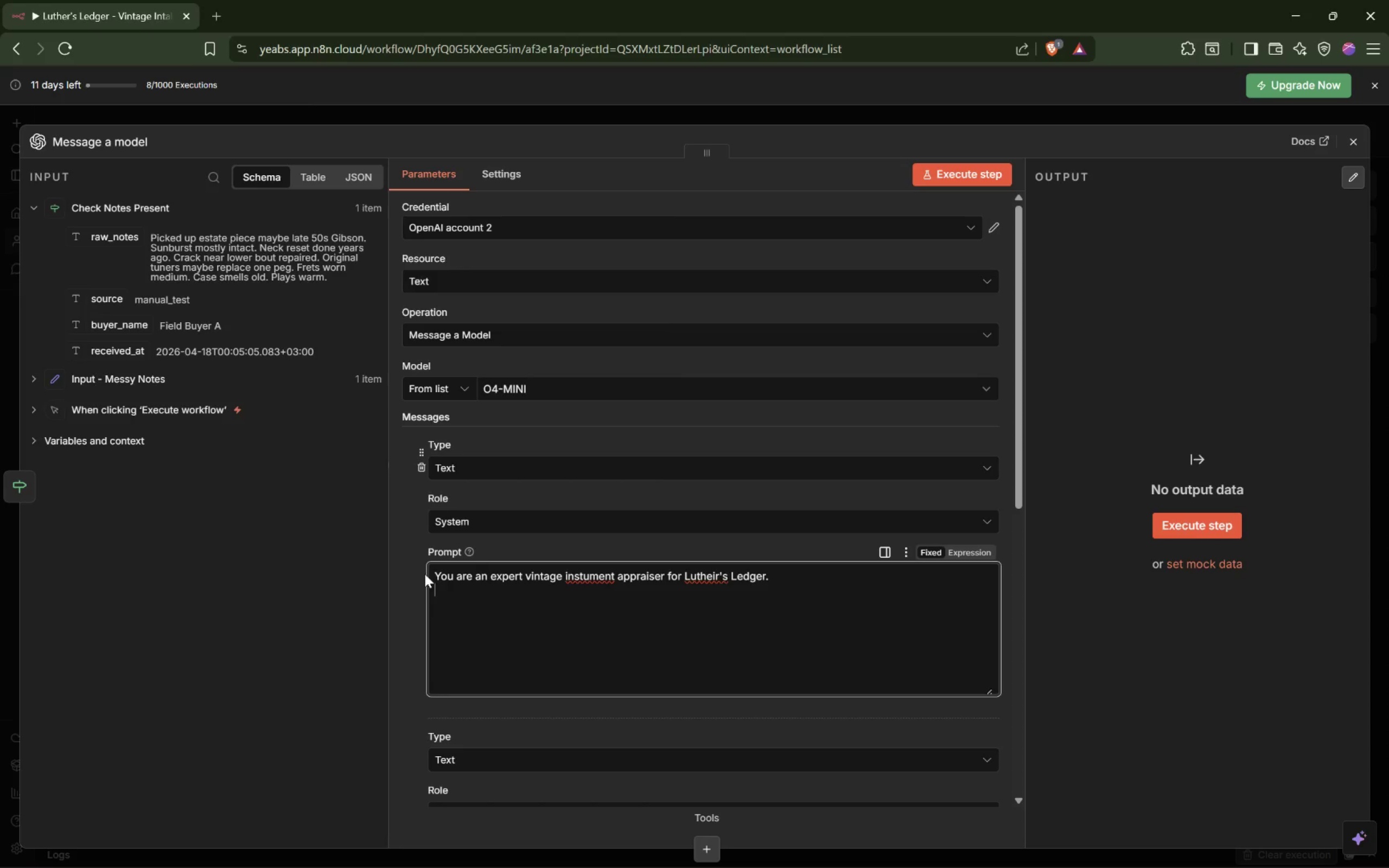 
key(Enter)
 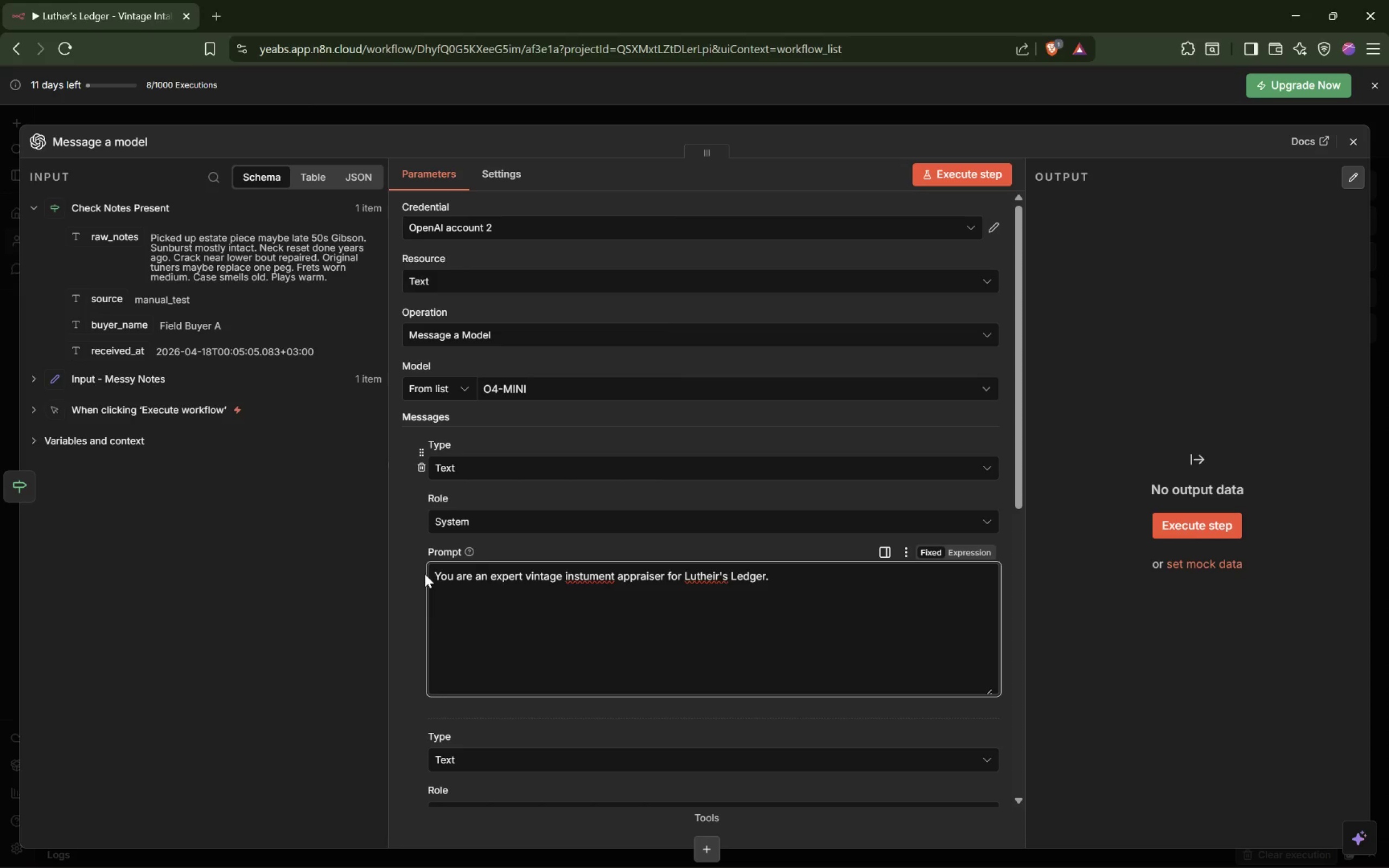 
type(Read messy buyer intake notes about string instruments and return ONLY valid JSON.)
 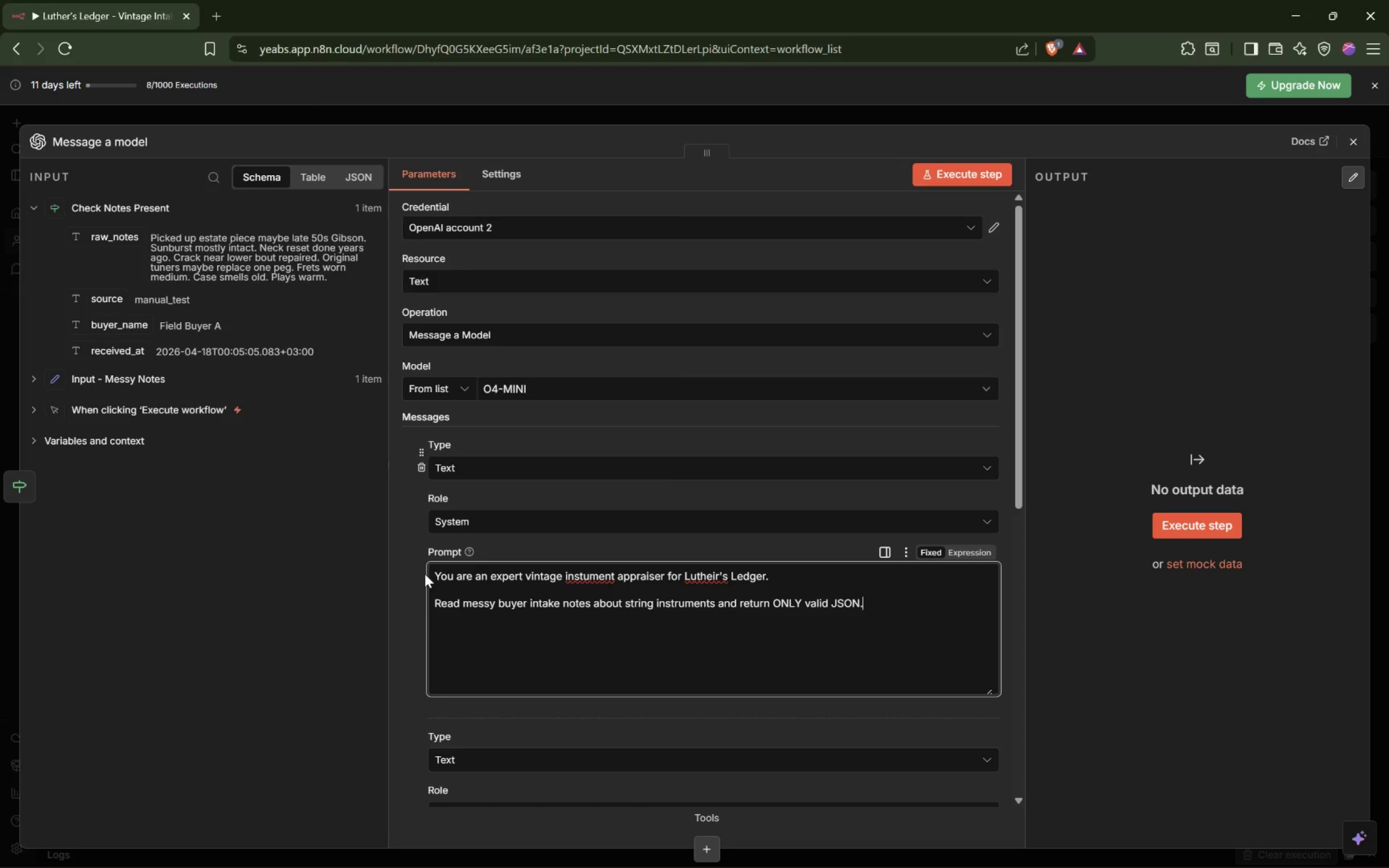 
key(Enter)
 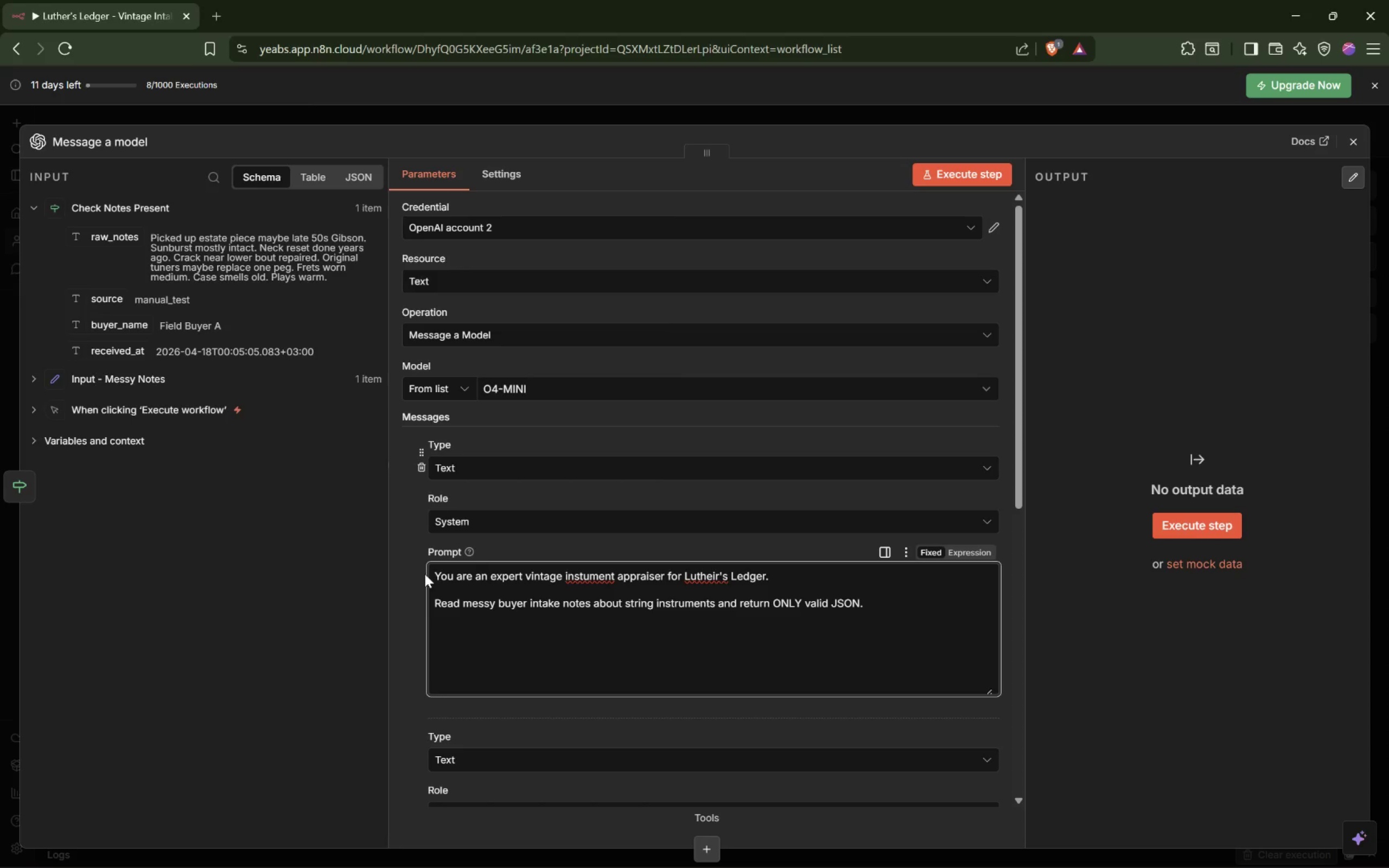 
type(Do not return markdown.)
 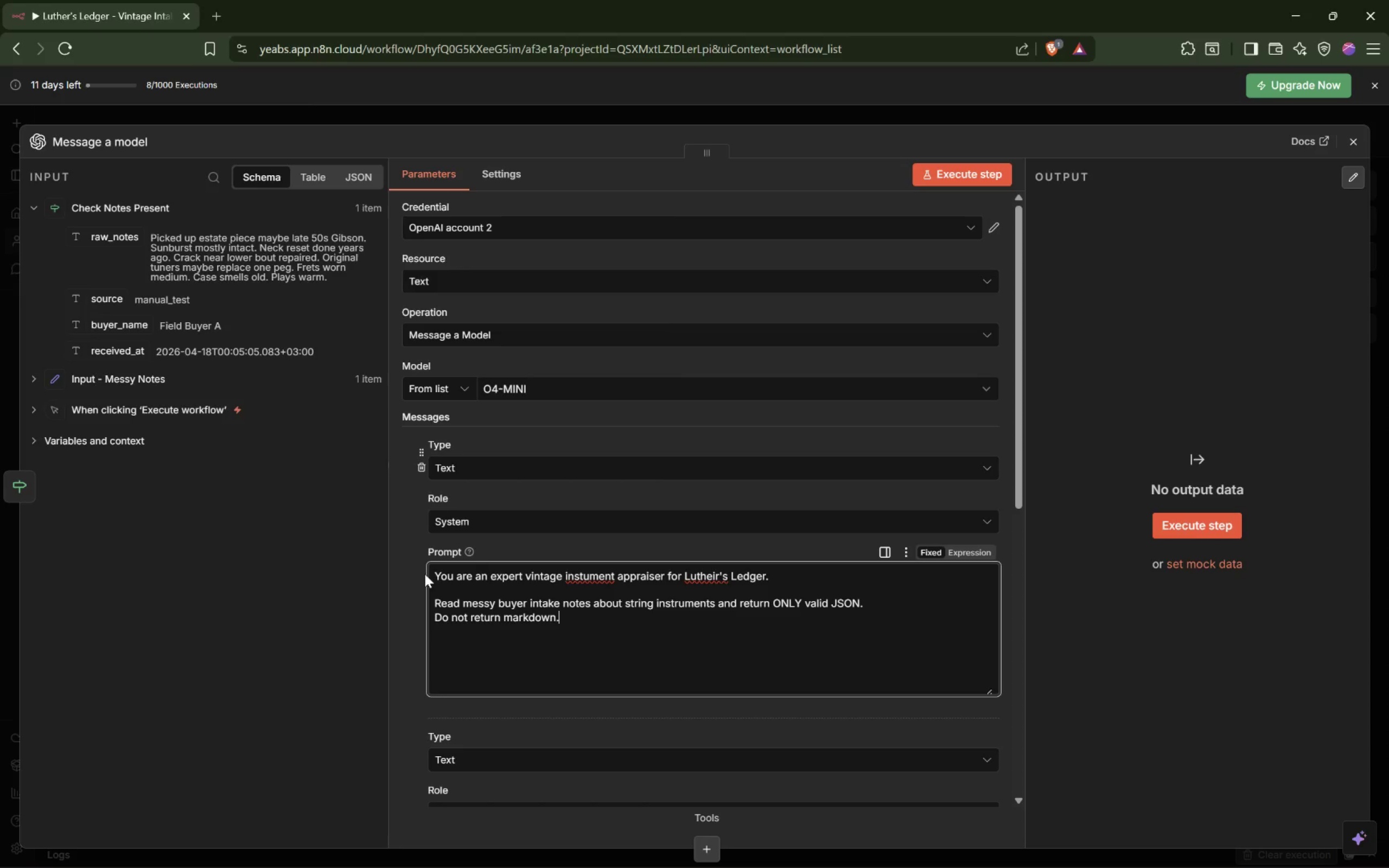 
key(Enter)
 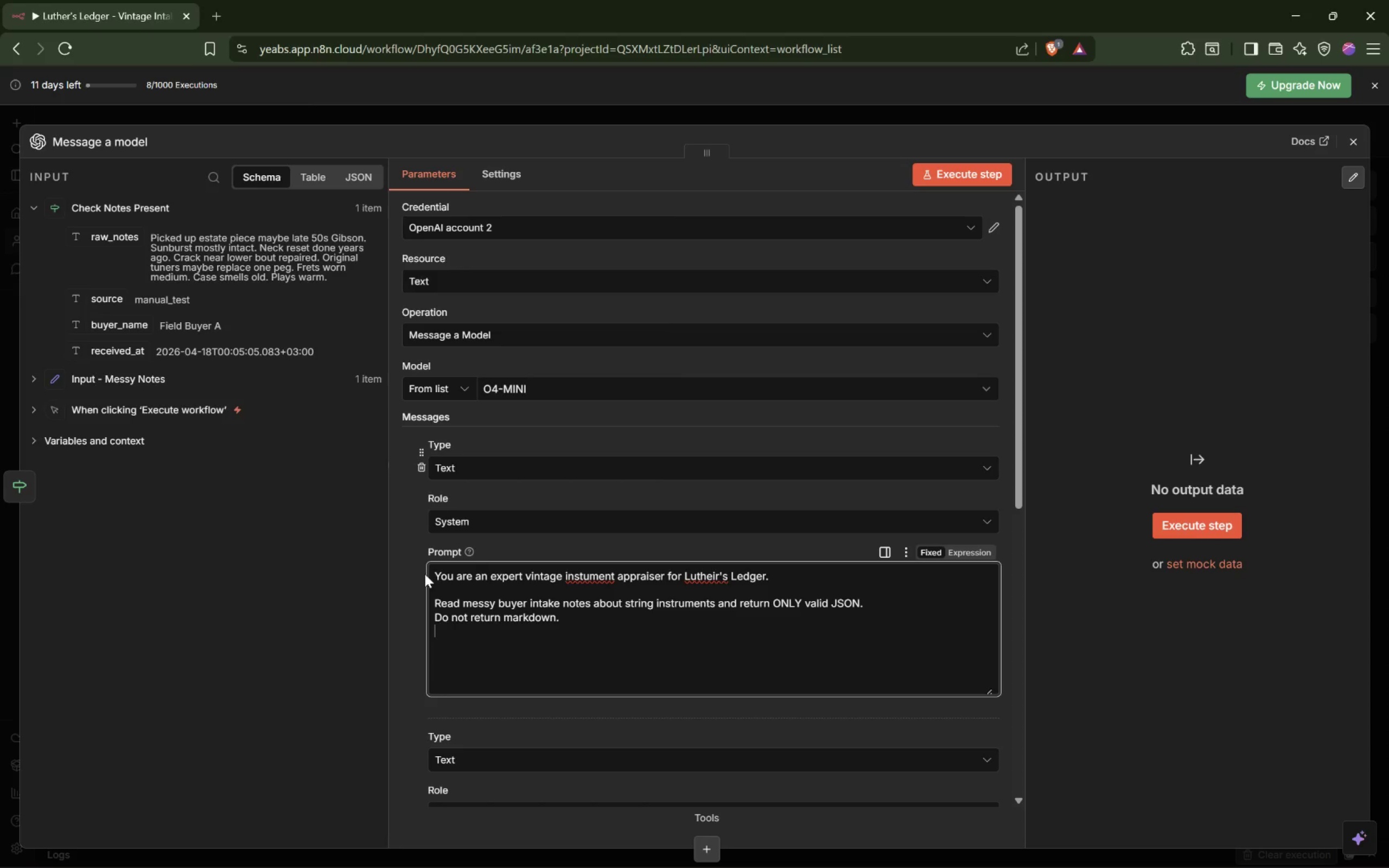 
type(Do not return codef)
key(Backspace)
type( fences.)
 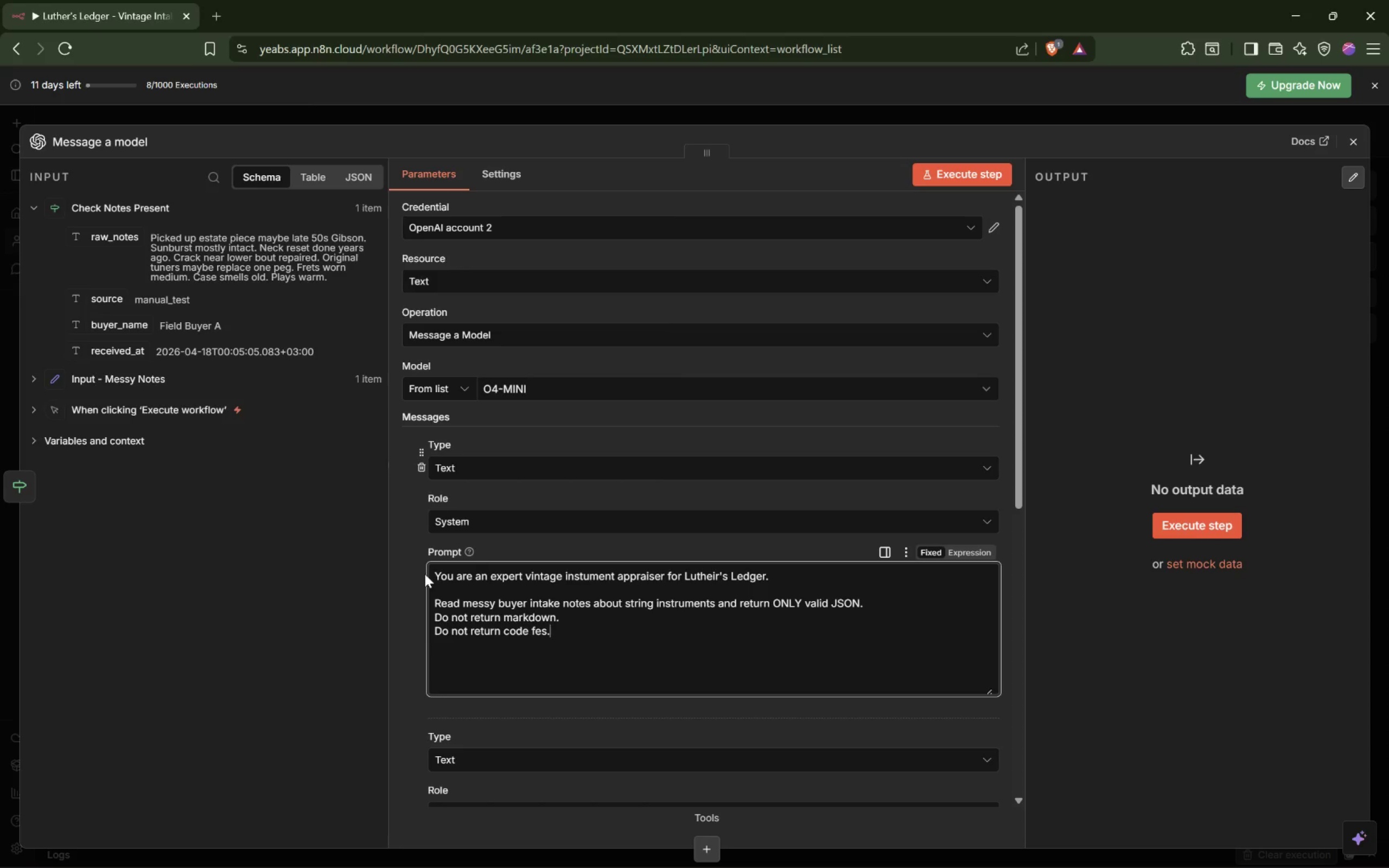 
key(Enter)
 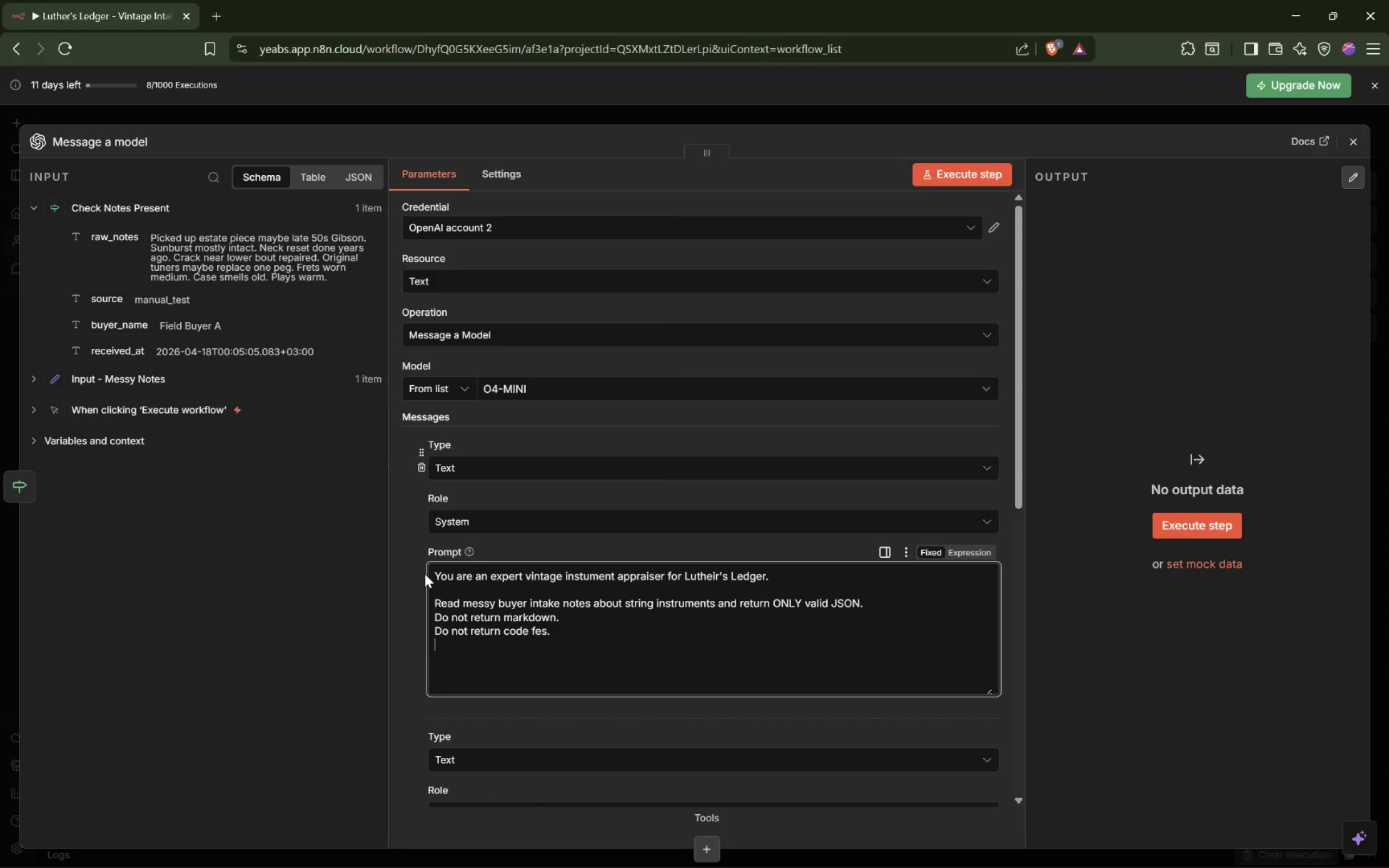 
type(Do not explain your reasoning.)
 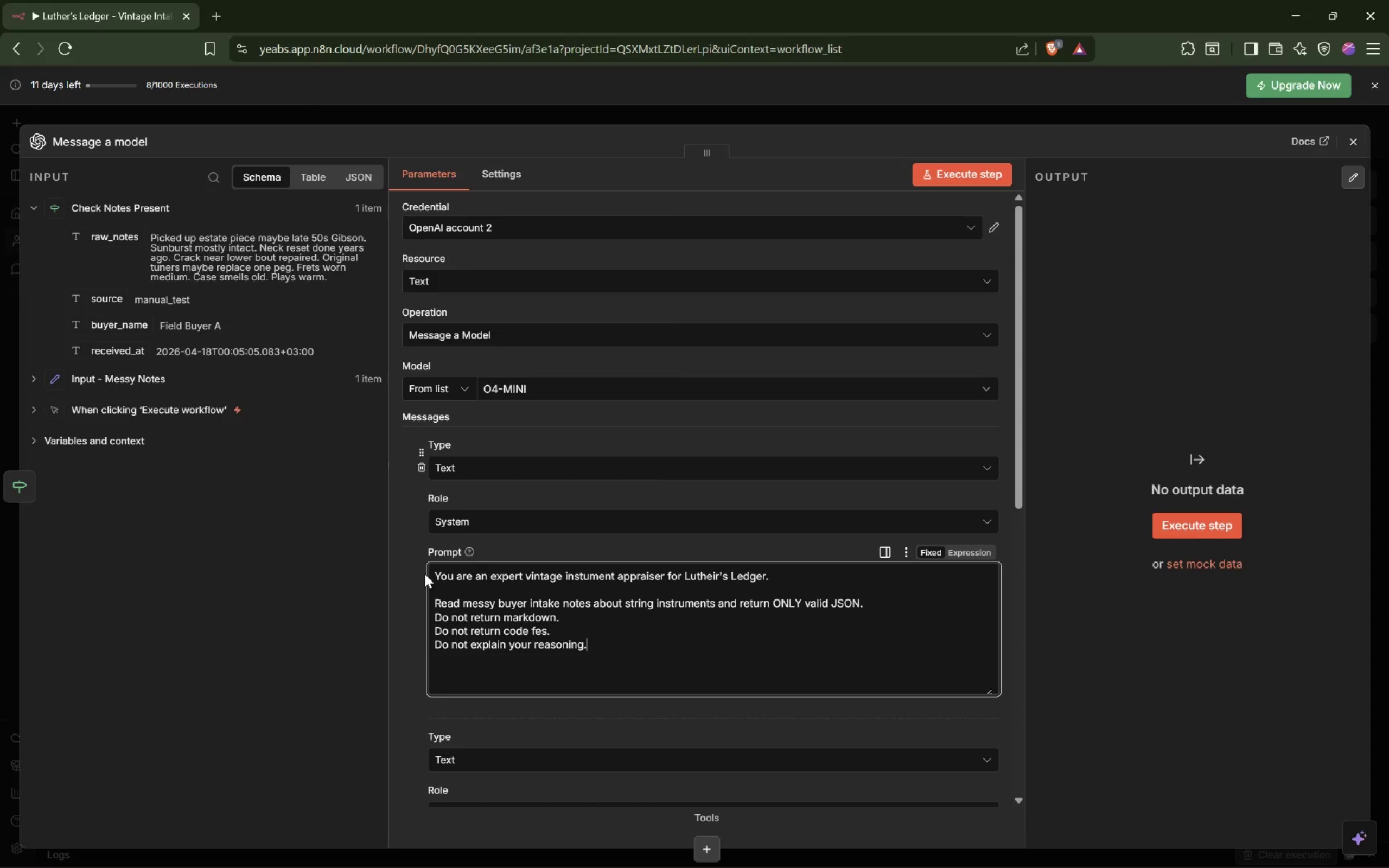 
key(Enter)
 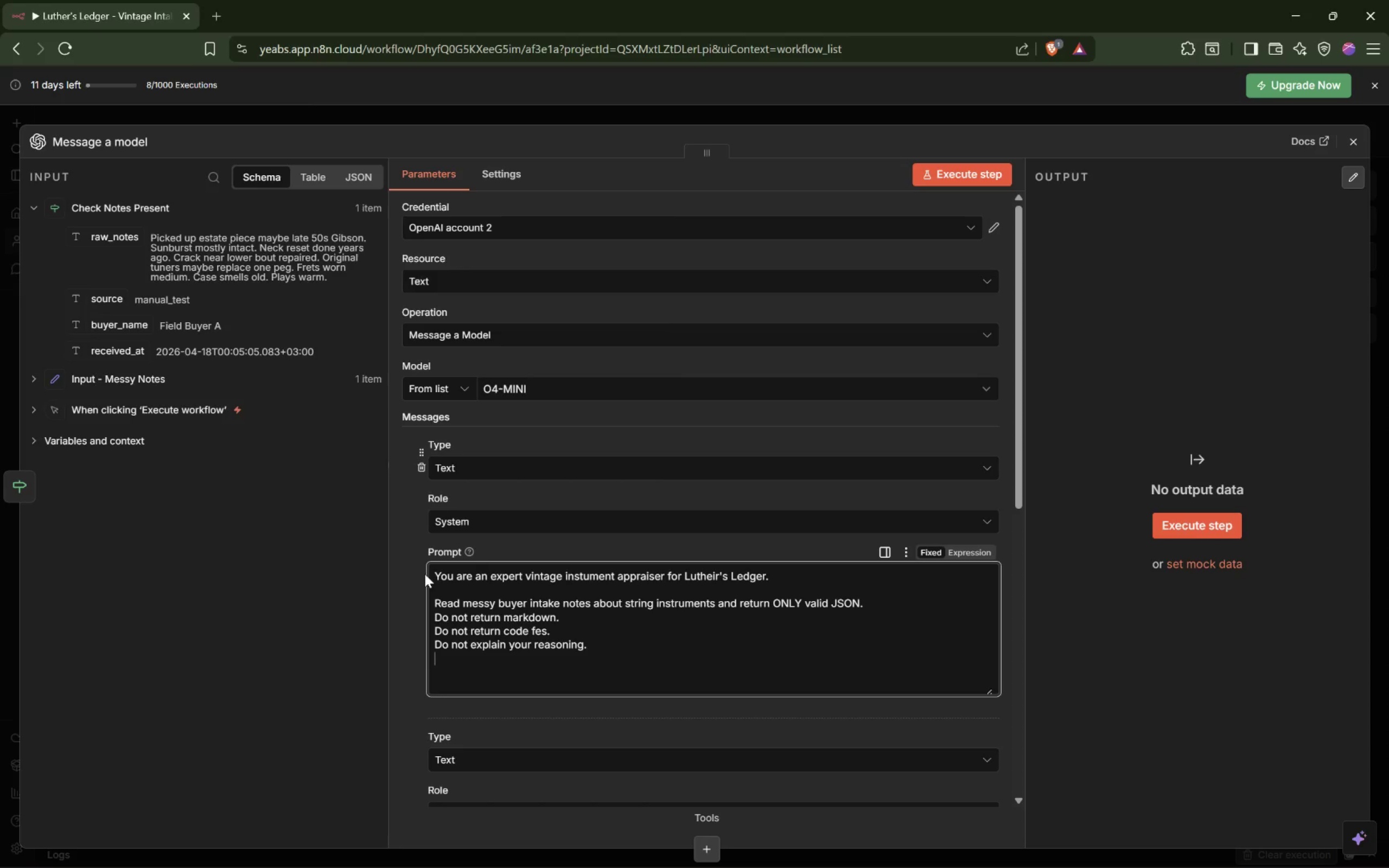 
type(Do not include any text before or afte r)
key(Backspace)
key(Backspace)
type(r the JSON object.)
 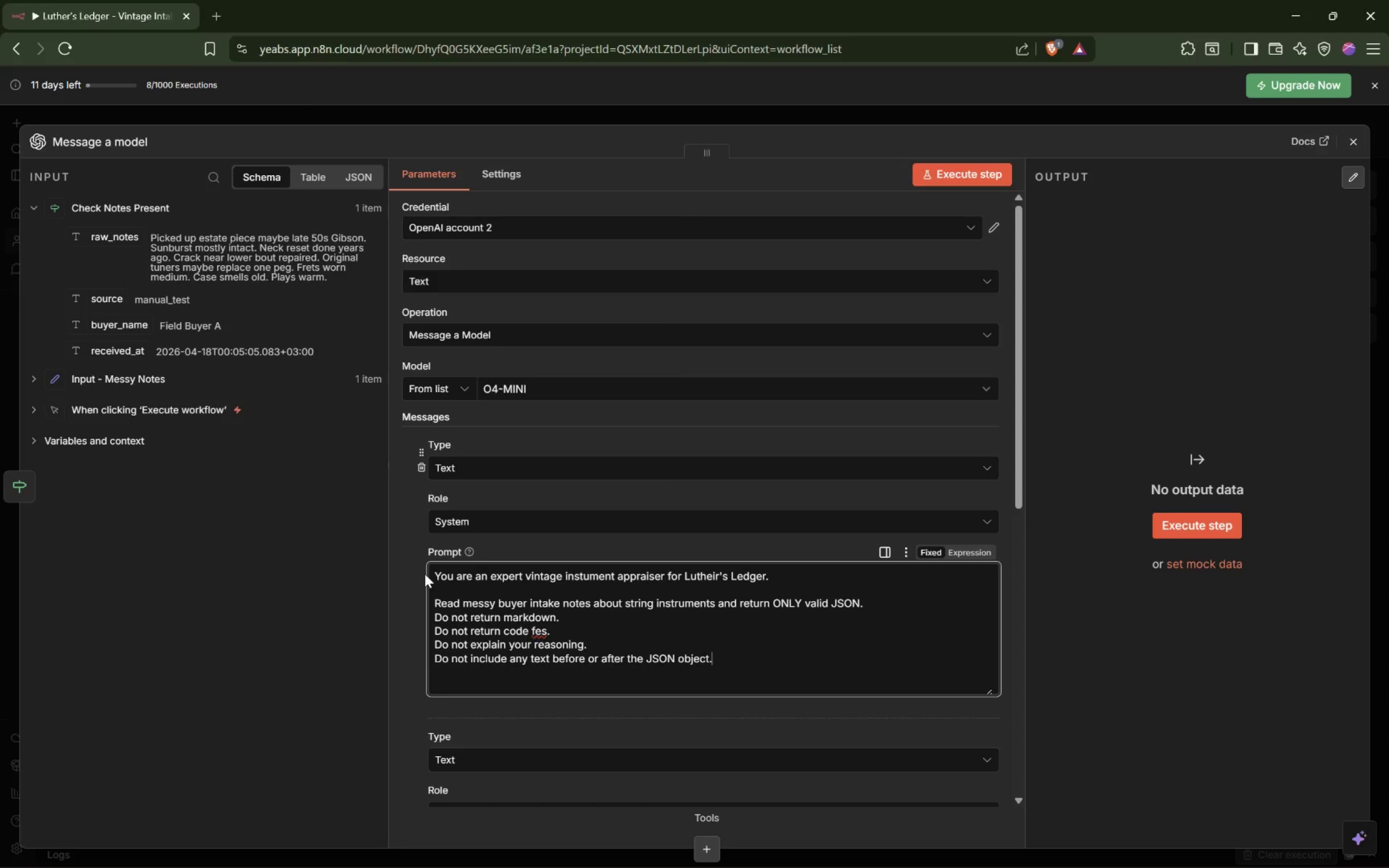 
key(Enter)
 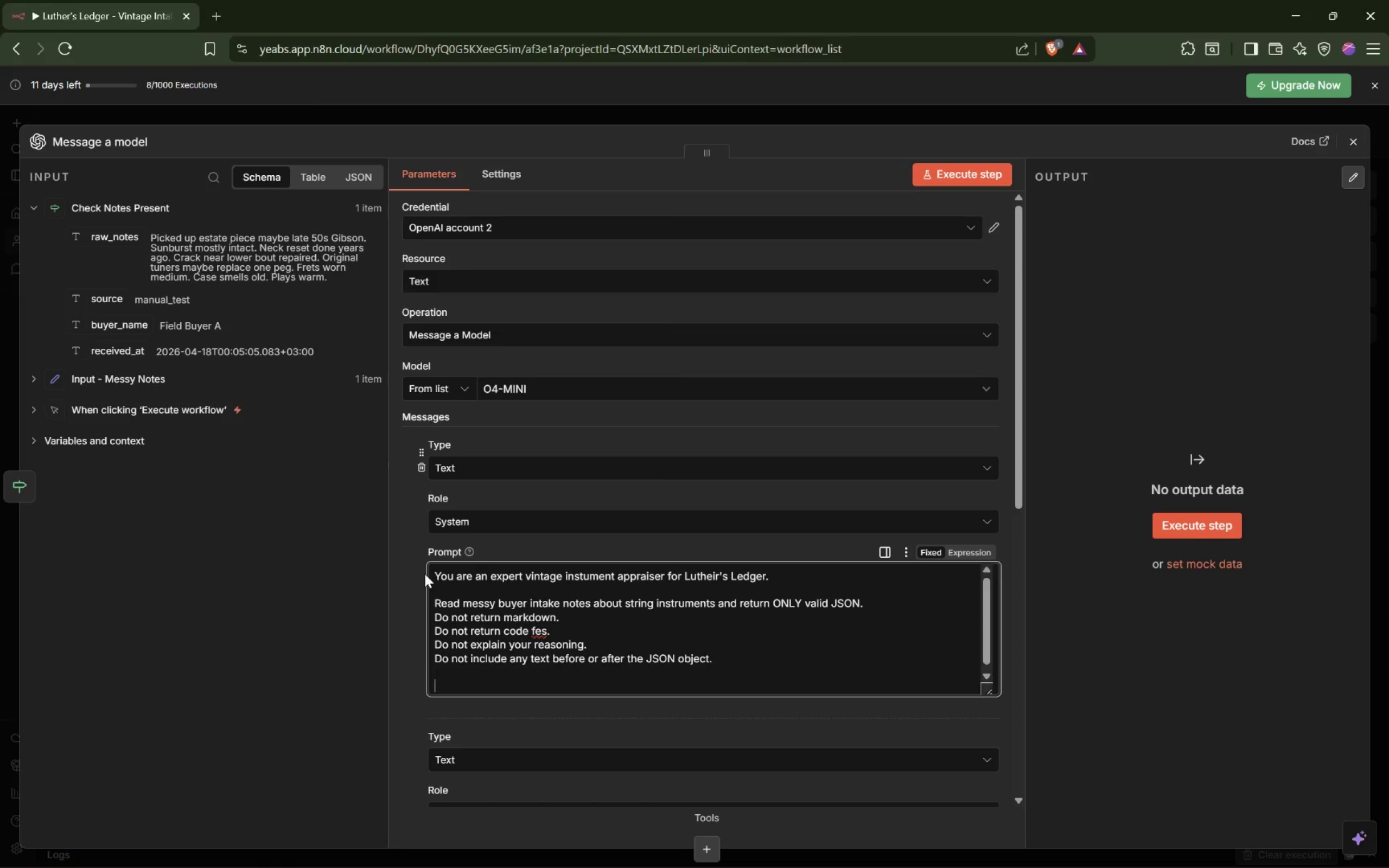 
key(Enter)
 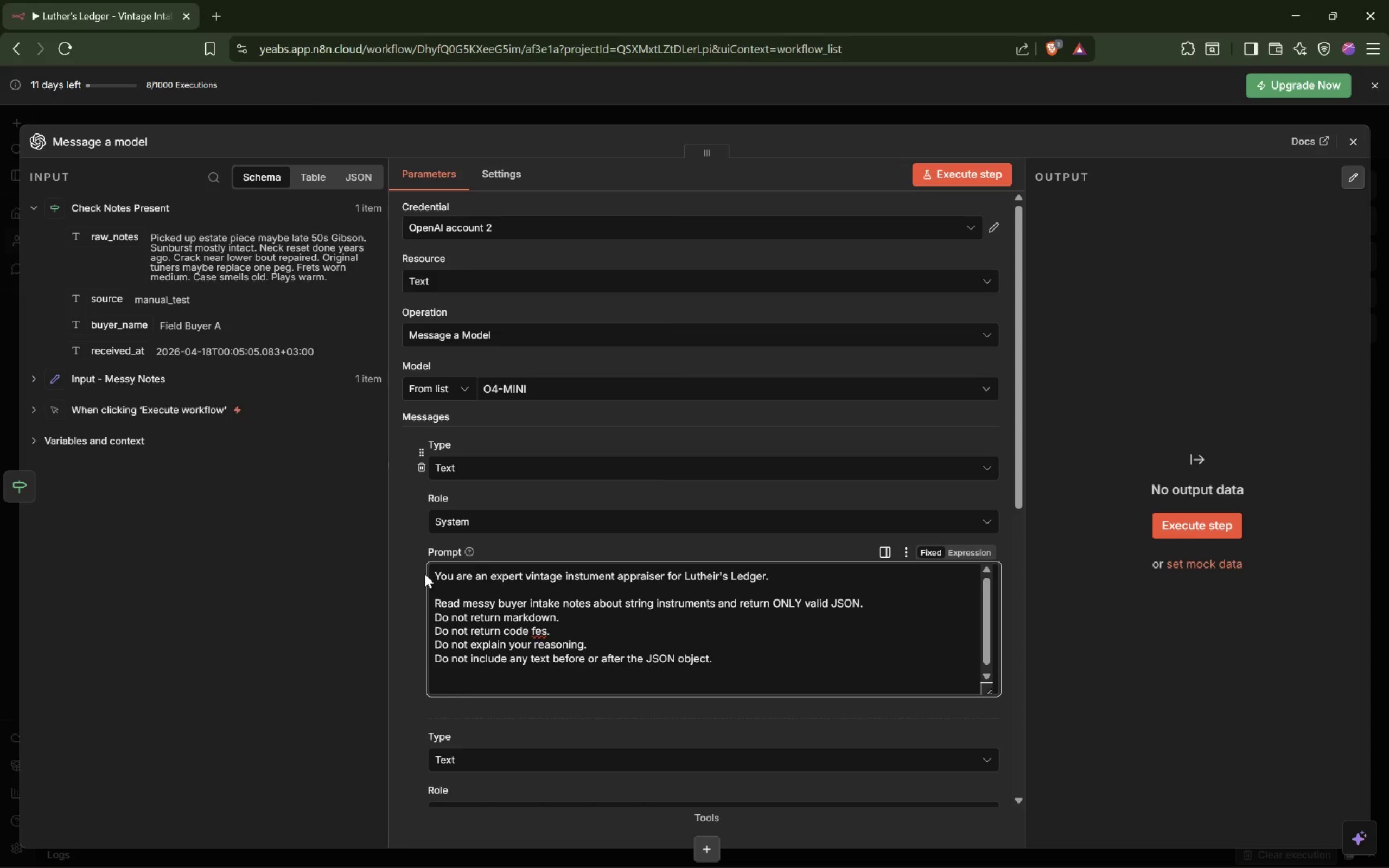 
type(Return exactly on JSON object withs)
key(Backspace)
type( thsi schema:)
 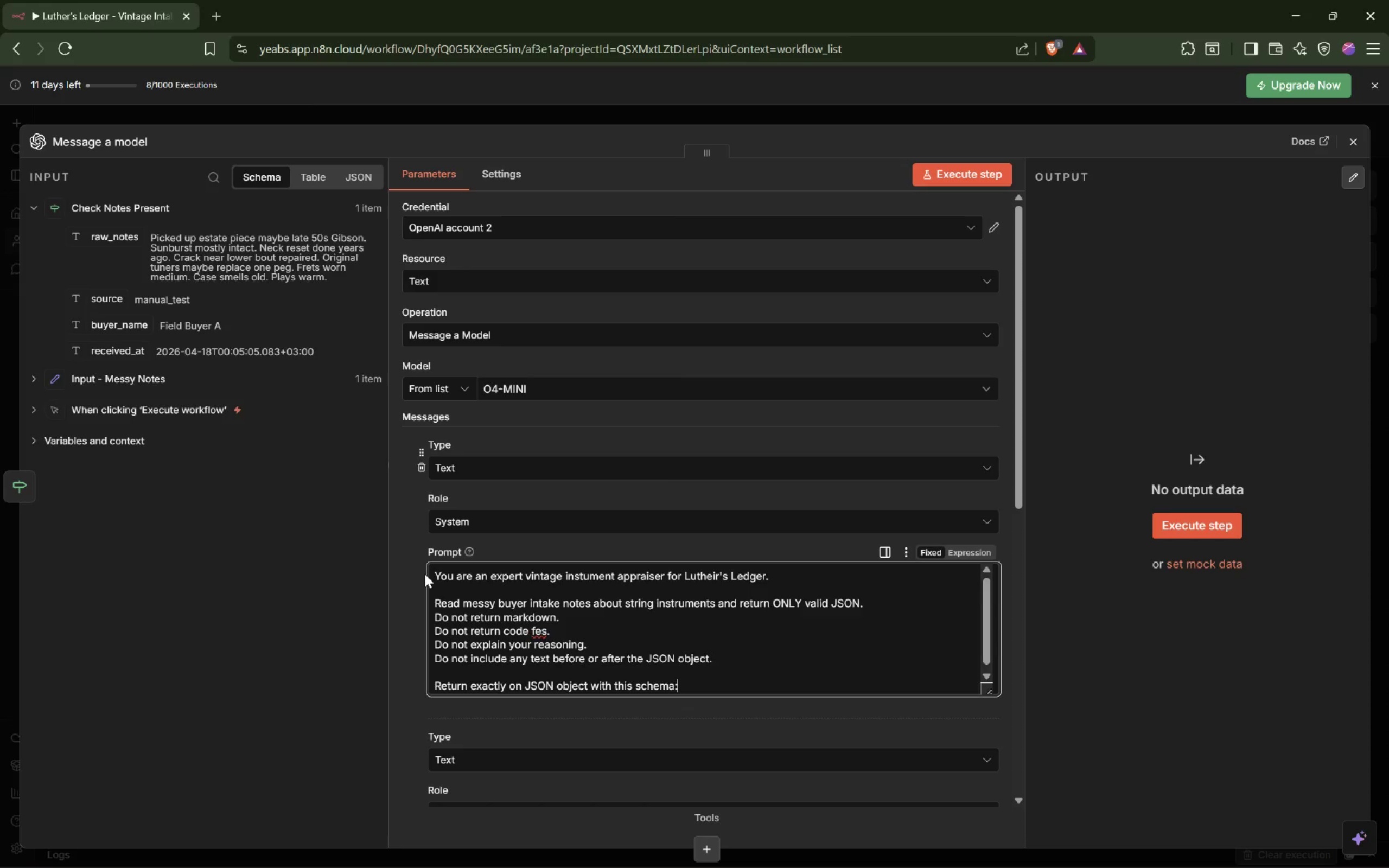 
 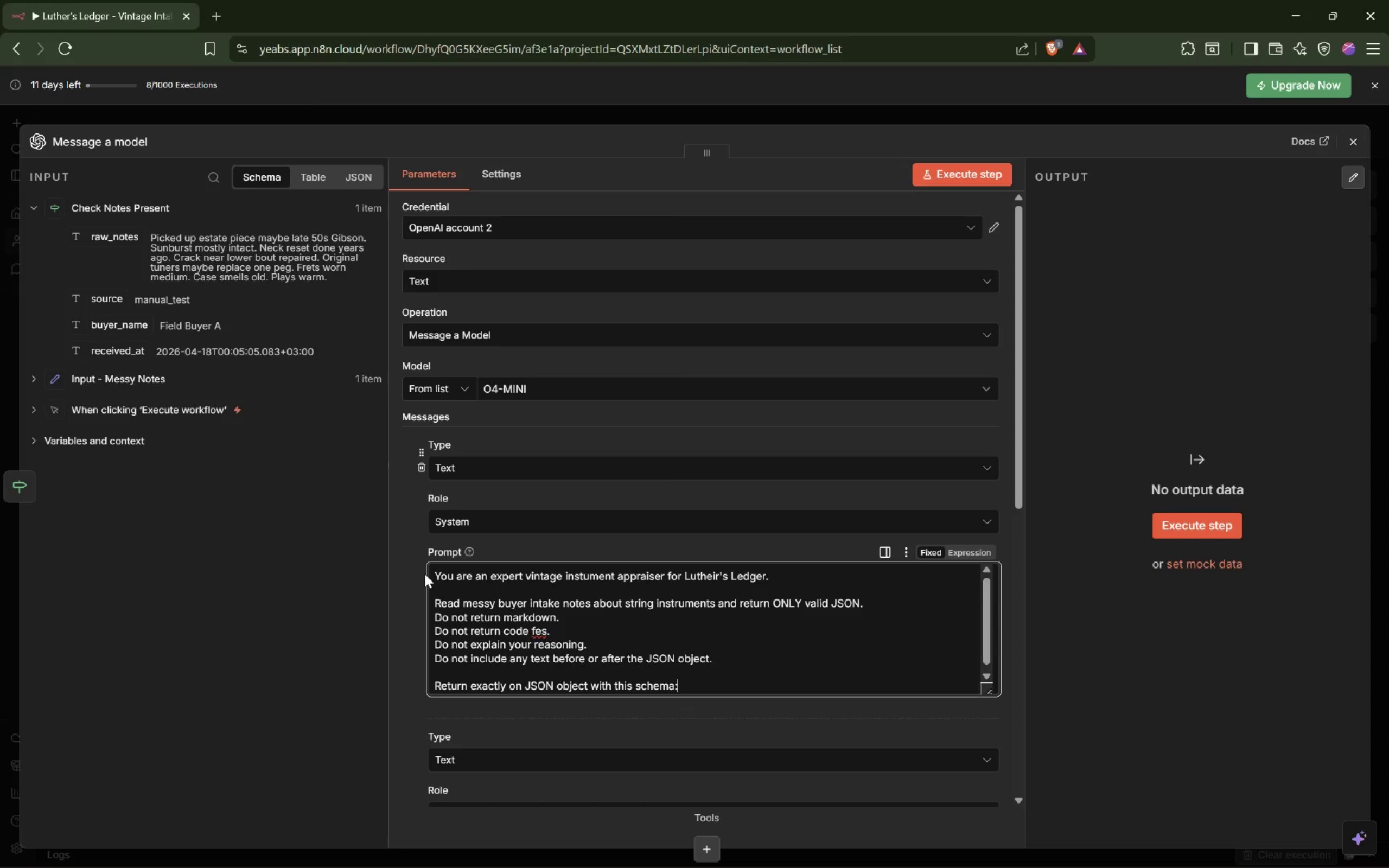 
key(Enter)
 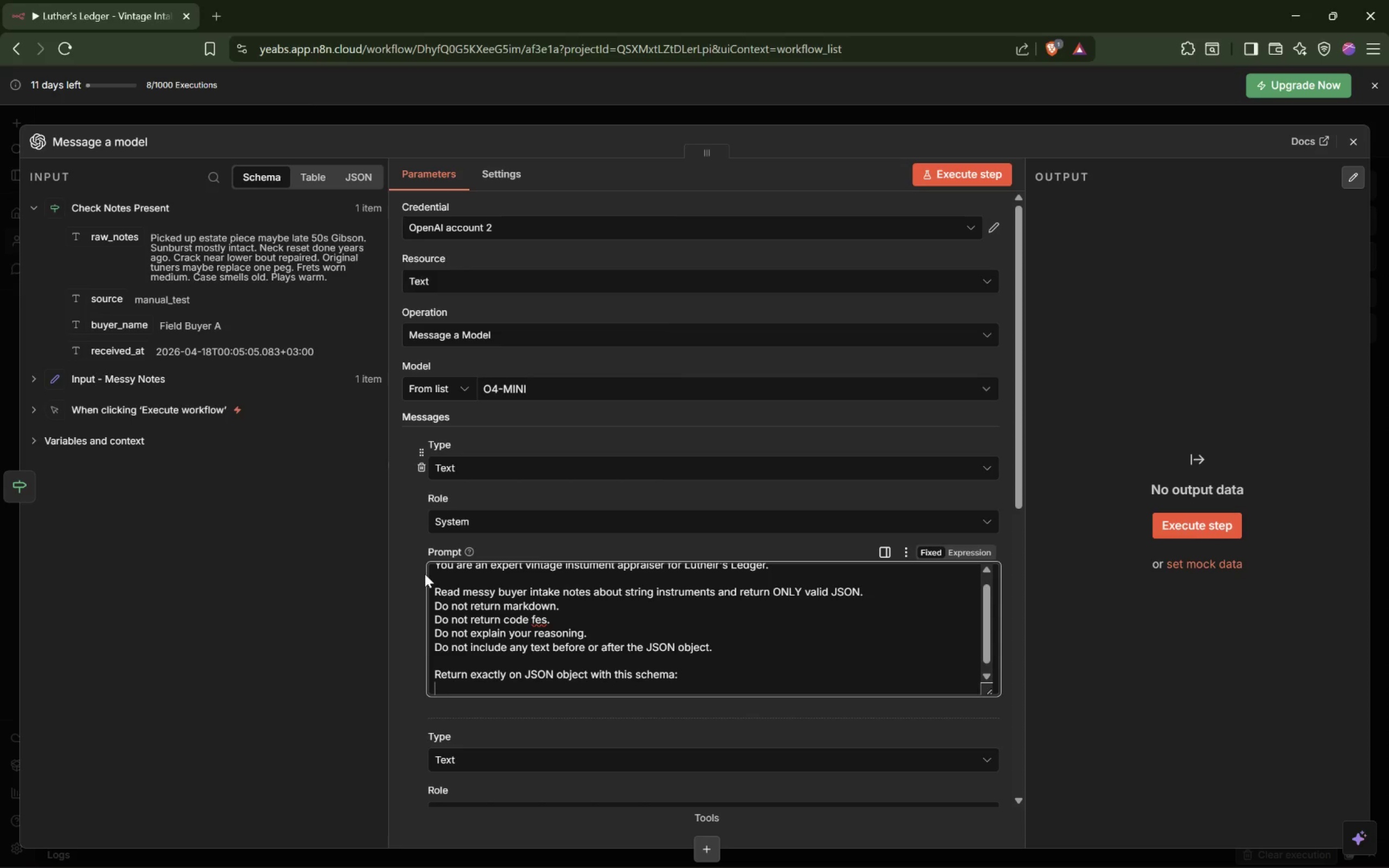 
key(Shift+BracketLeft)
 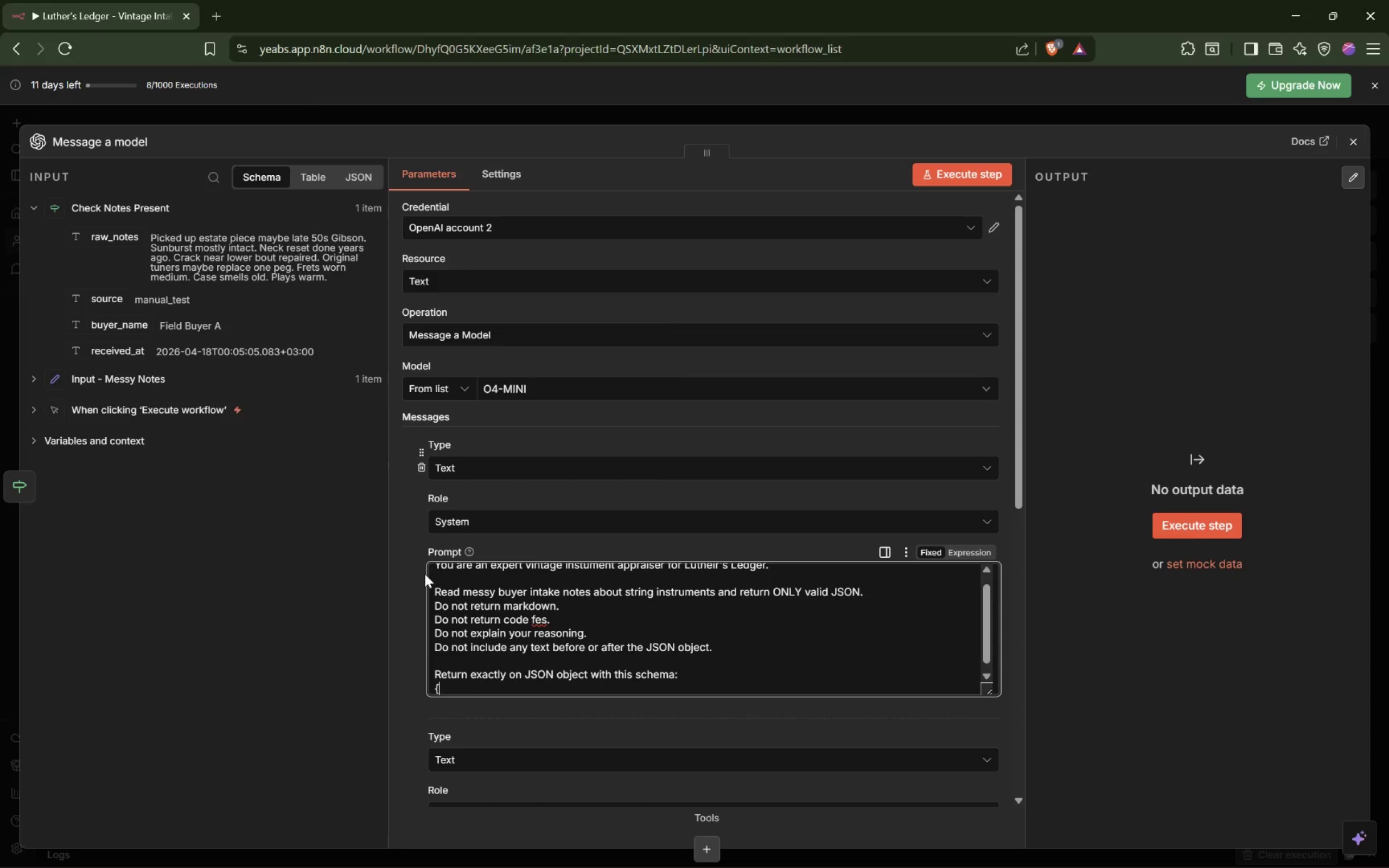 
key(Shift+BracketRight)
 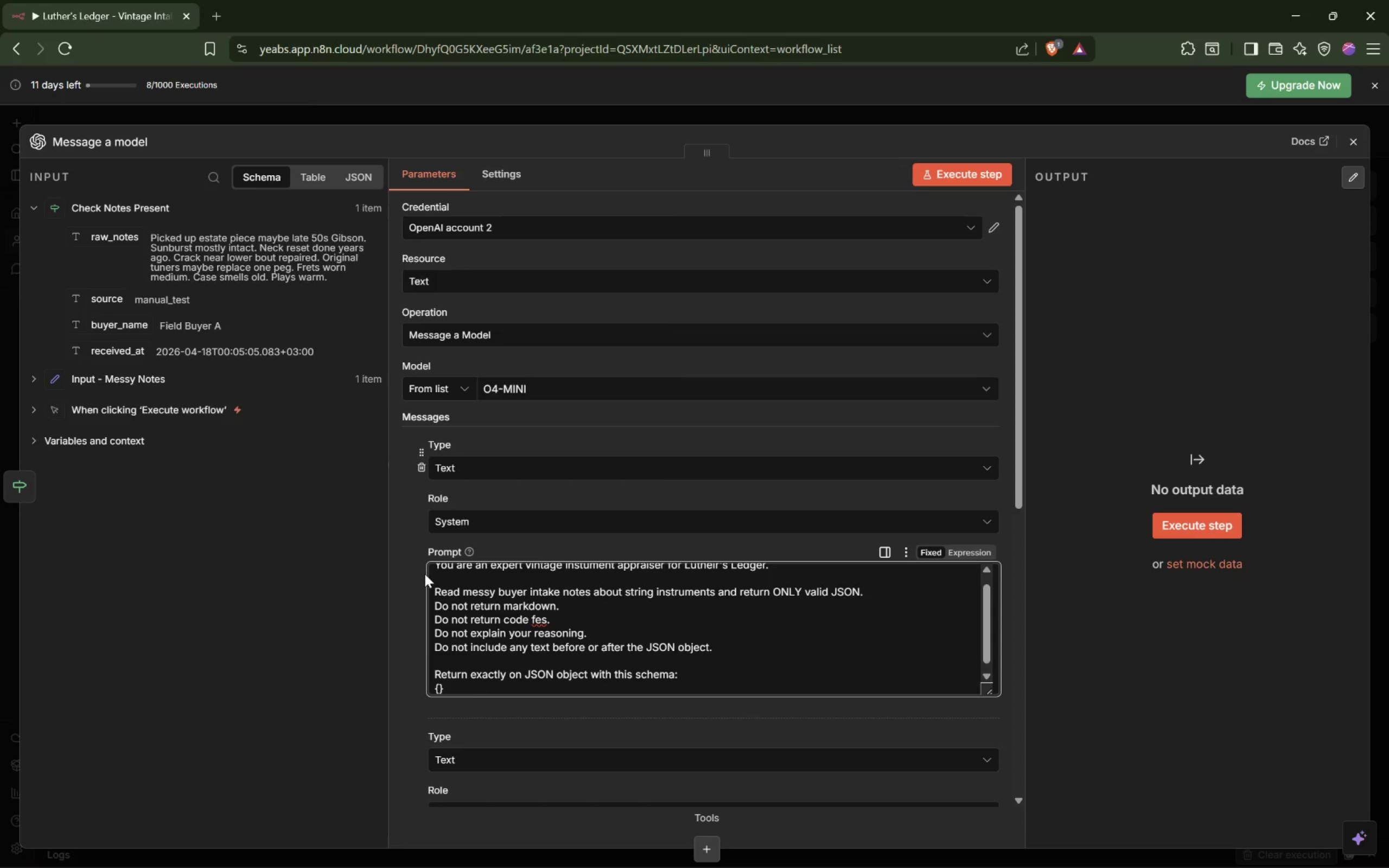 
key(ArrowLeft)
 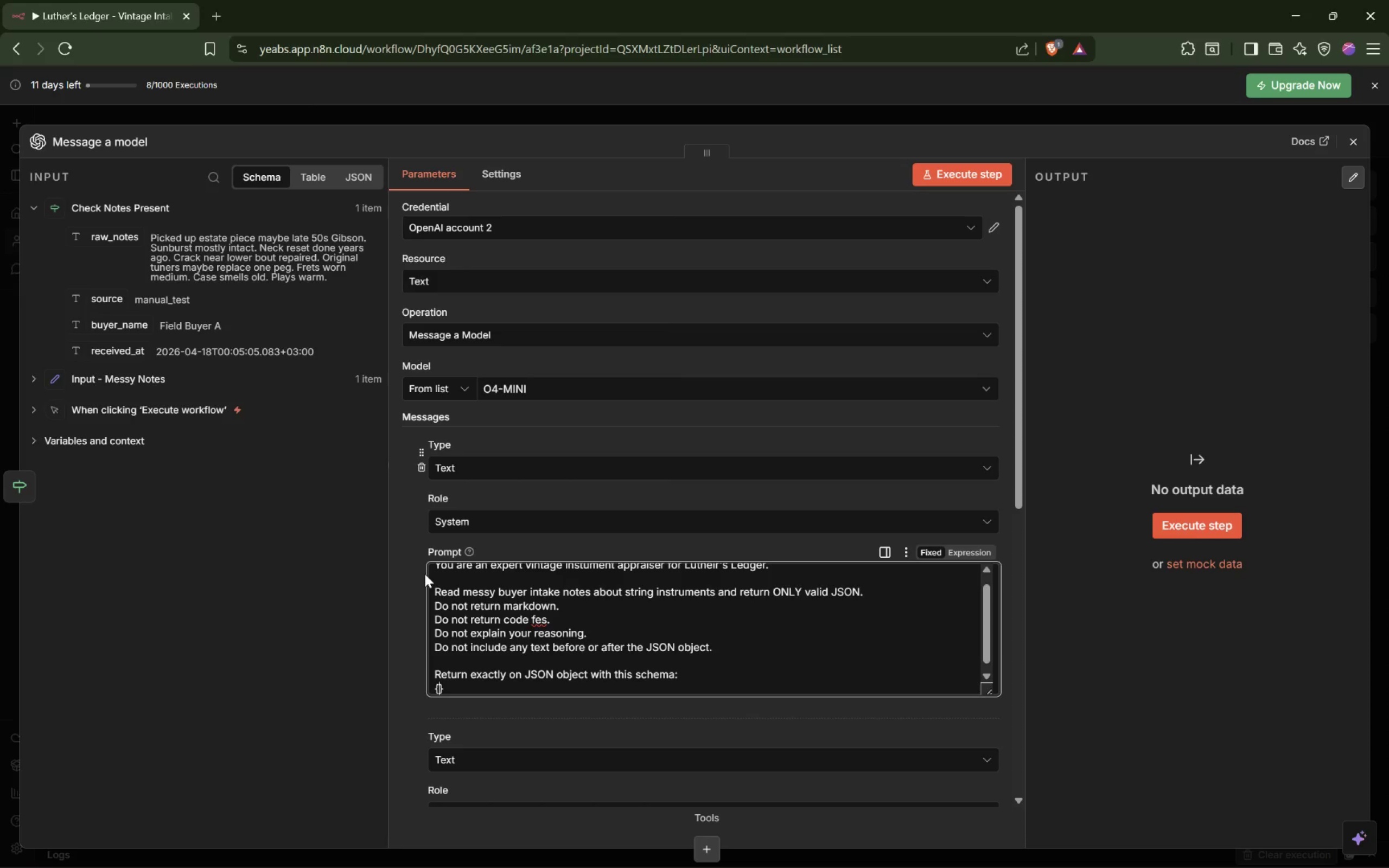 
key(Enter)
 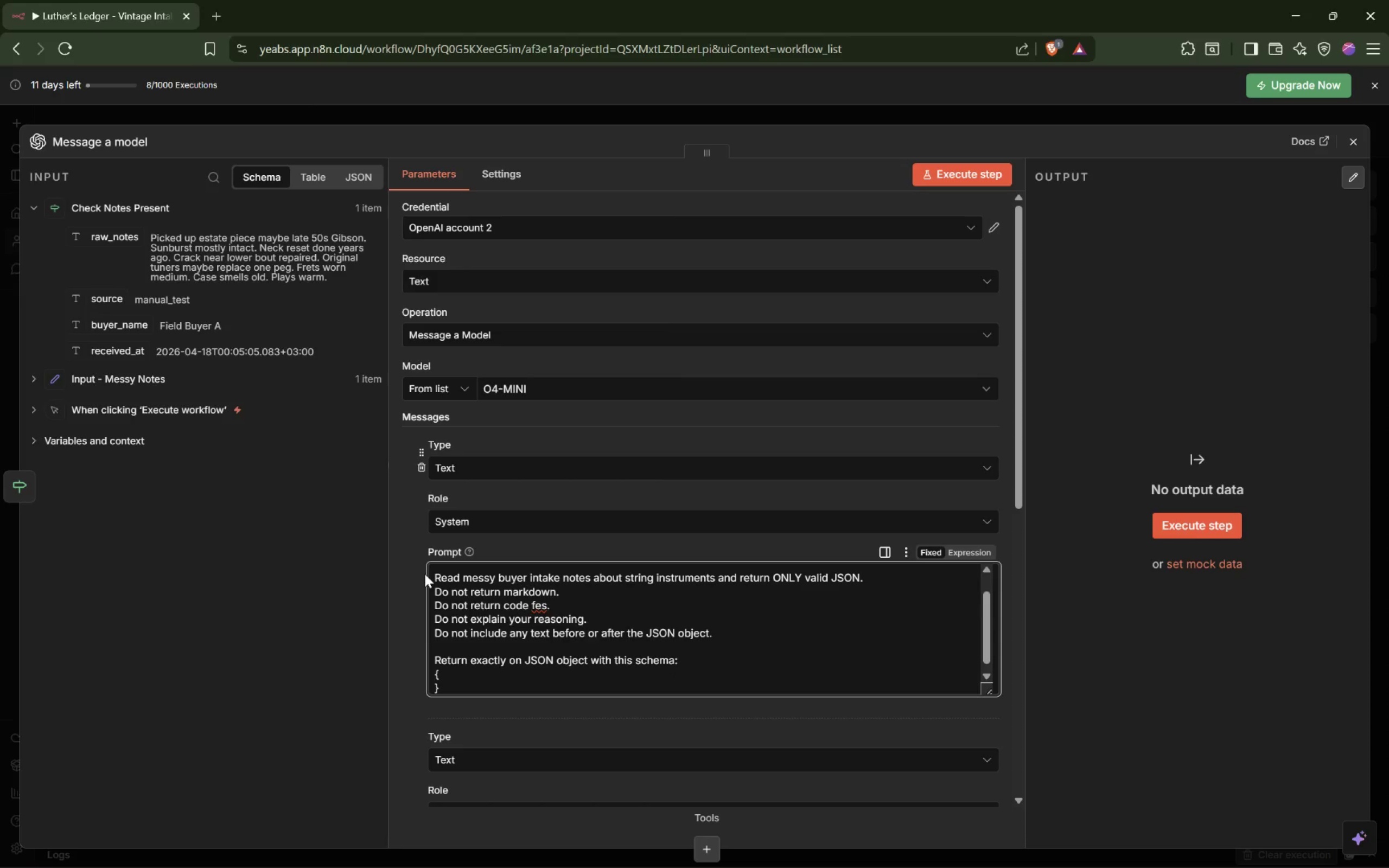 
key(Enter)
 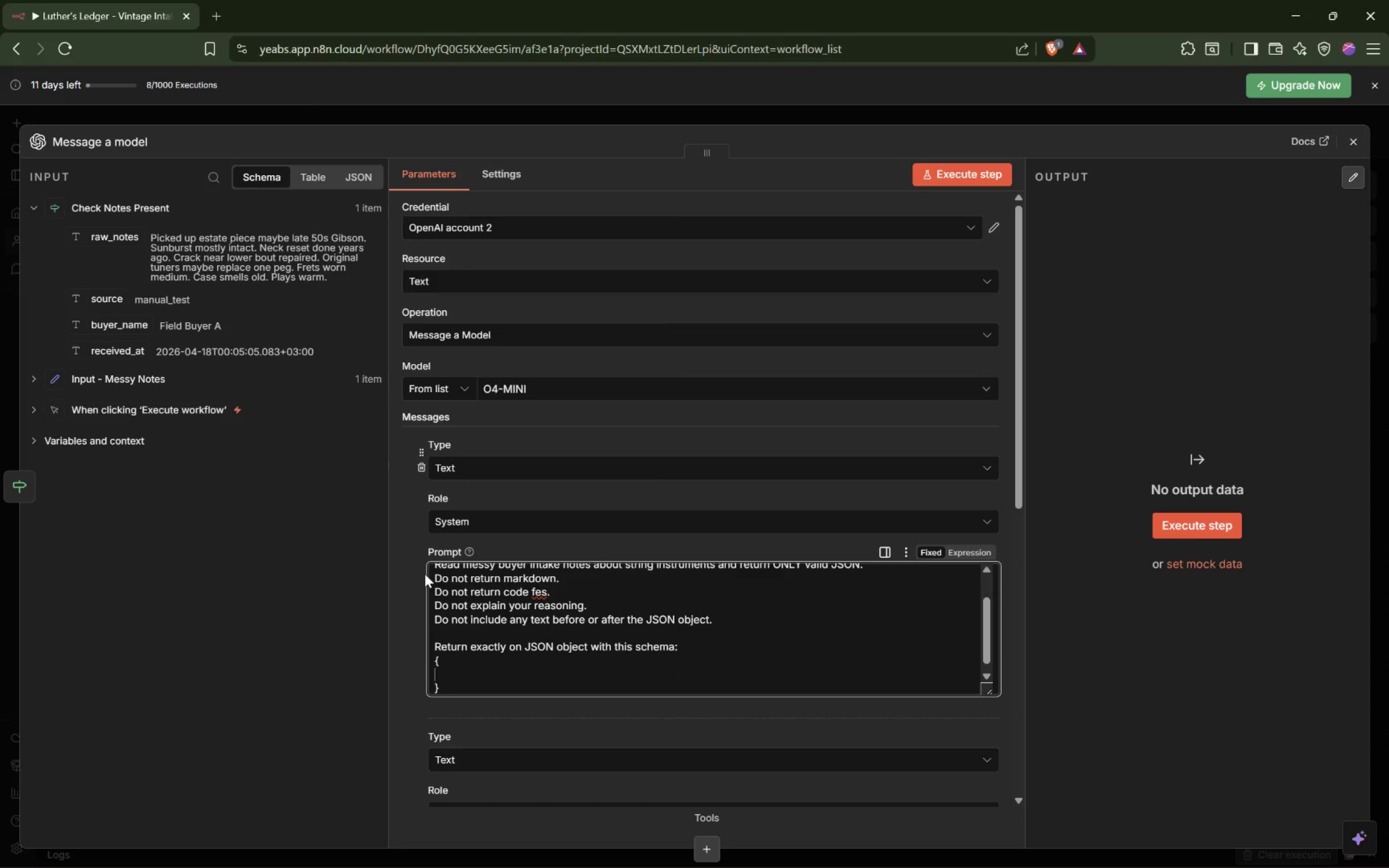 
key(ArrowUp)
 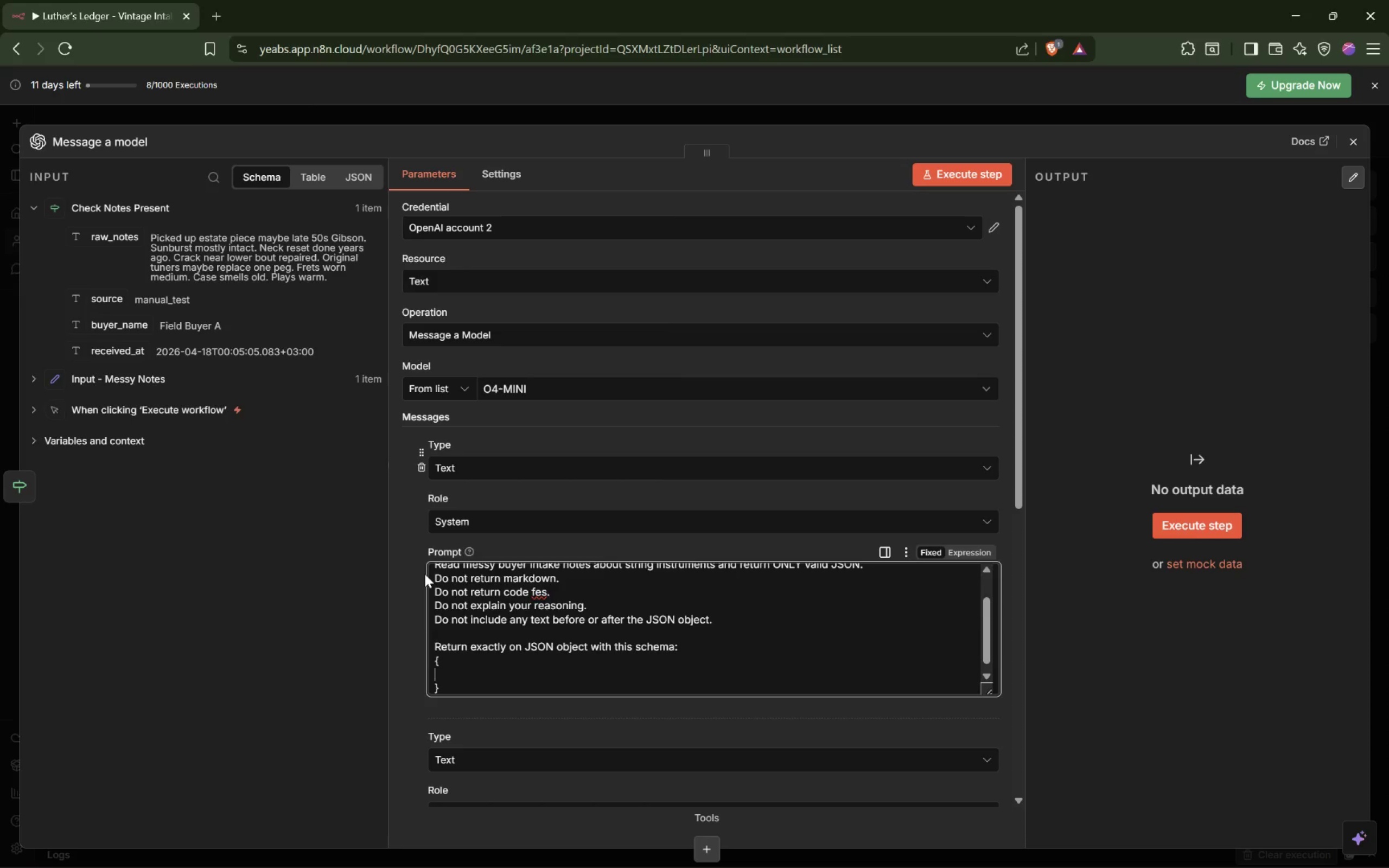 
key(Tab)
 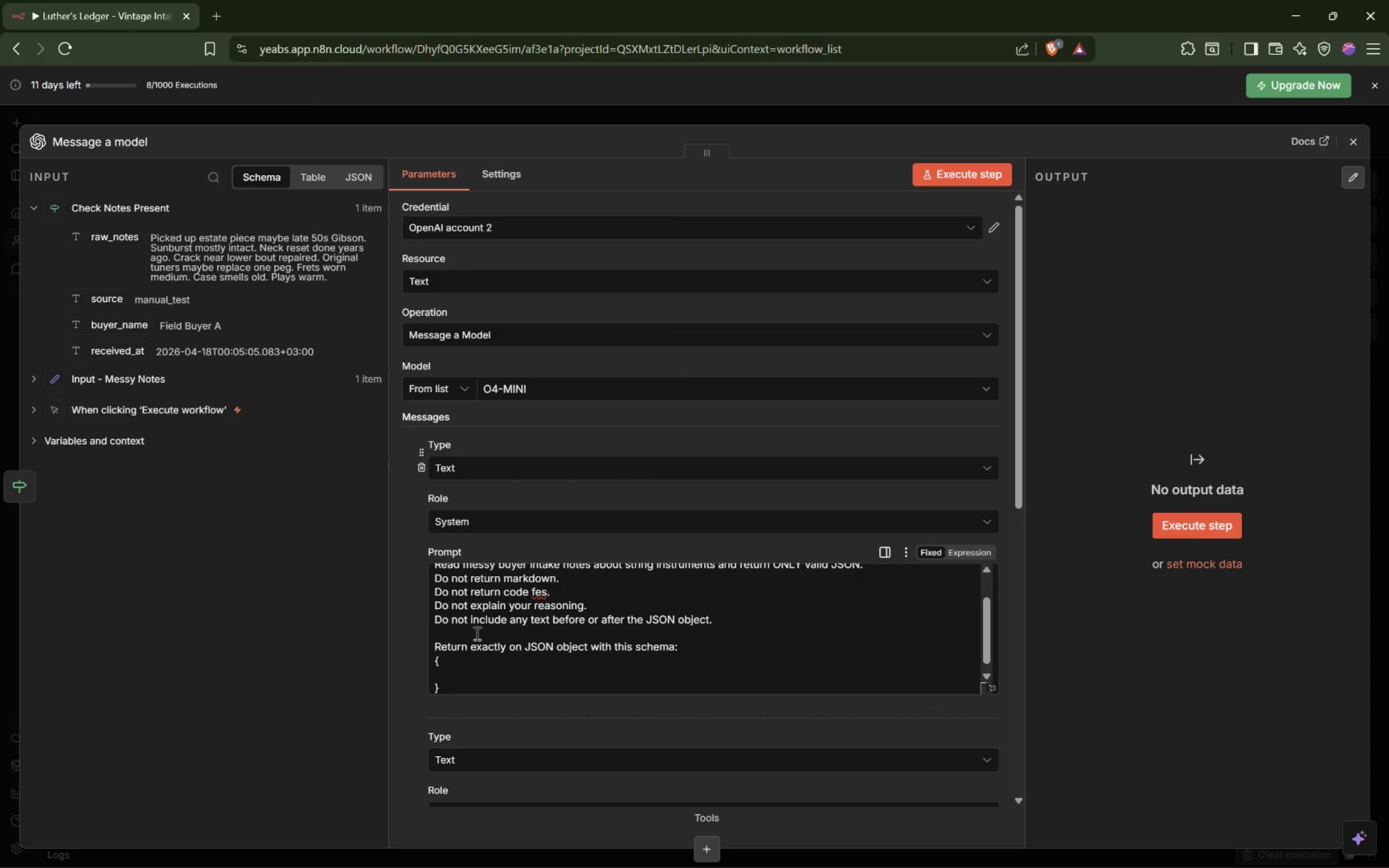 
left_click([456, 679])
 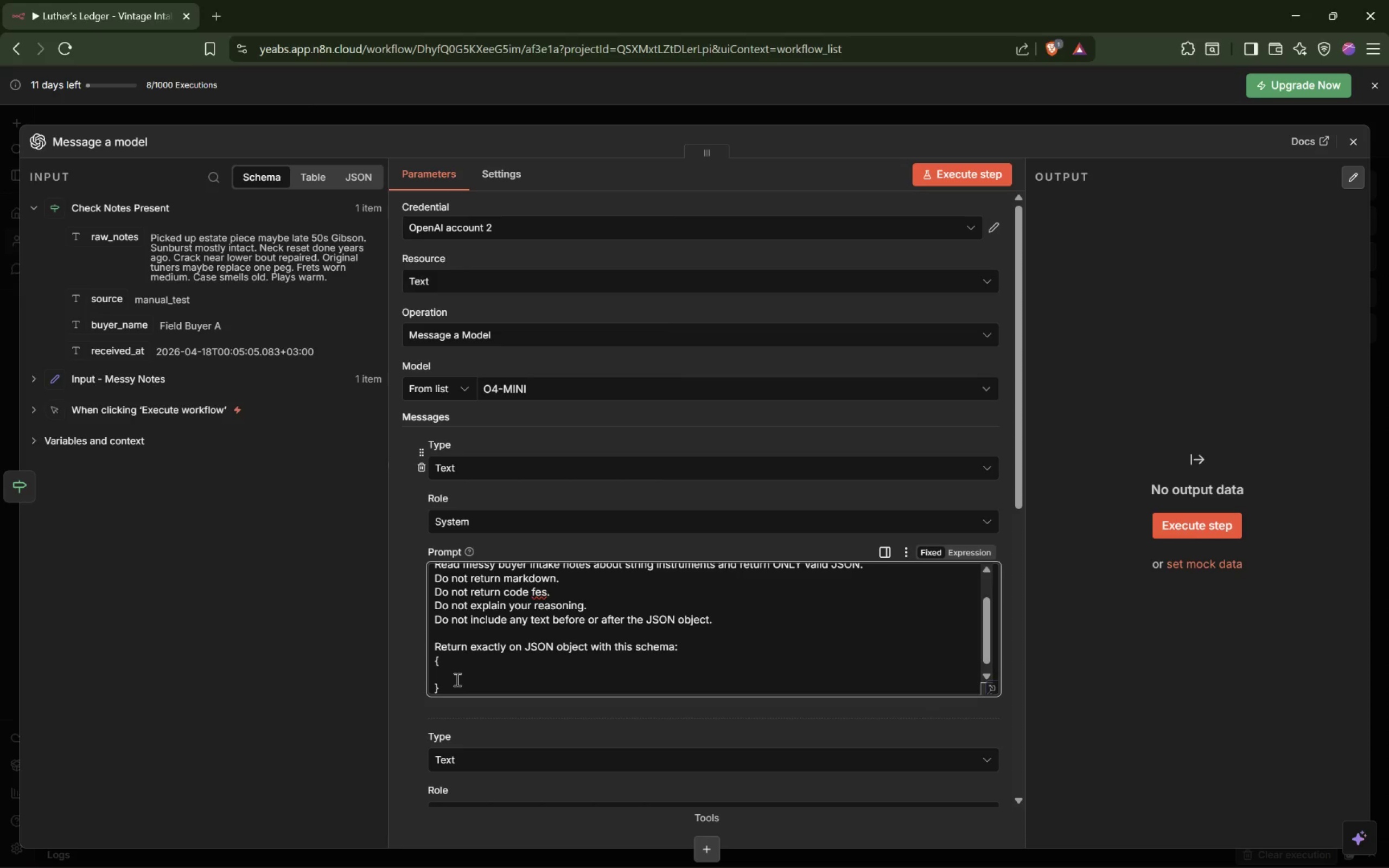 
key(Space)
 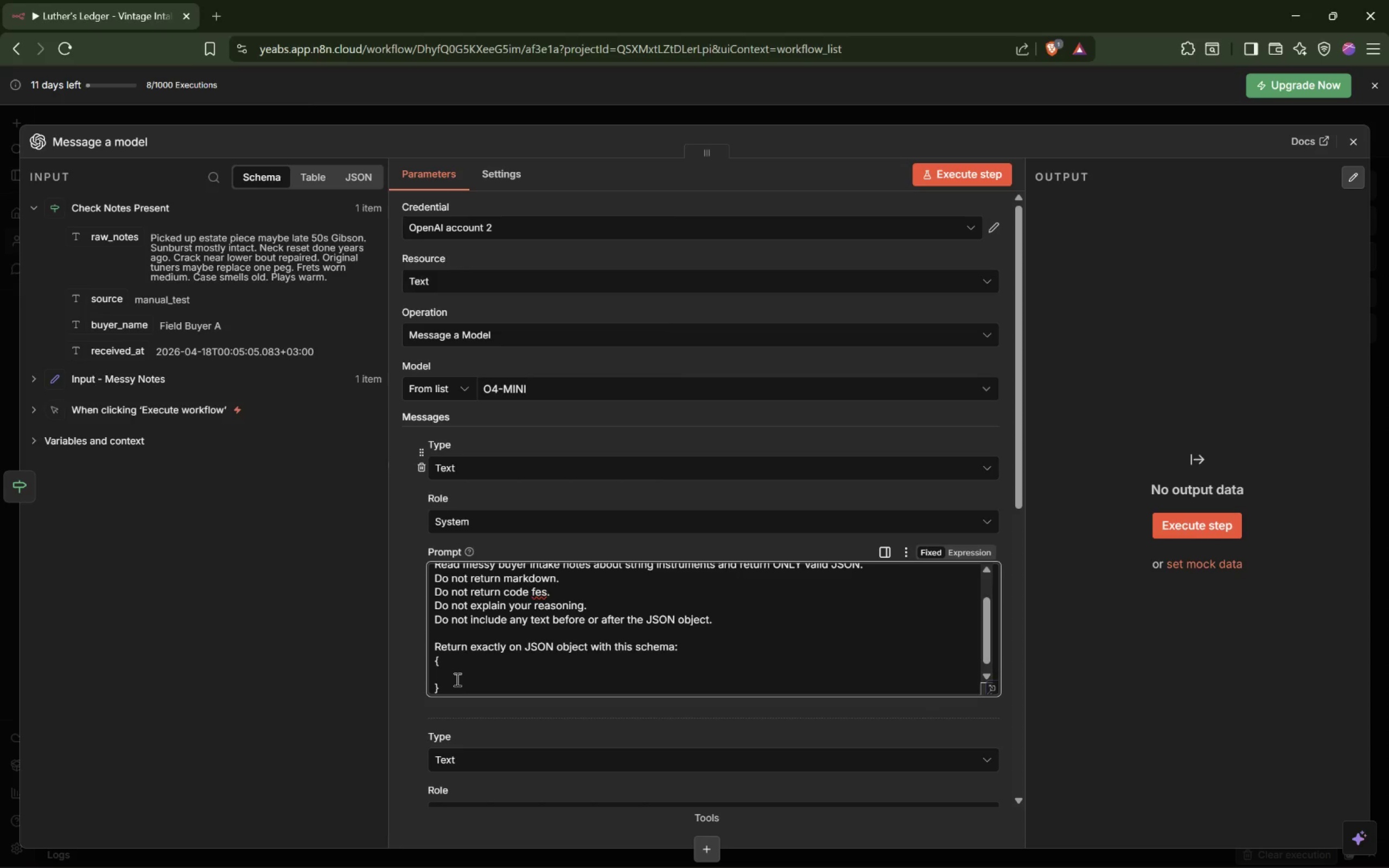 
key(Shift+Quote)
 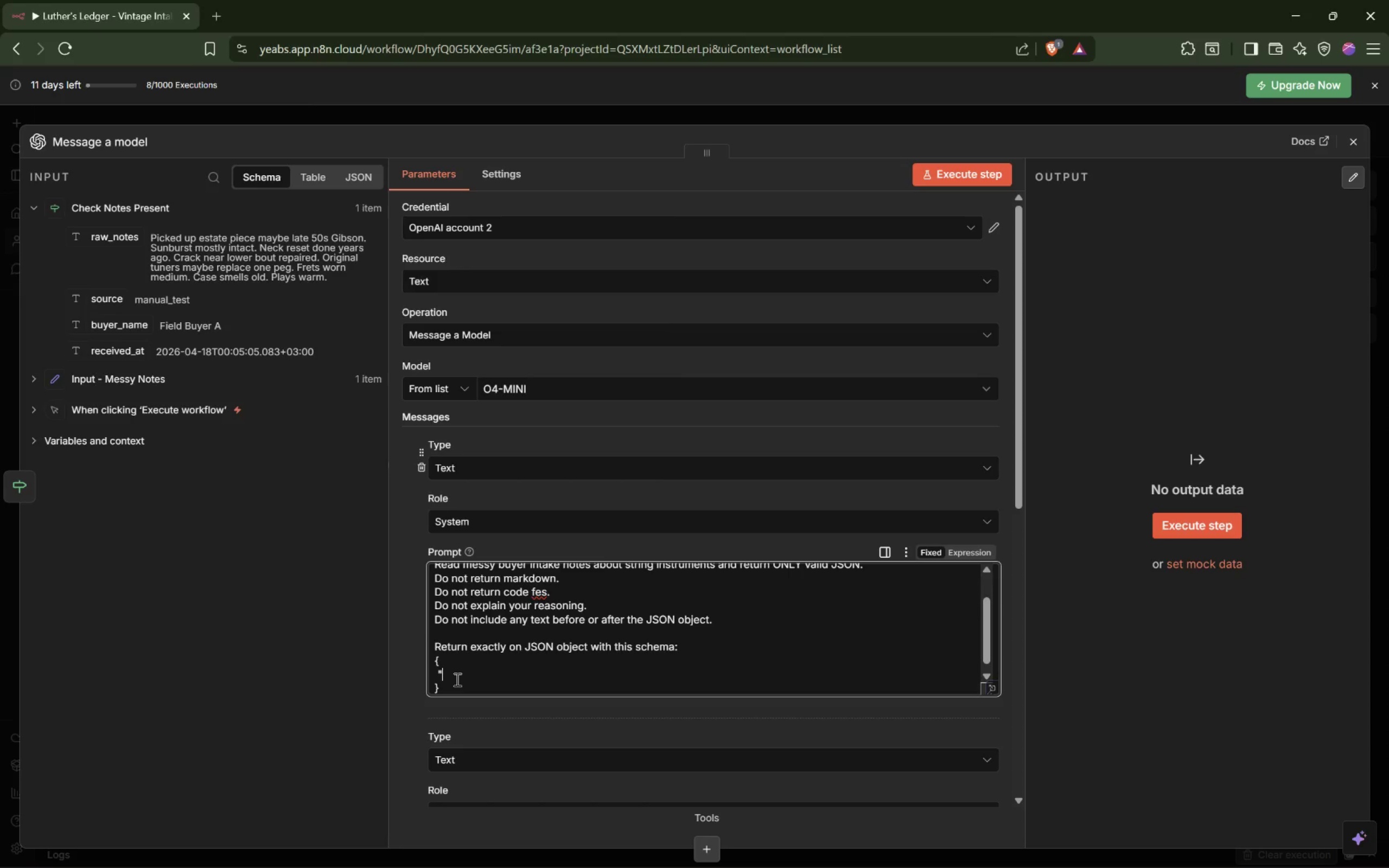 
key(Shift+Quote)
 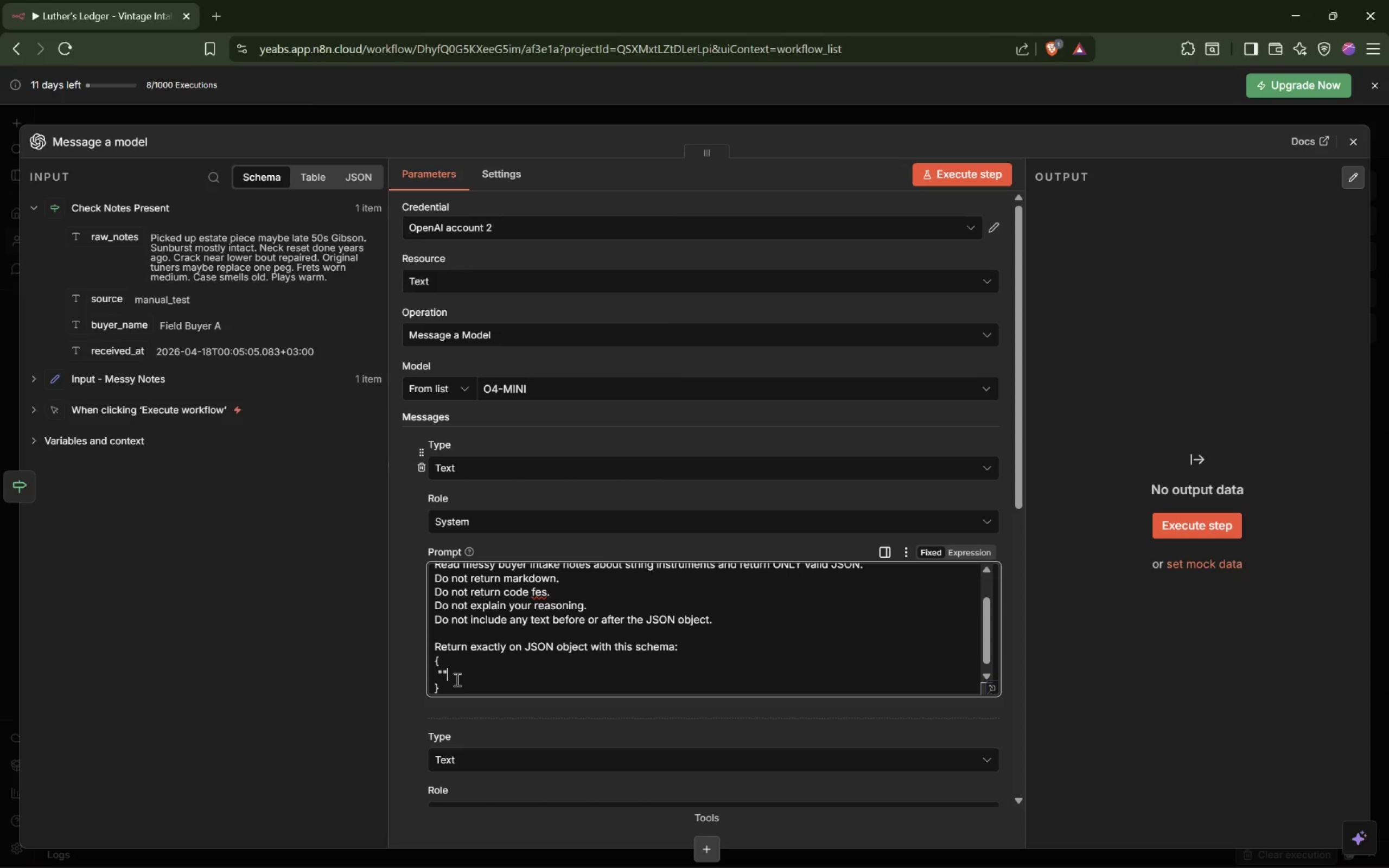 
key(Shift+Semicolon)
 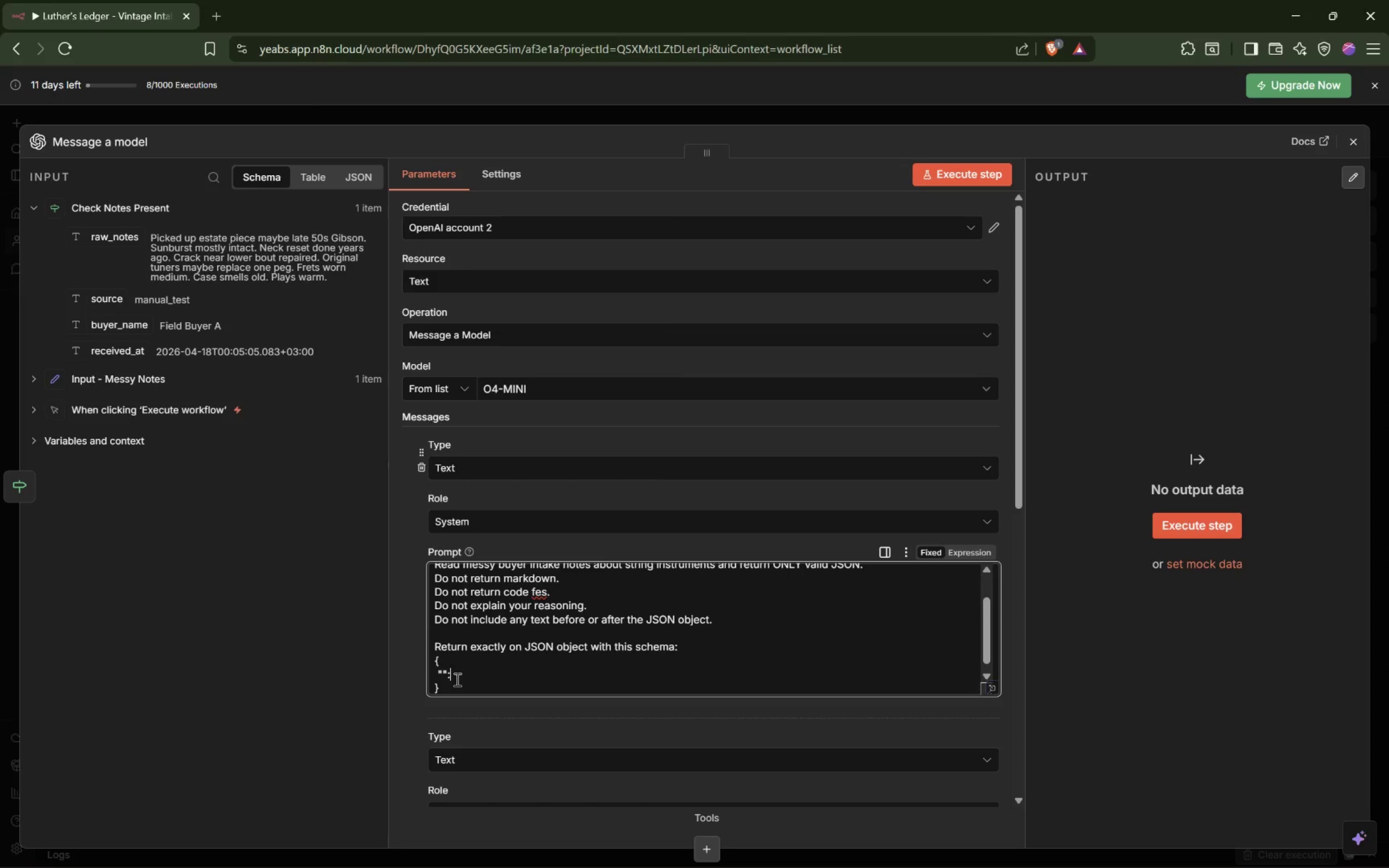 
key(Shift+Quote)
 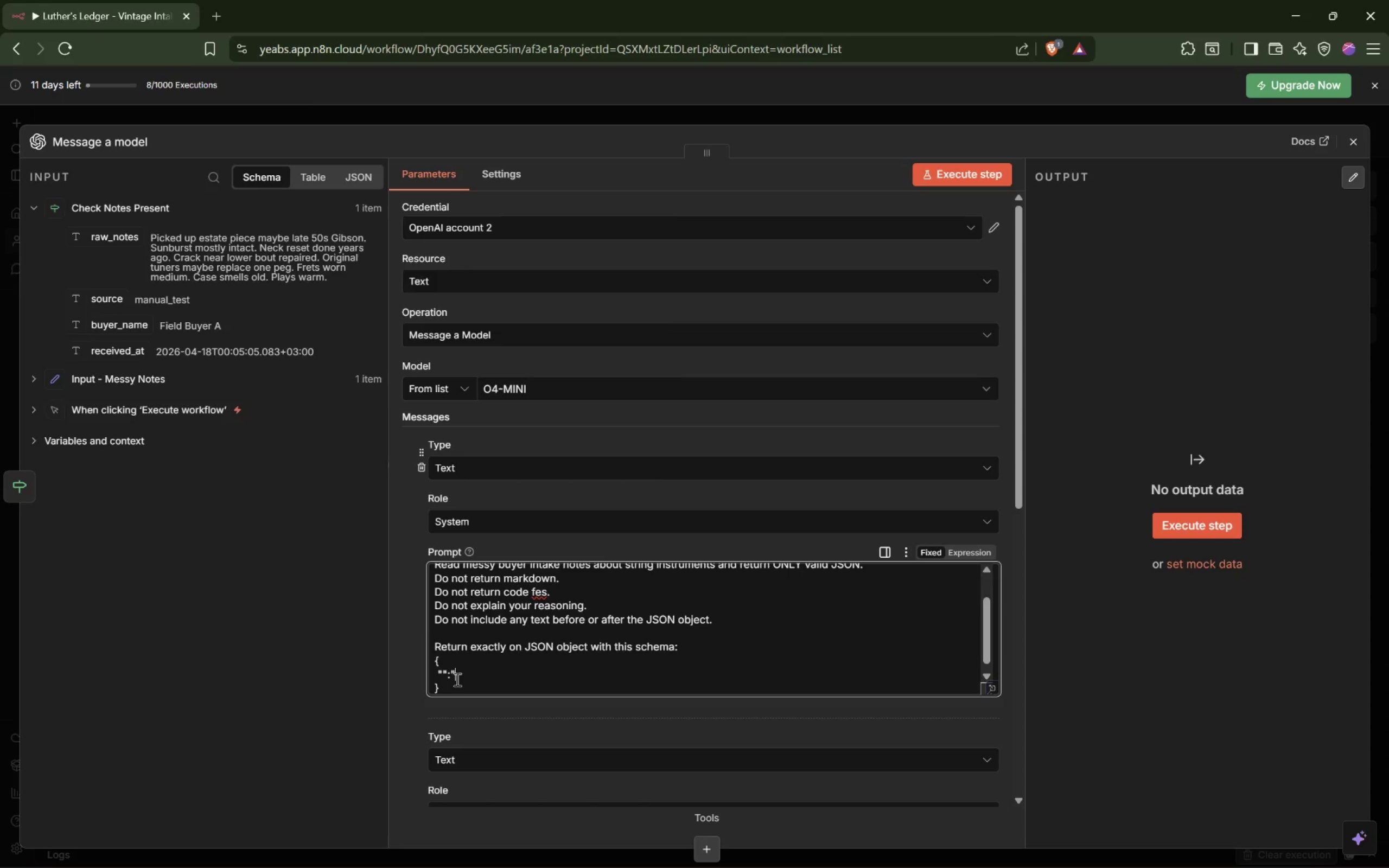 
key(Shift+Quote)
 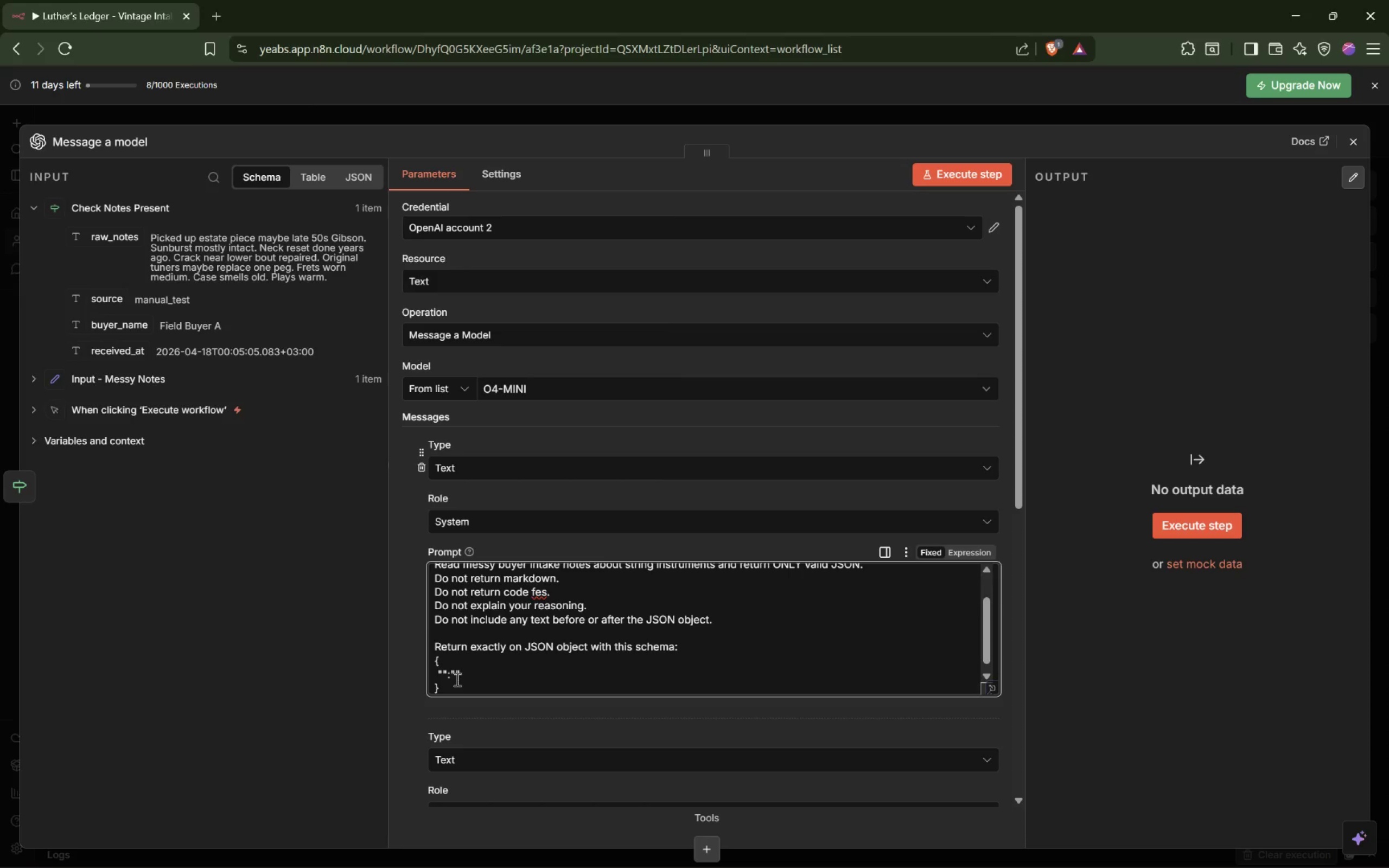 
key(ArrowLeft)
 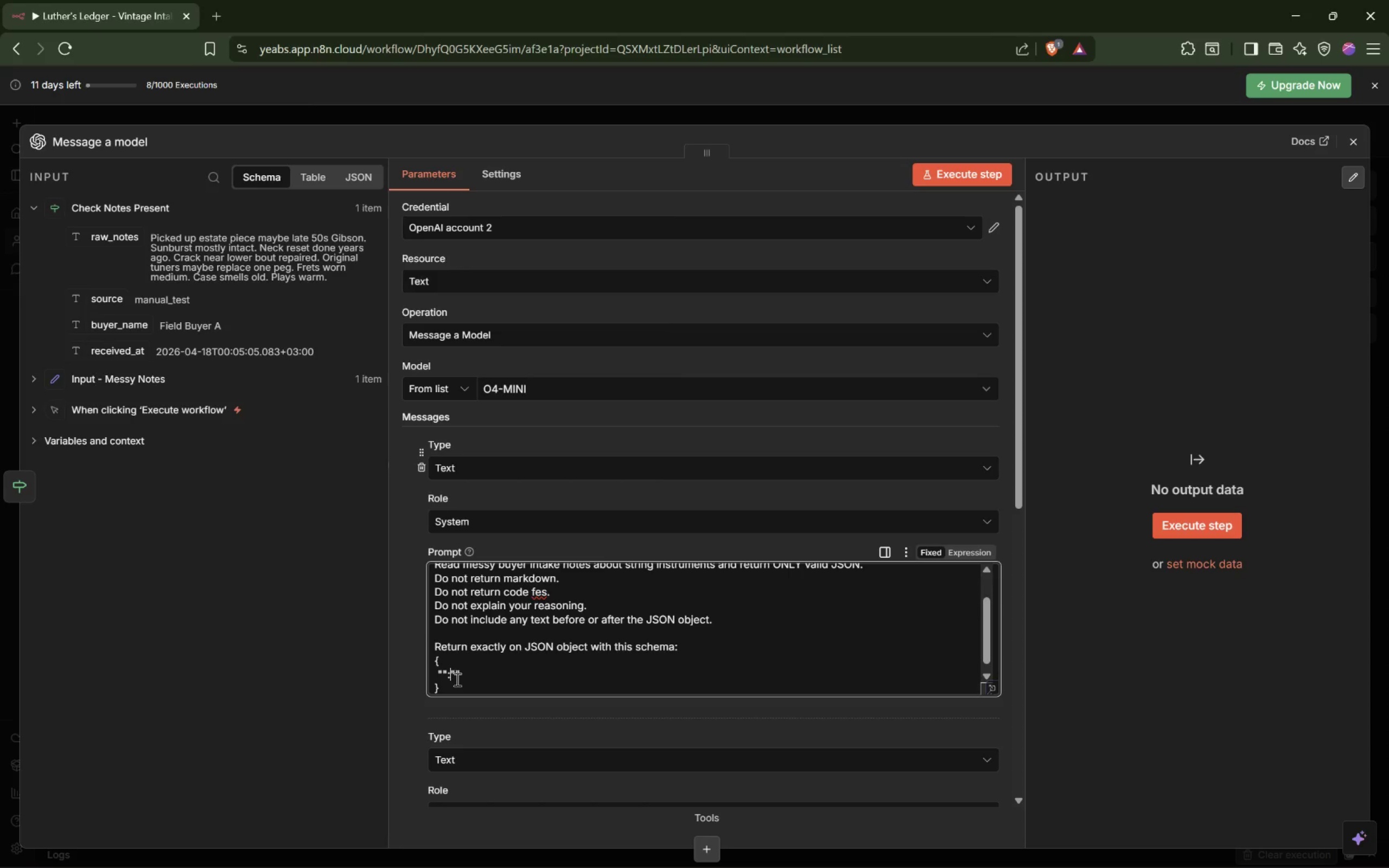 
key(ArrowLeft)
 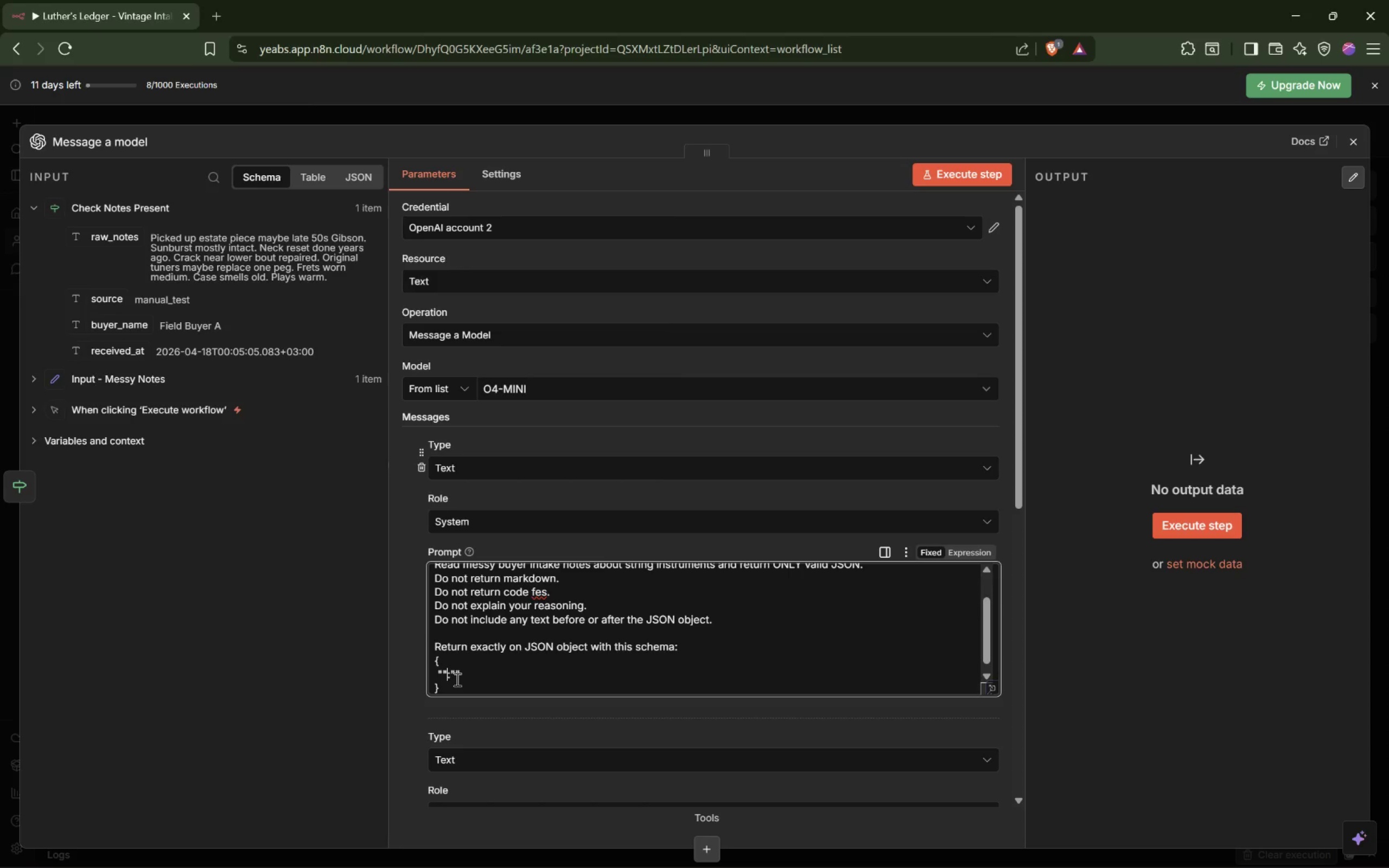 
key(ArrowLeft)
 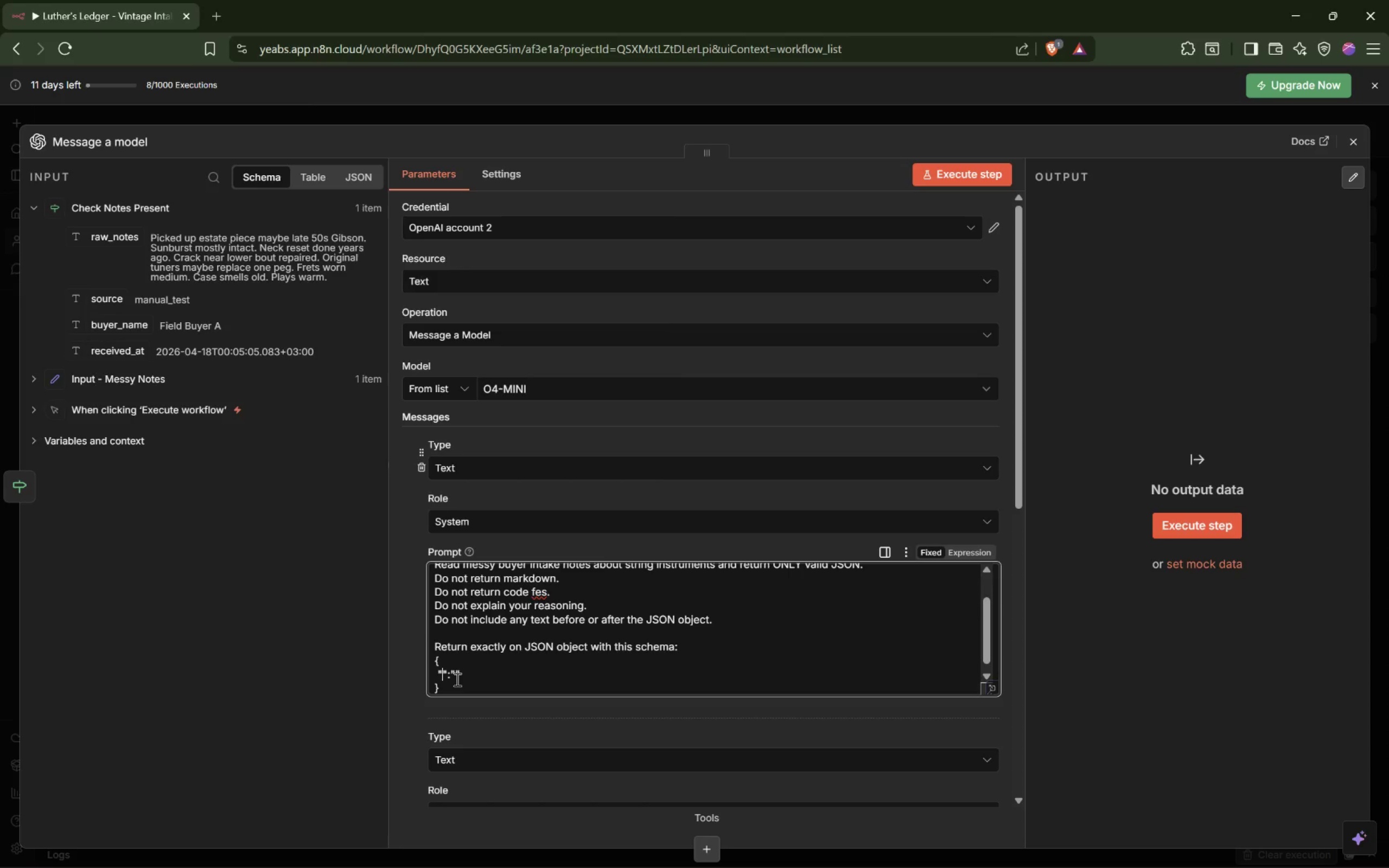 
key(ArrowLeft)
 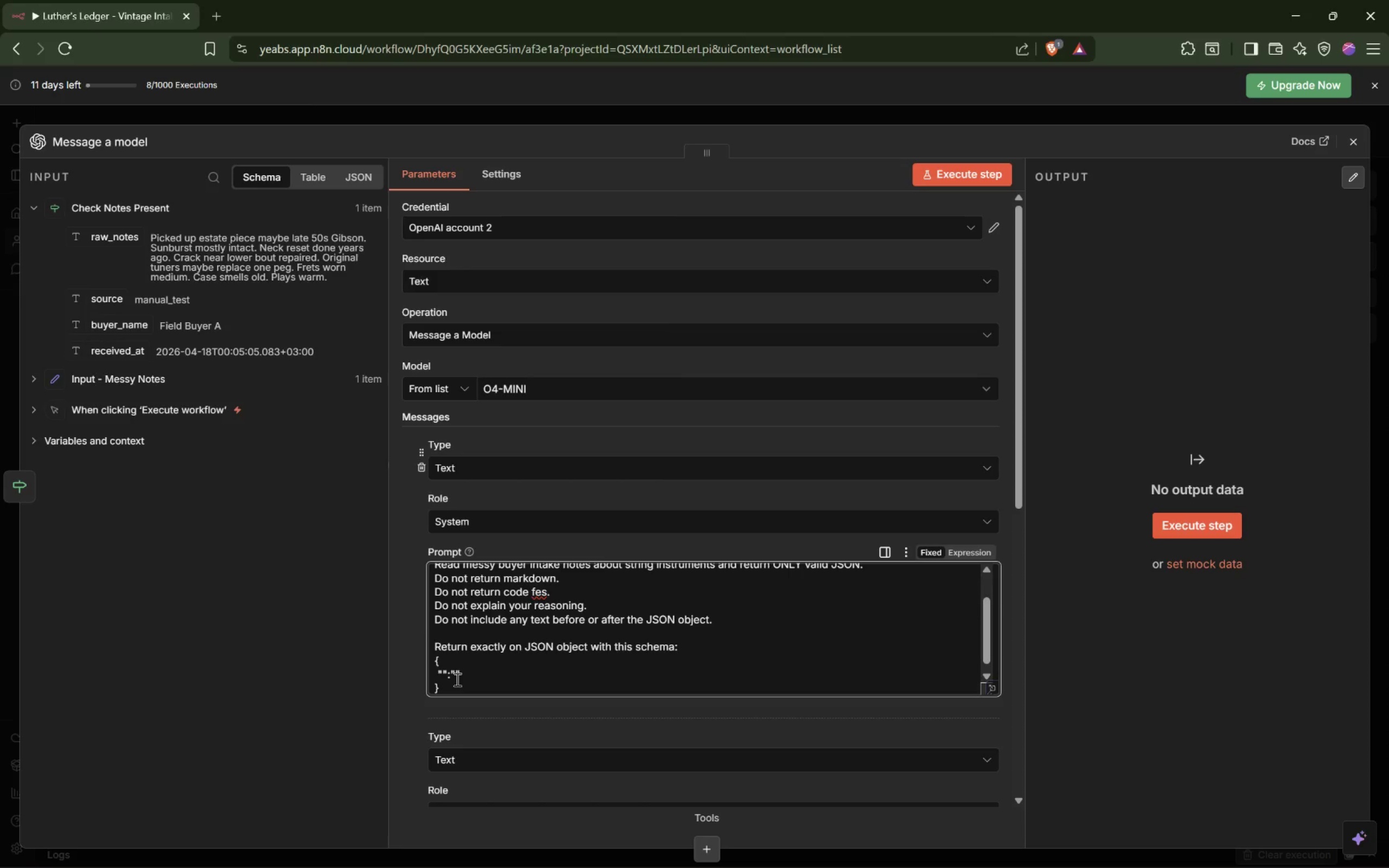 
type(manufacturer)
 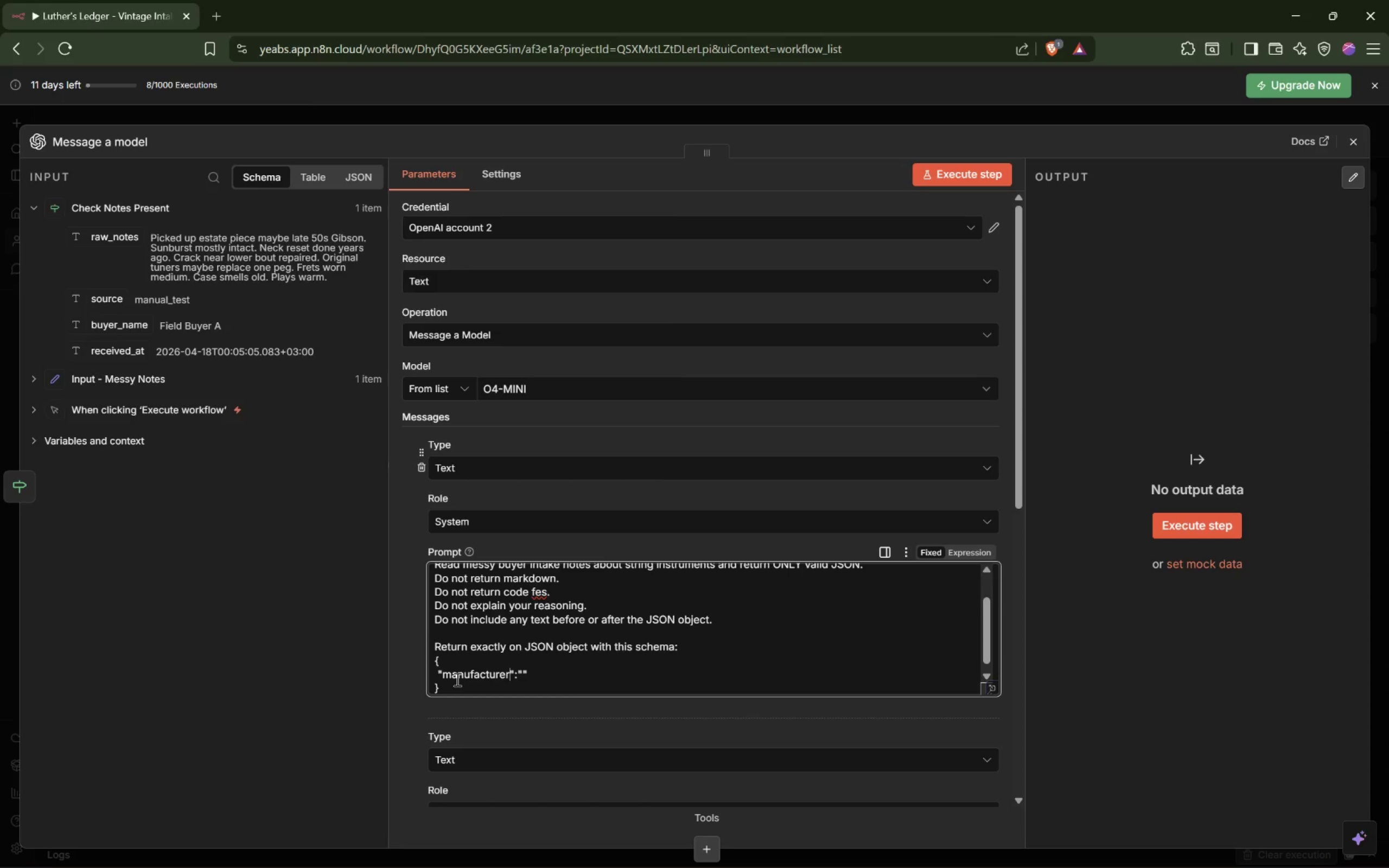 
key(ArrowRight)
 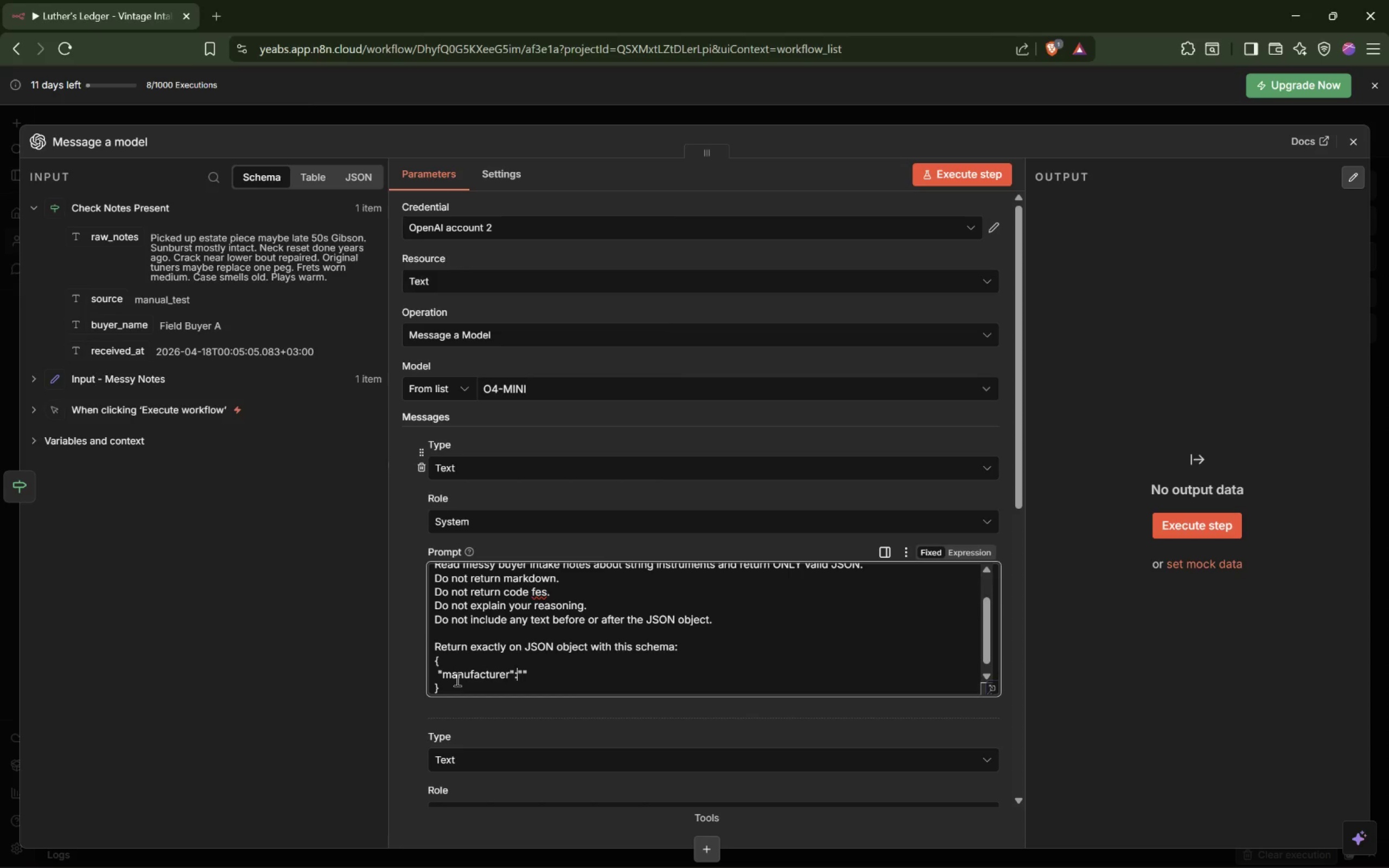 
key(ArrowRight)
 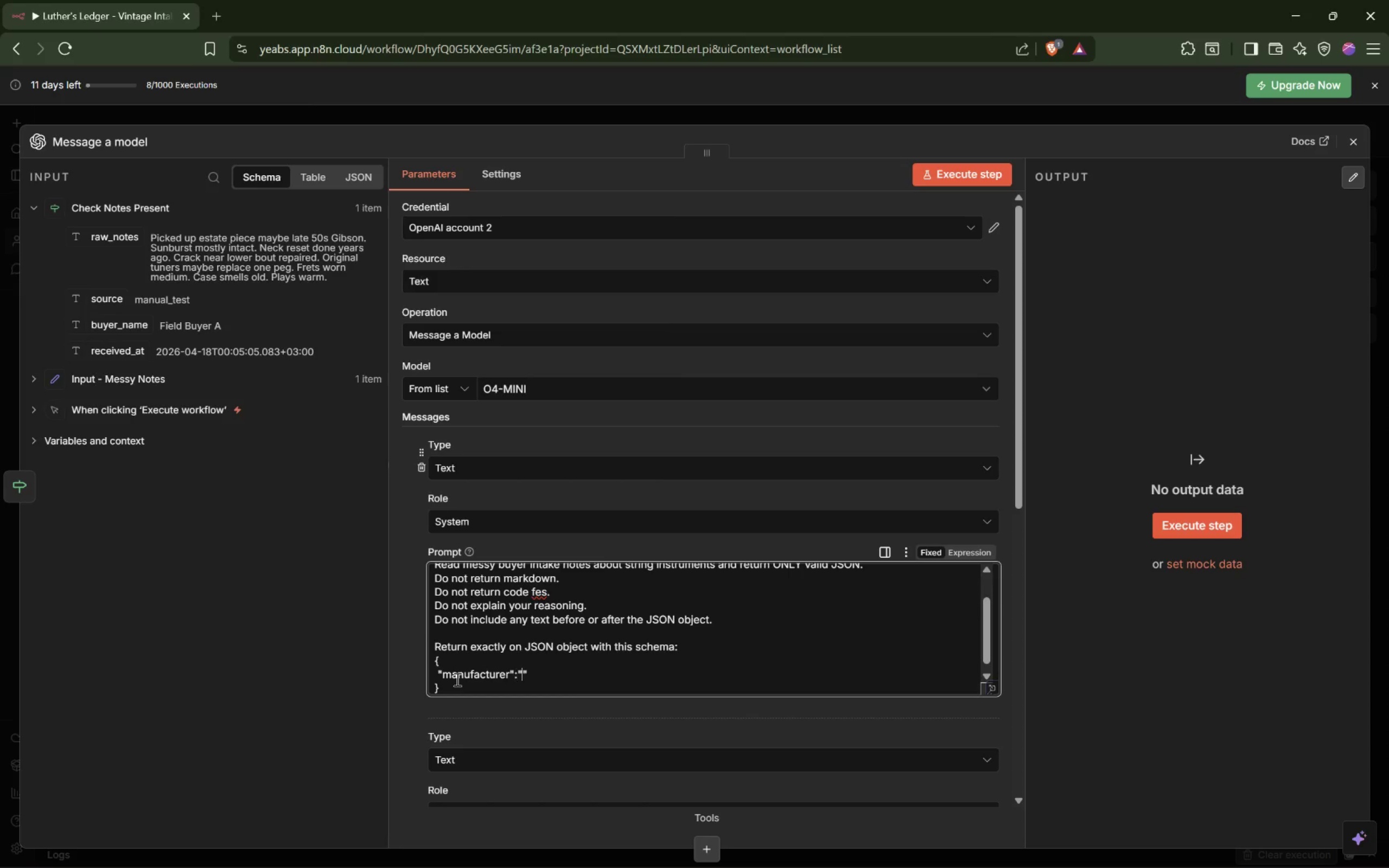 
key(ArrowRight)
 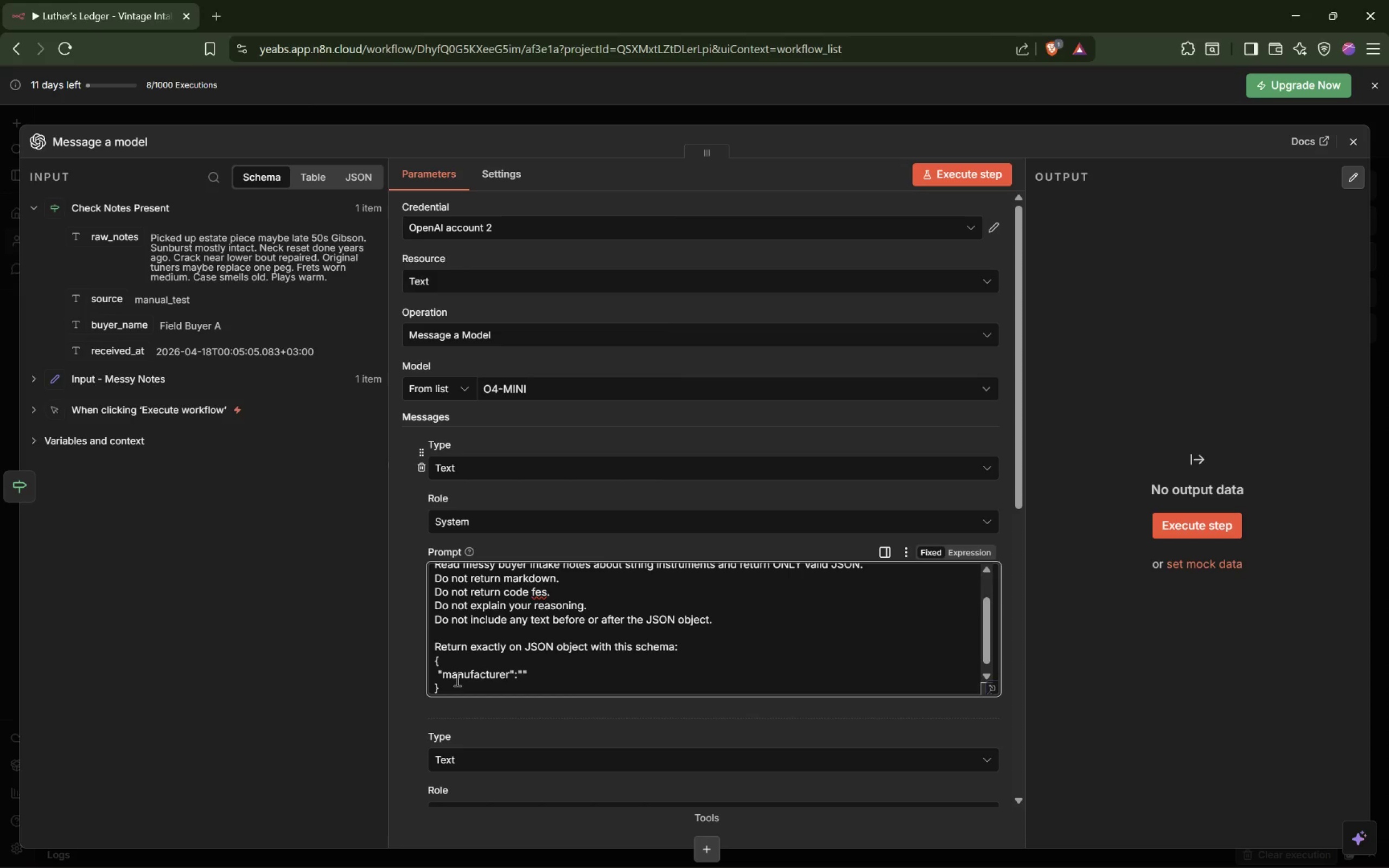 
key(ArrowLeft)
 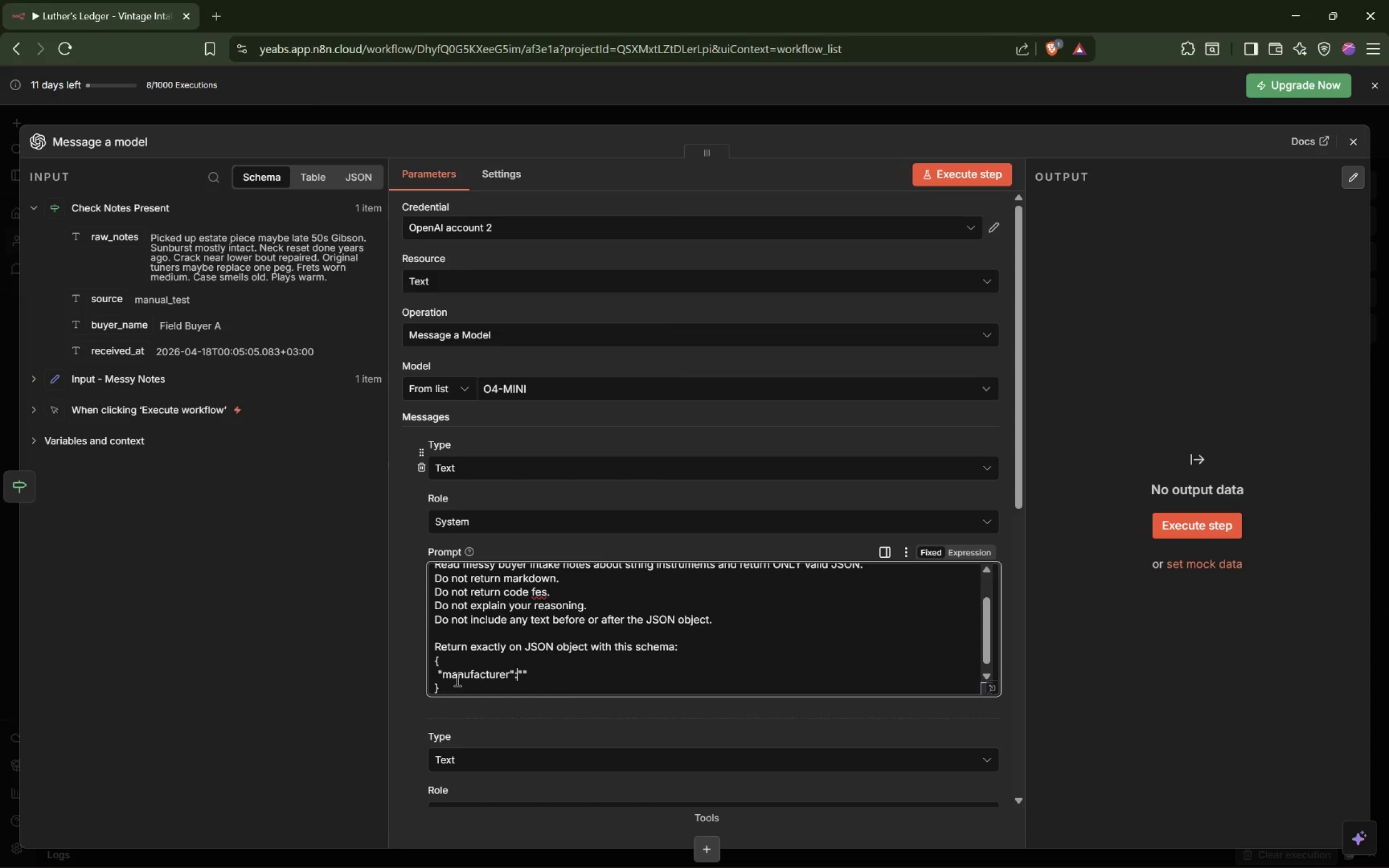 
key(Space)
 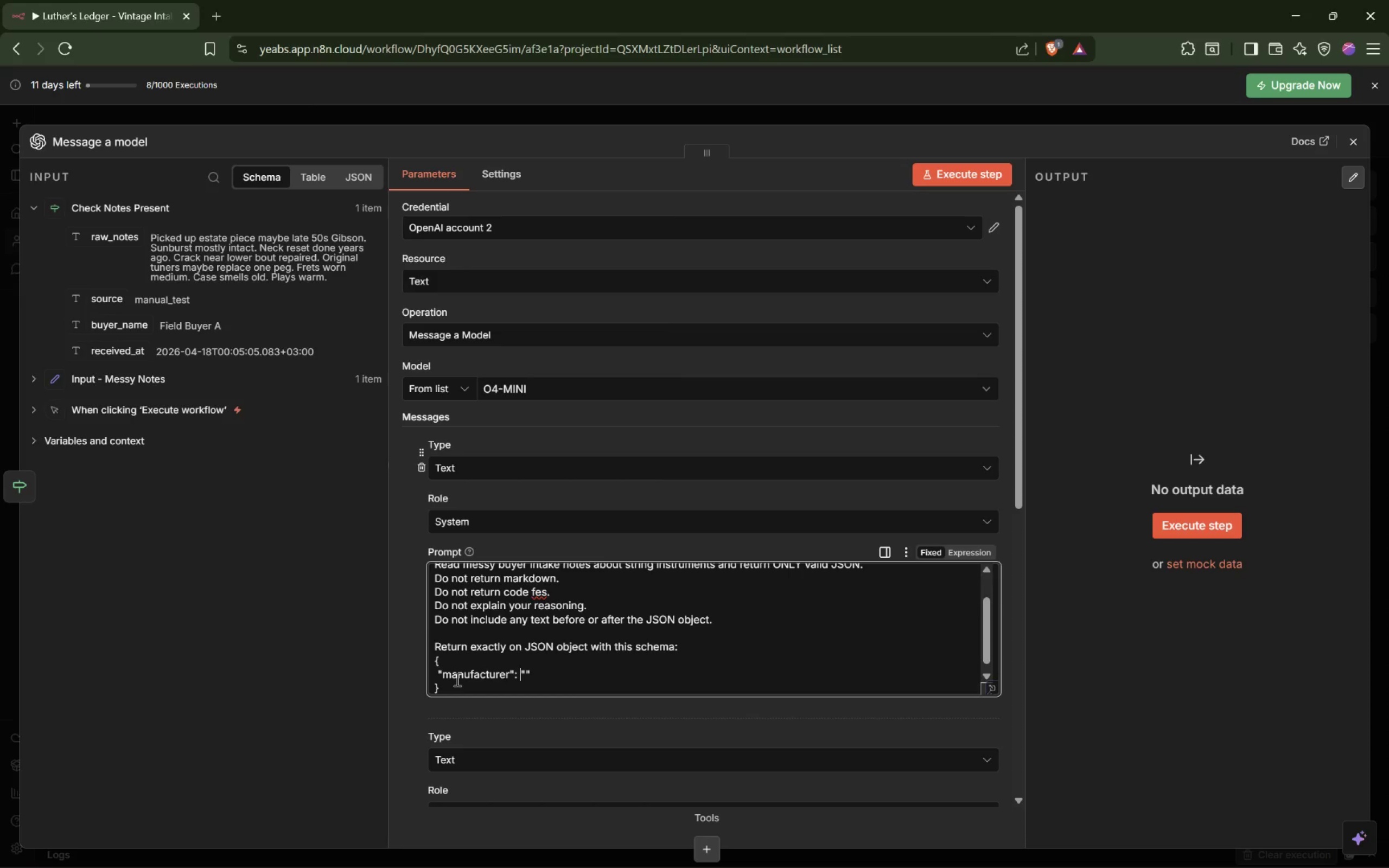 
key(ArrowRight)
 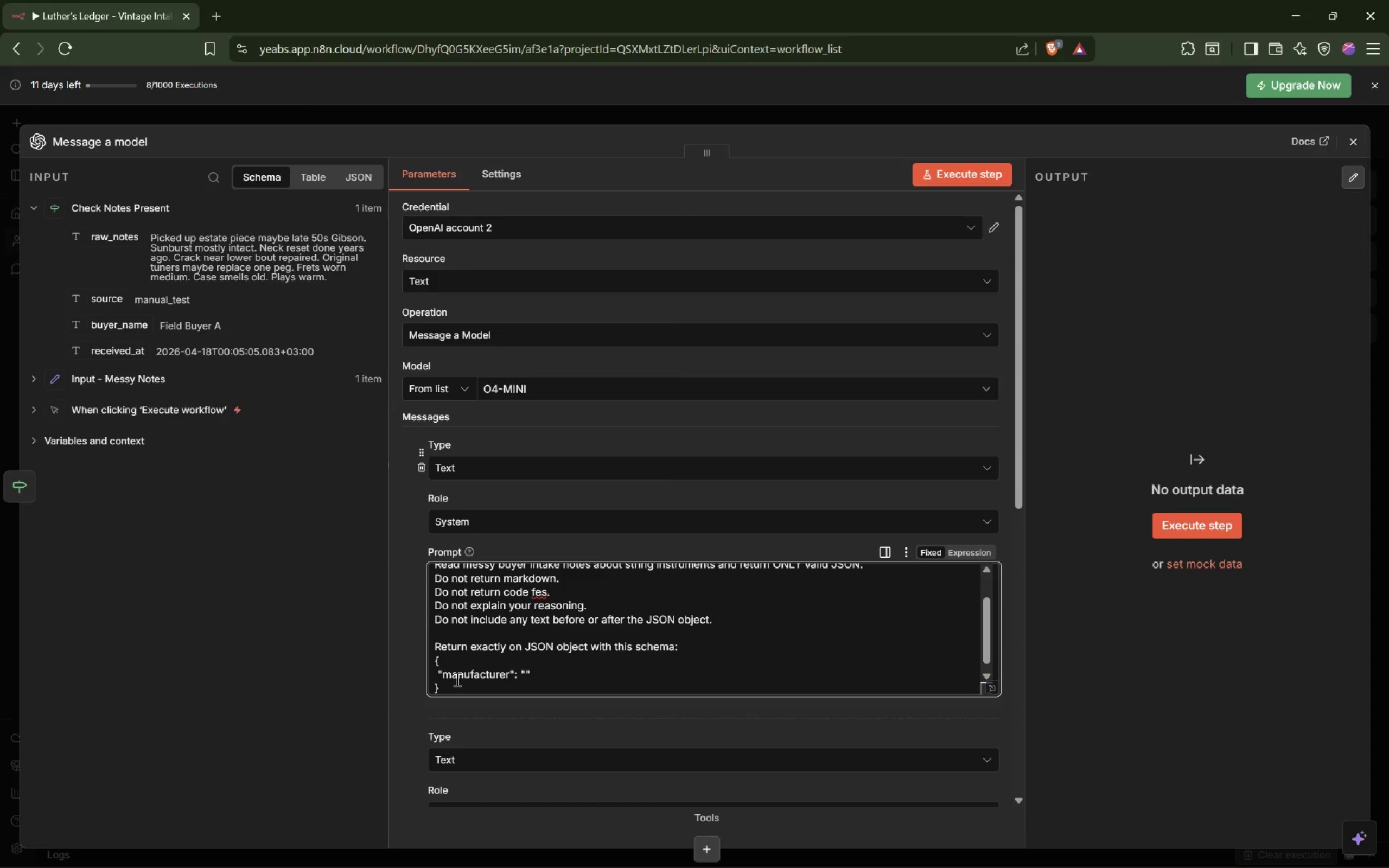 
type(string)
 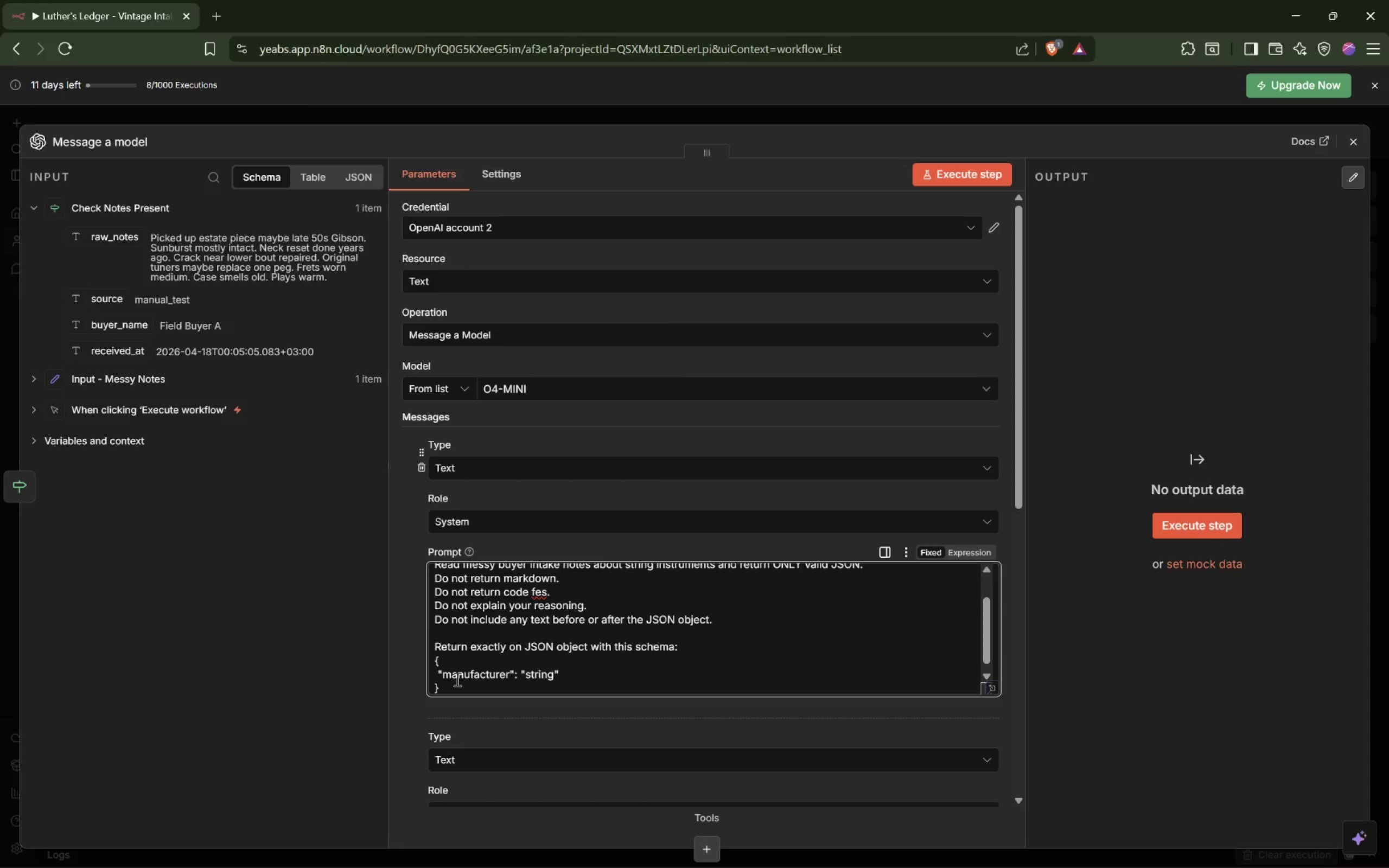 
key(ArrowRight)
 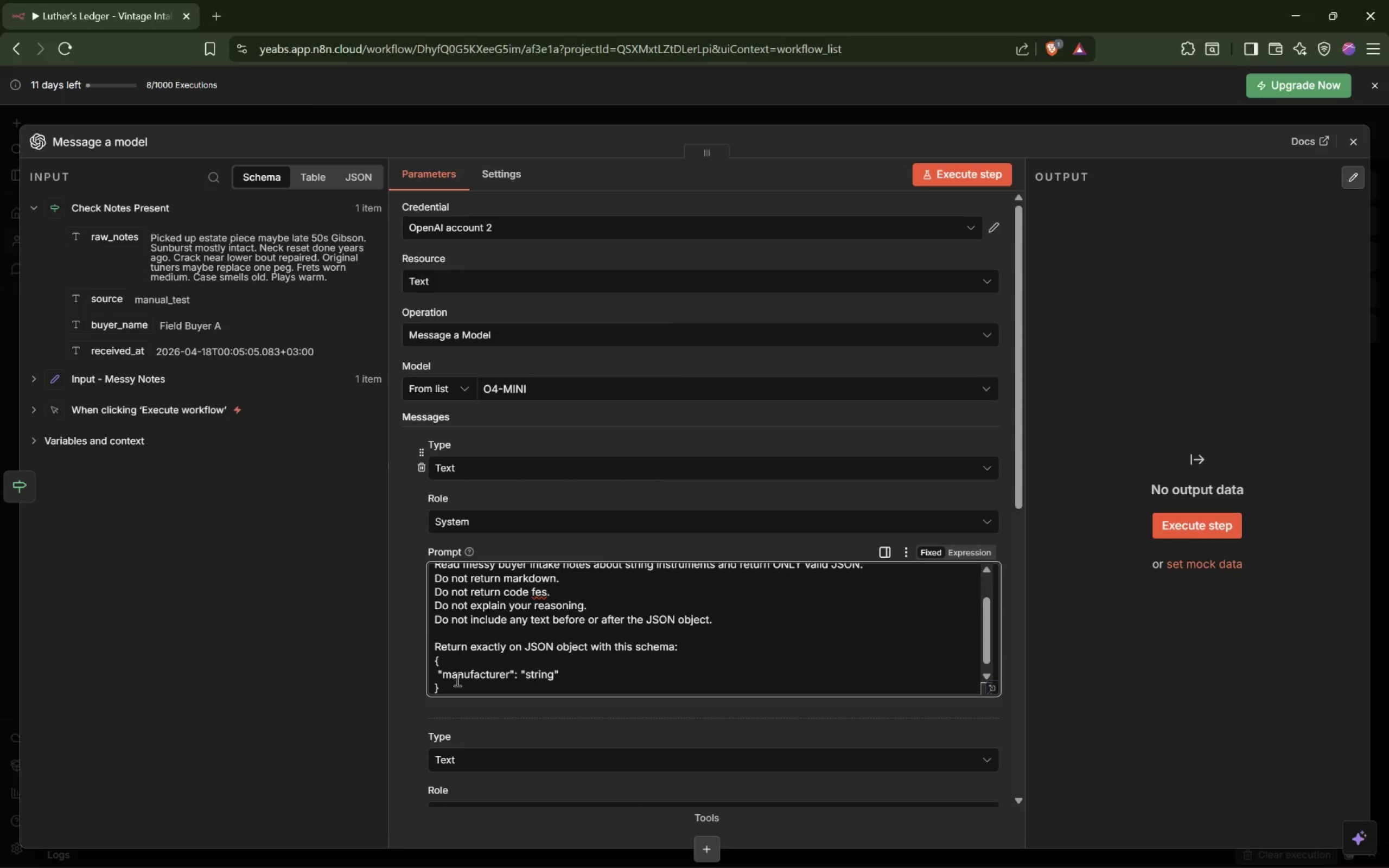 
key(Comma)
 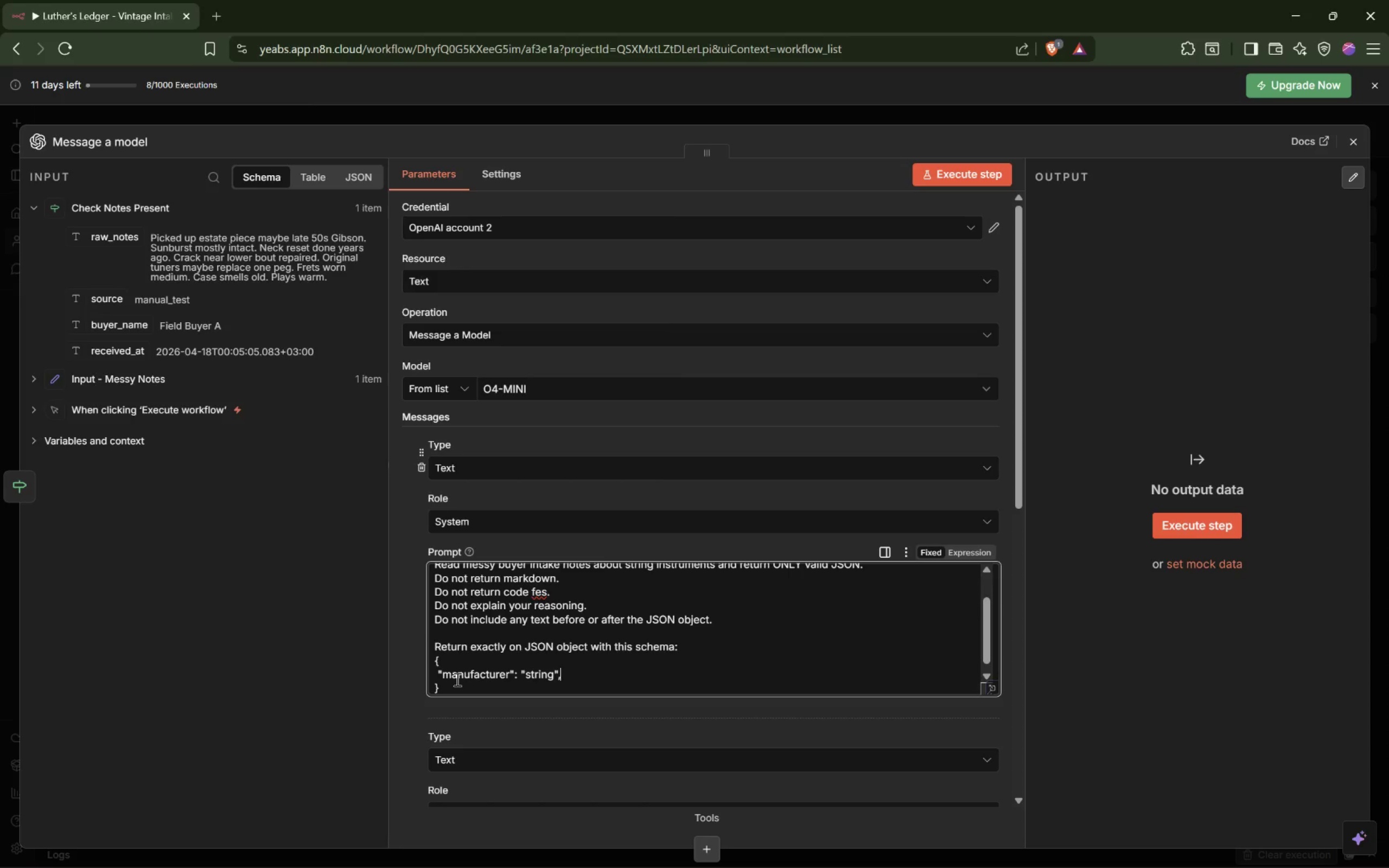 
key(Enter)
 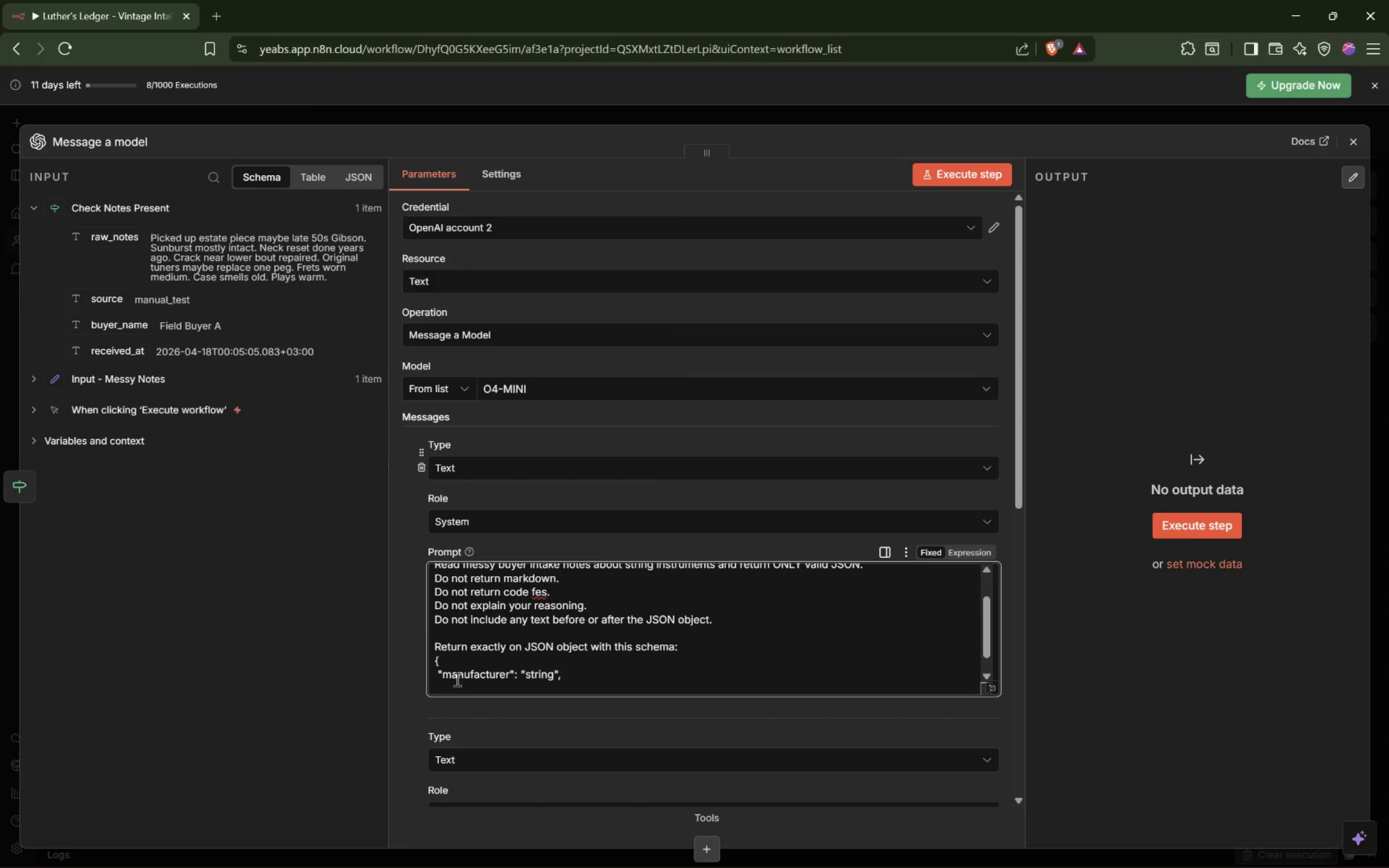 
type("model:)
key(Backspace)
type(": "string",)
 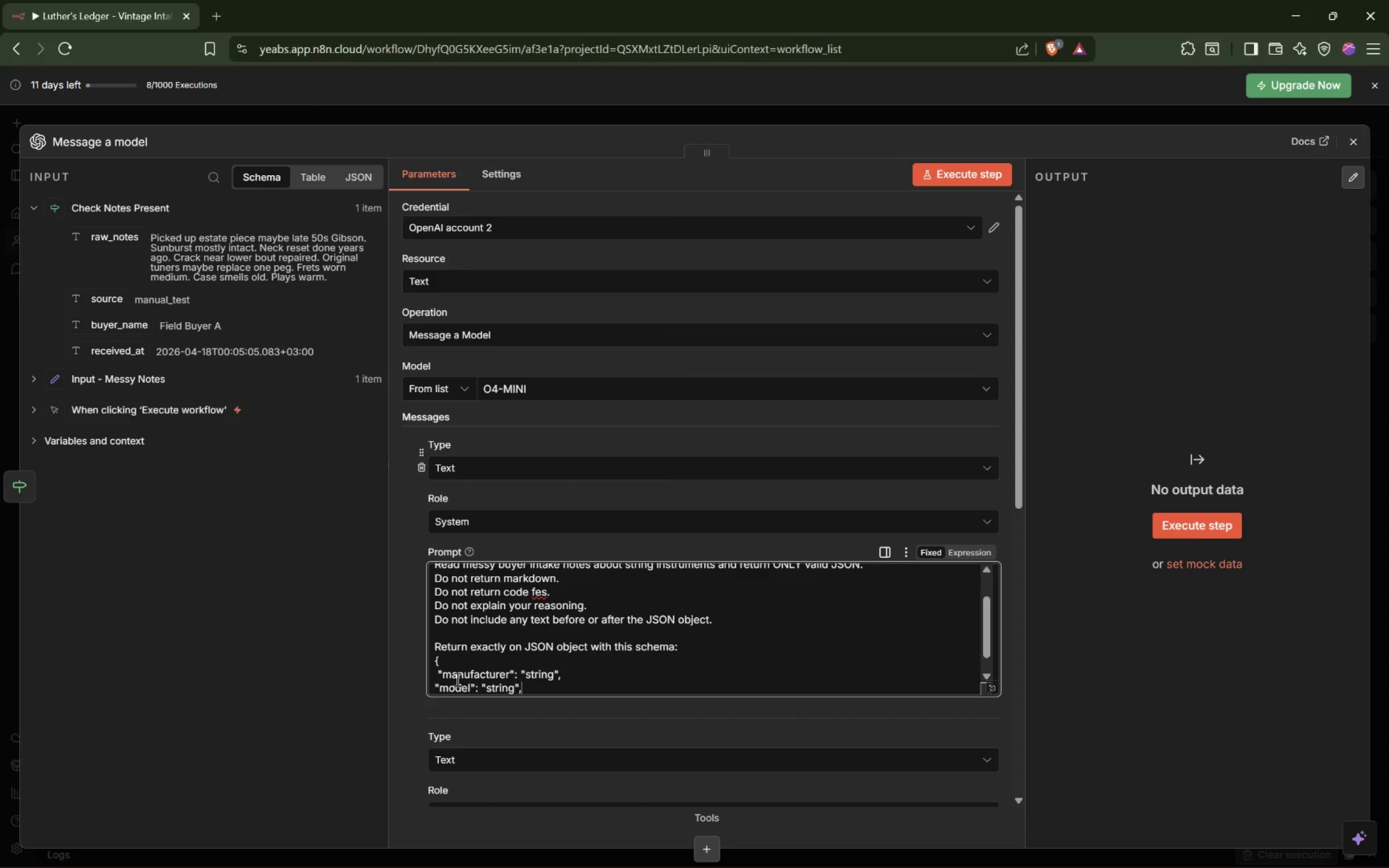 
key(Enter)
 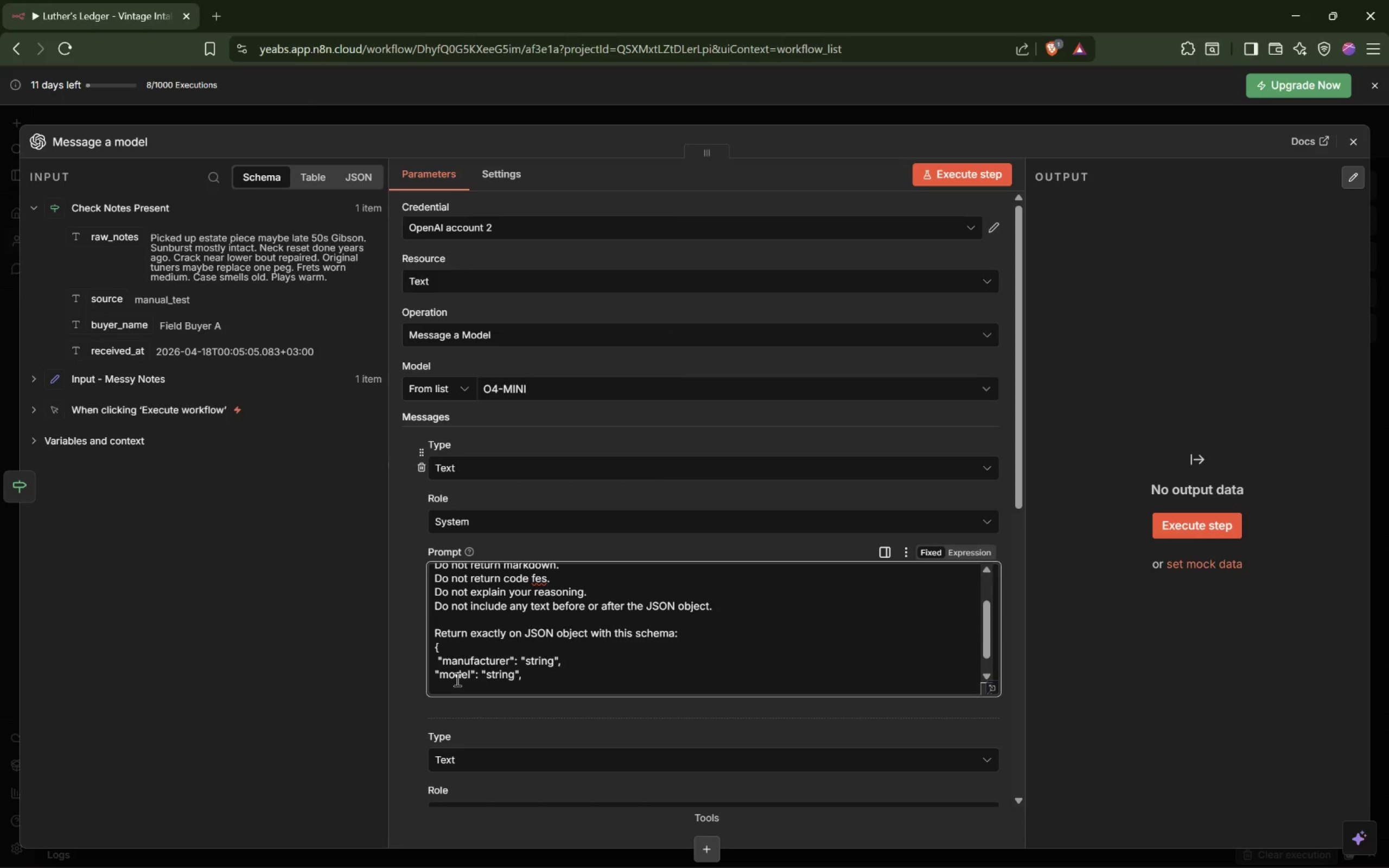 
type("year_of_production": "string")
 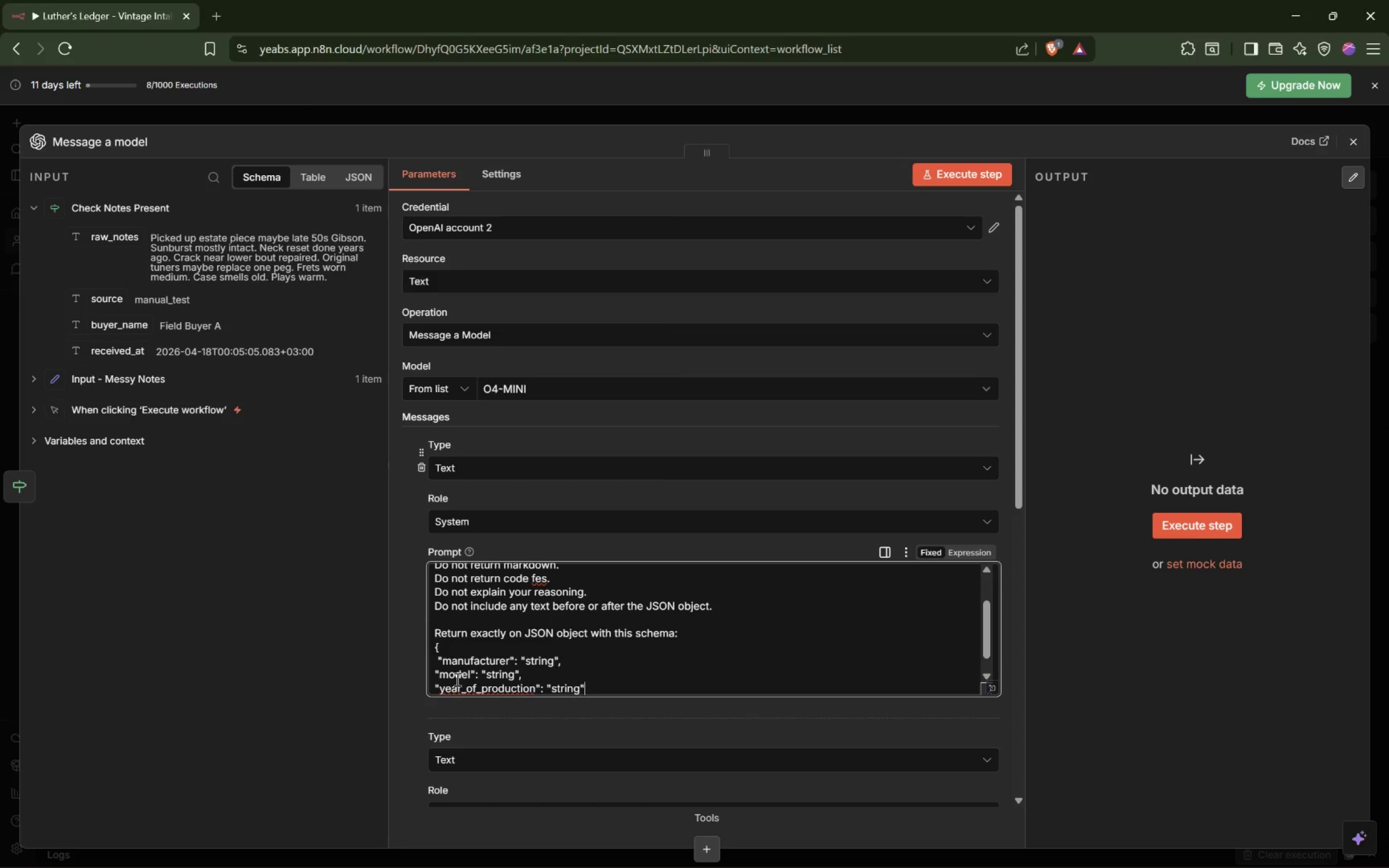 
key(Comma)
 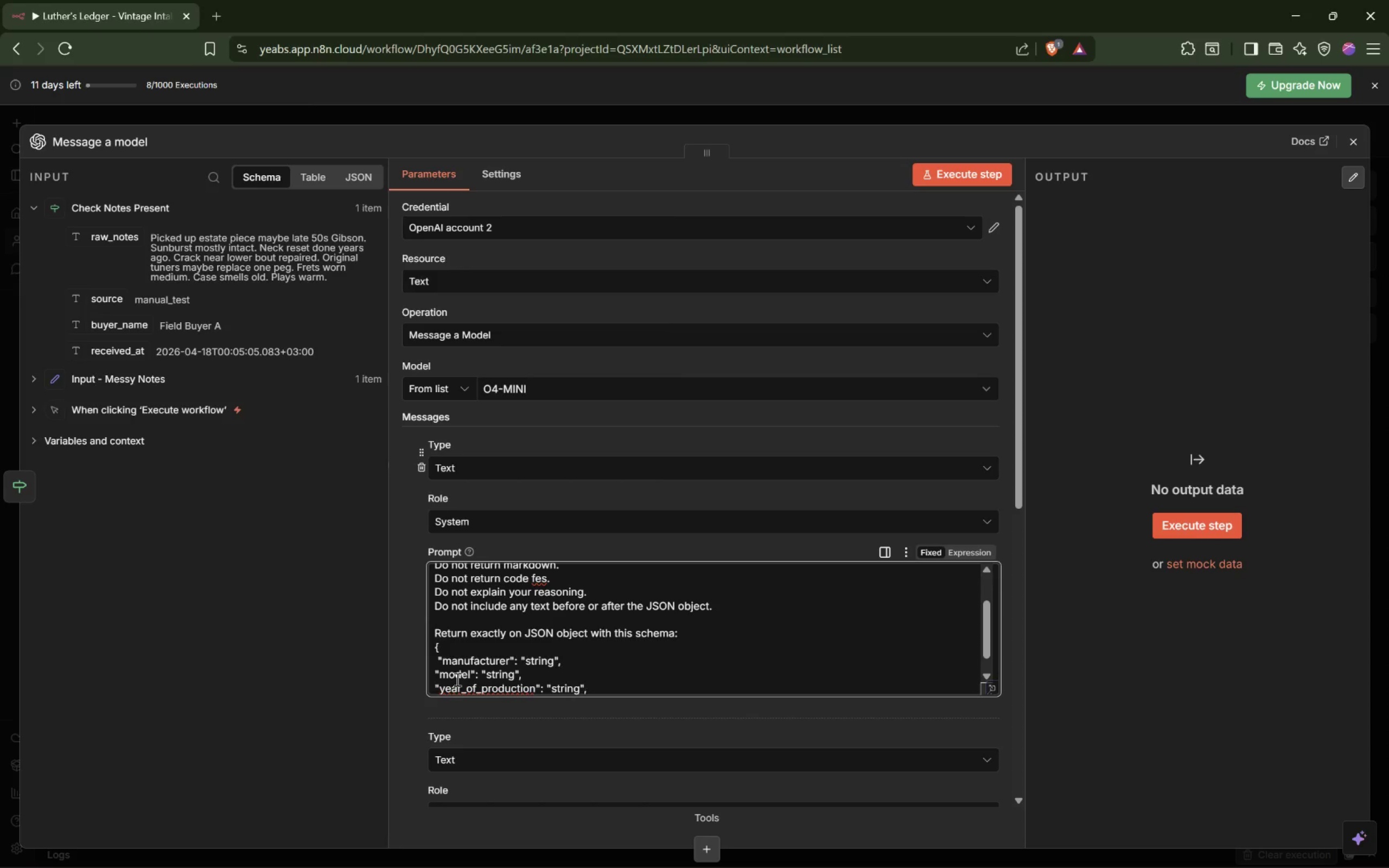 
key(Enter)
 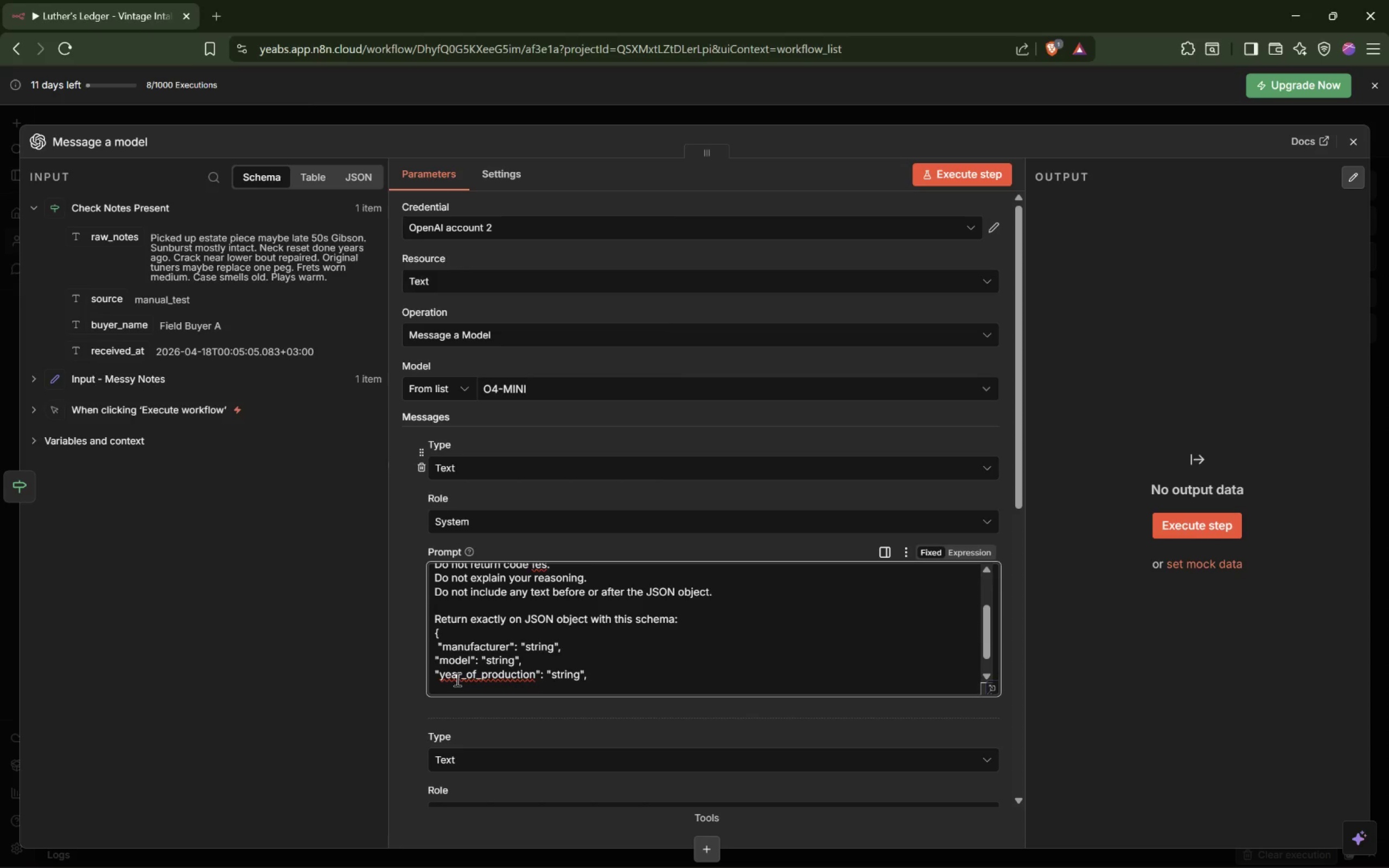 
type("category": "string",)
 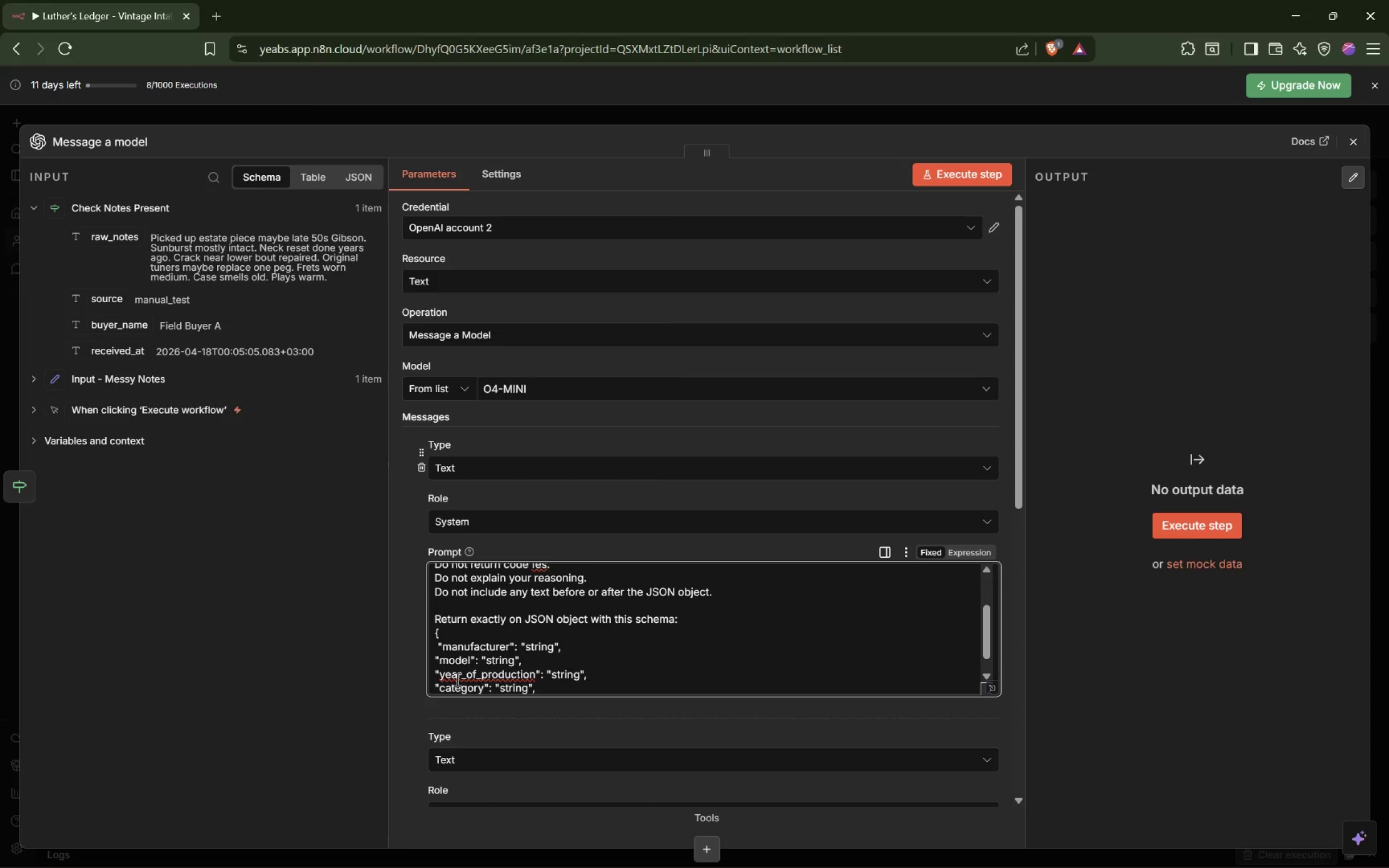 
key(Enter)
 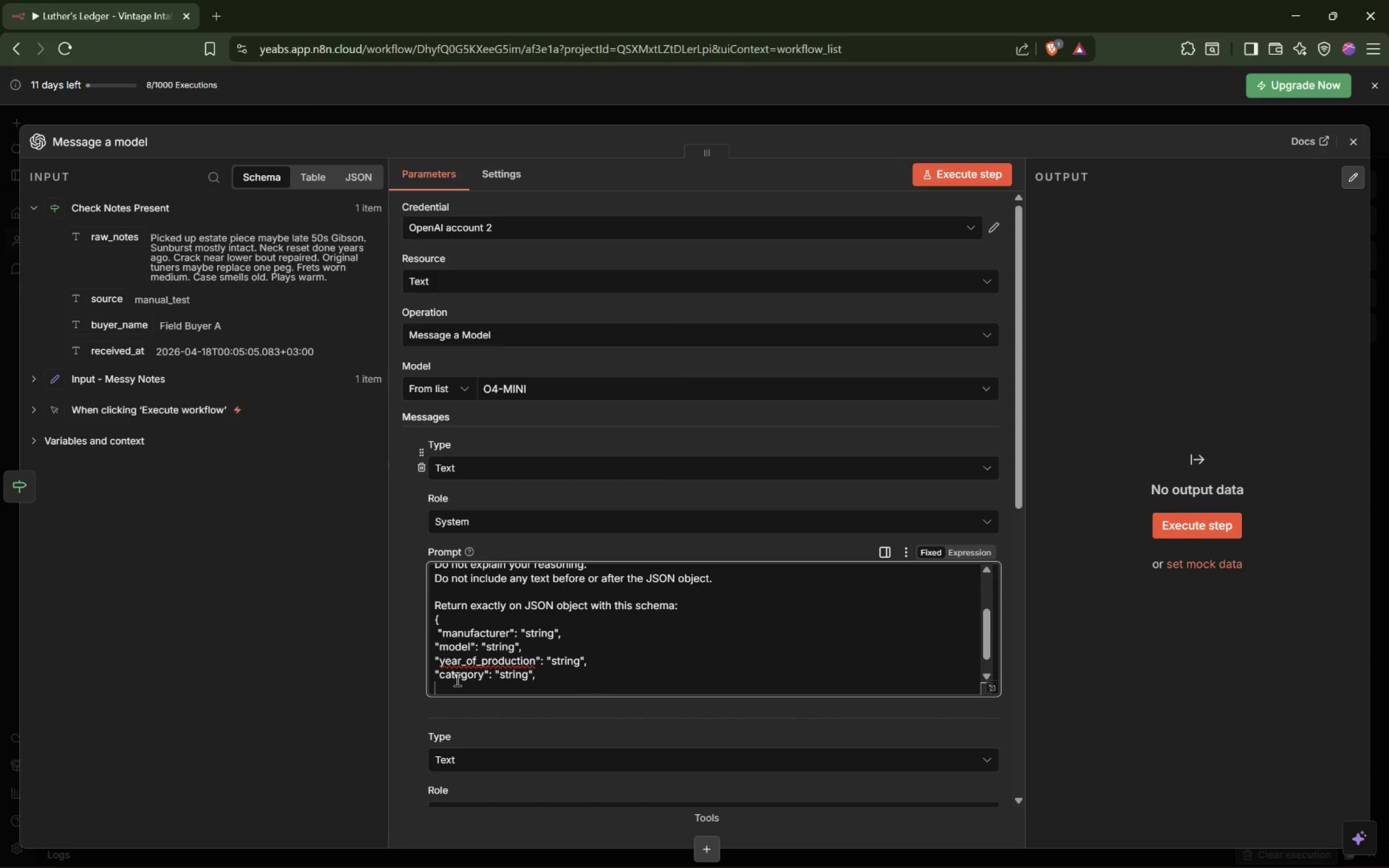 
type("defects": [s)
key(Backspace)
type("string"],)
 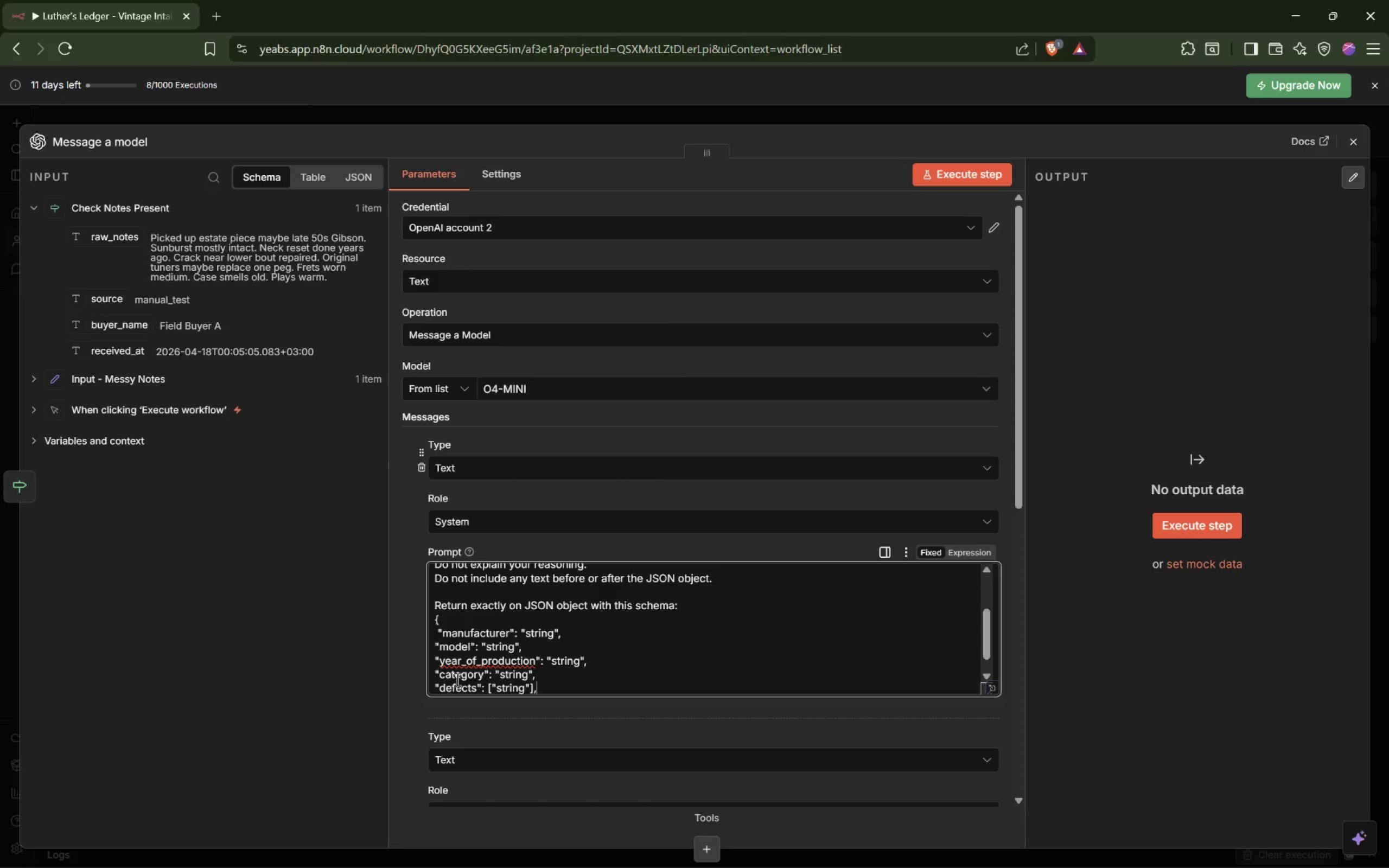 
key(Enter)
 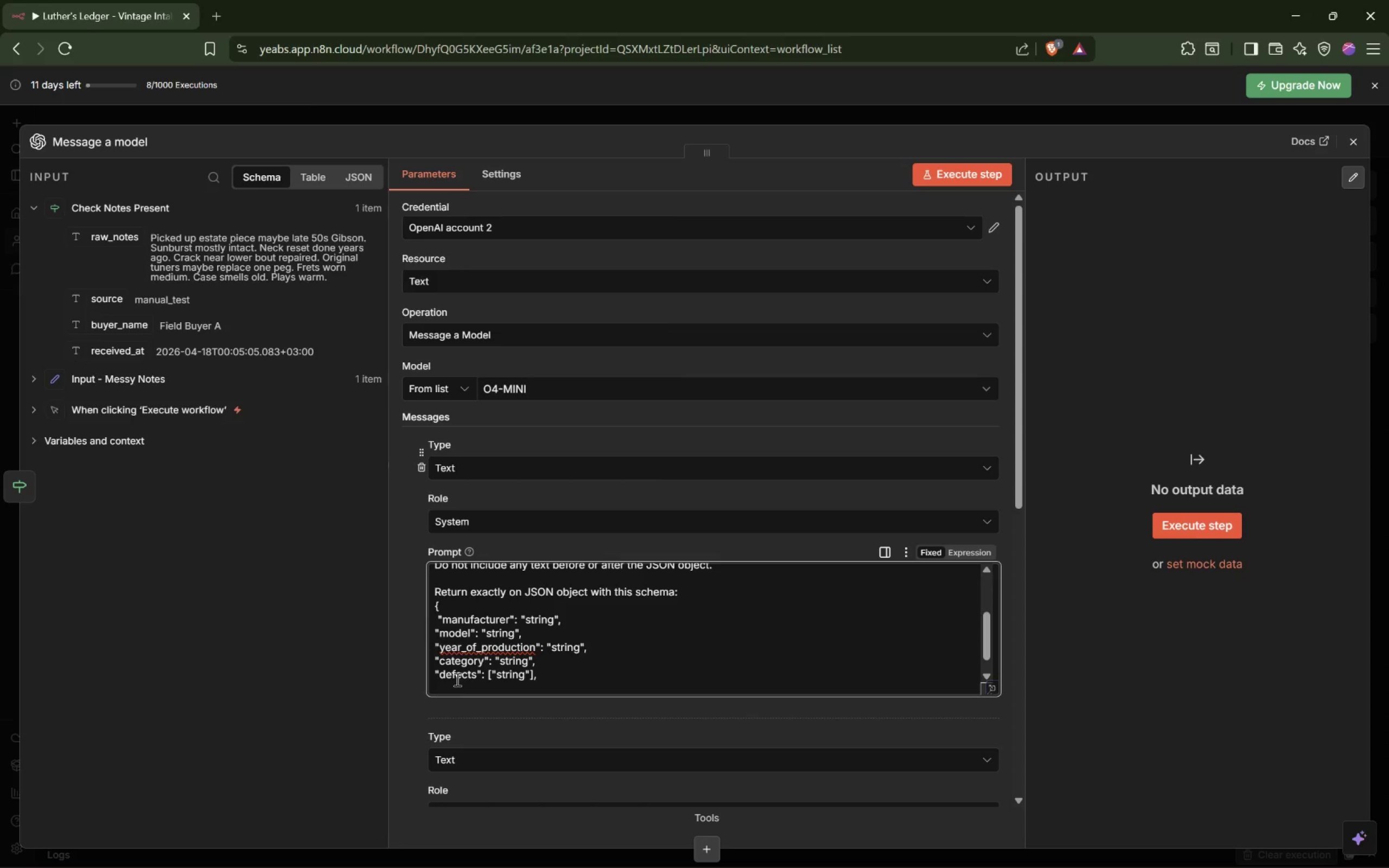 
type("repairs_detected": ["string"],)
 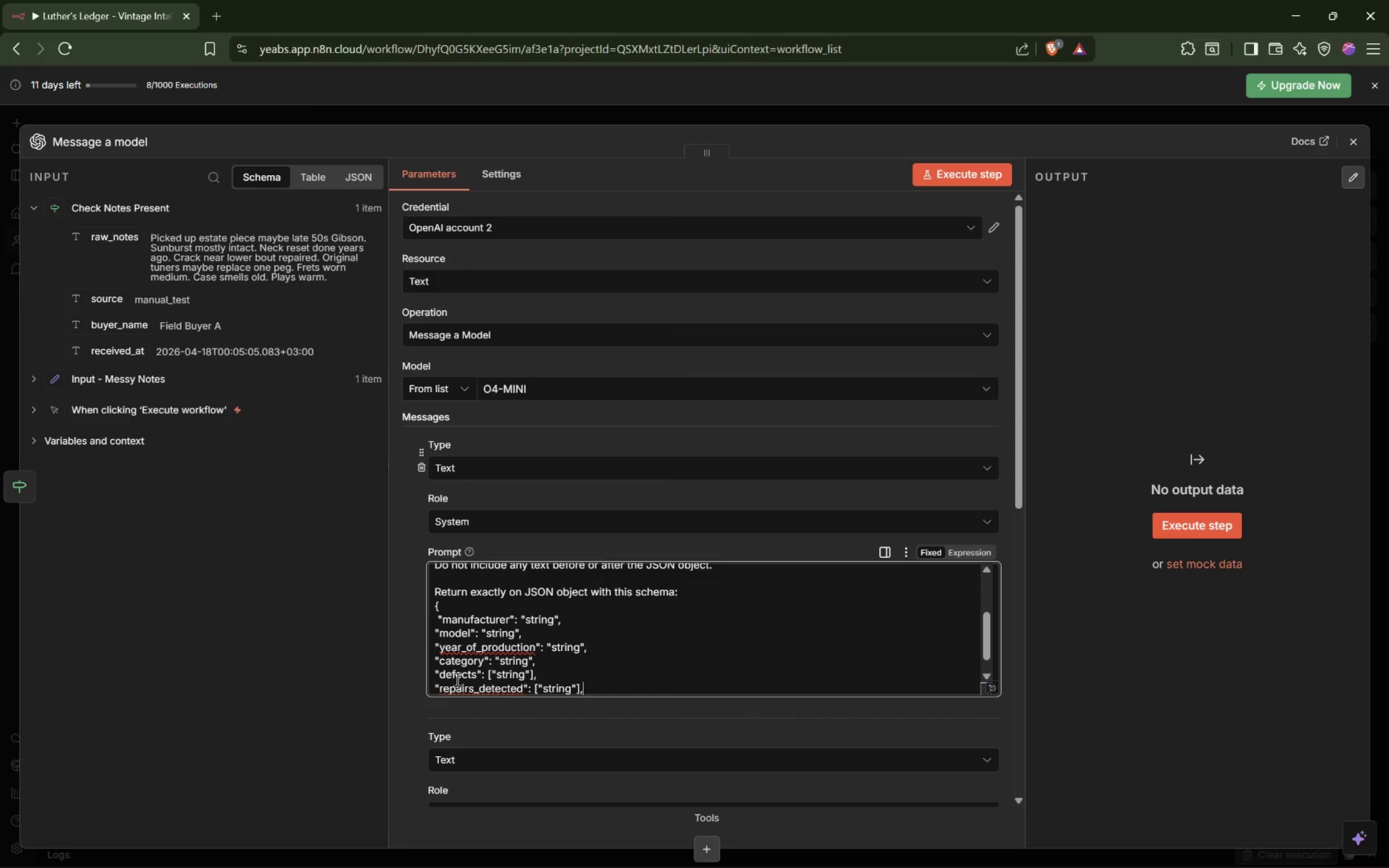 
key(Enter)
 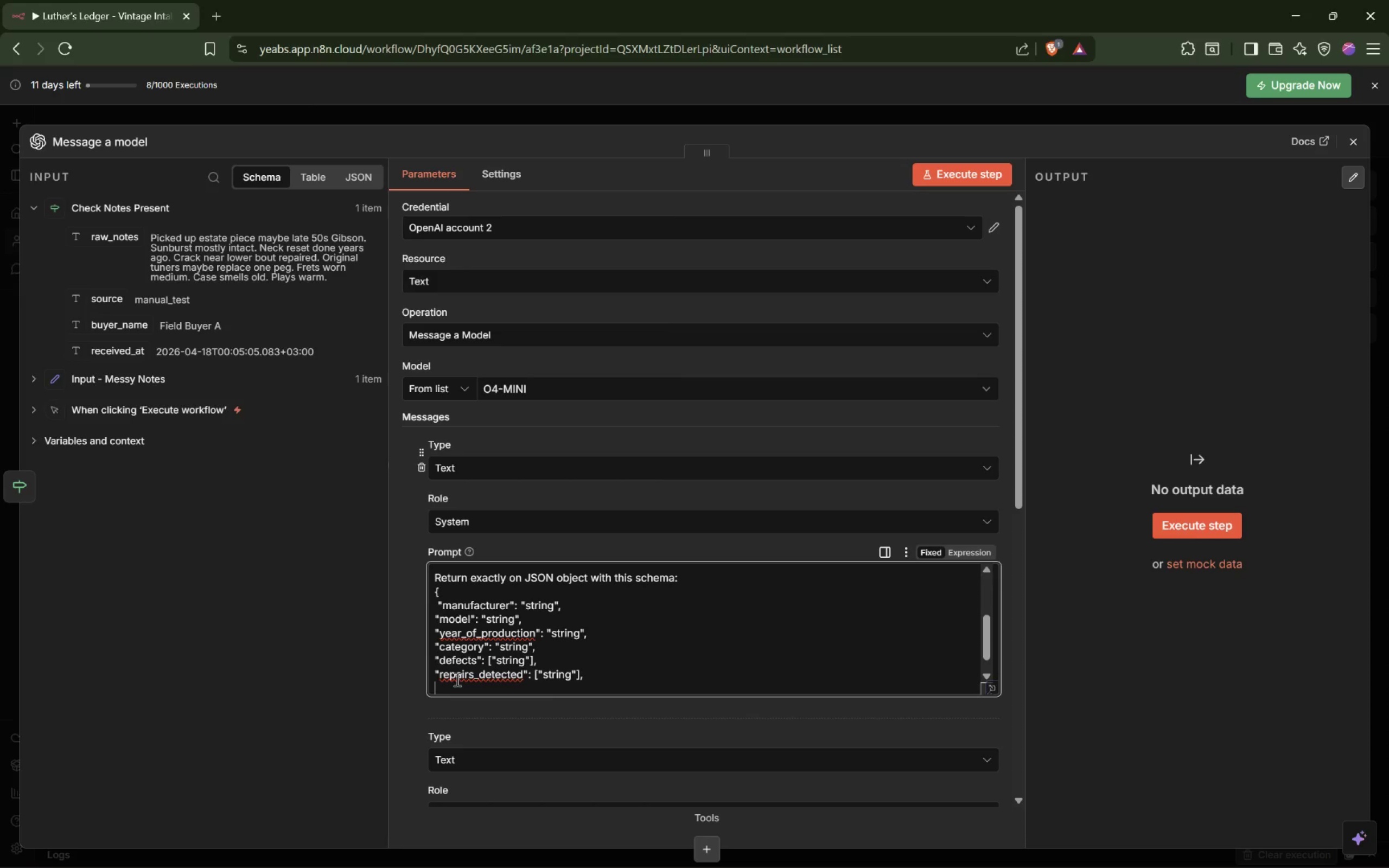 
type("originality_notes": "string",)
 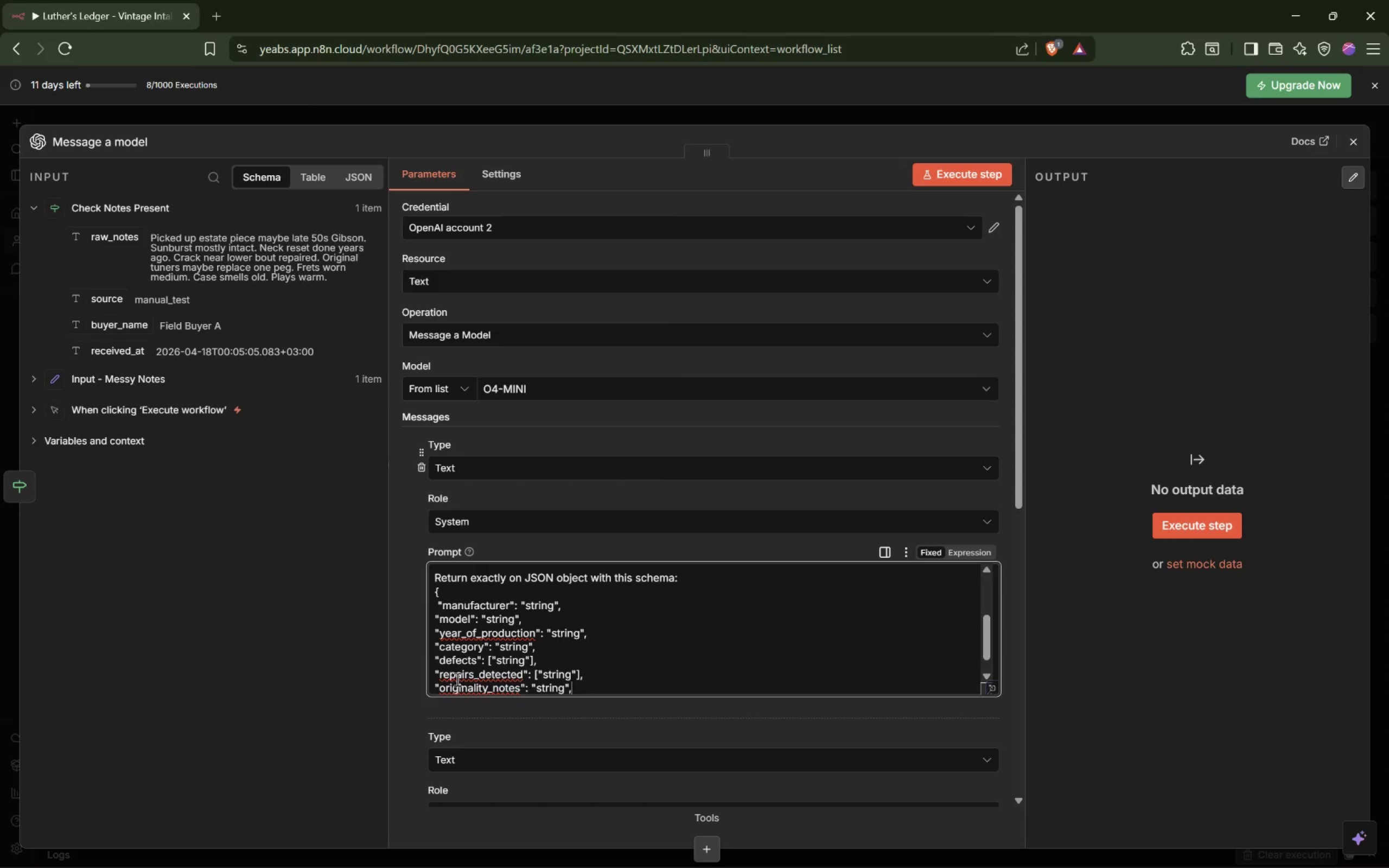 
key(Enter)
 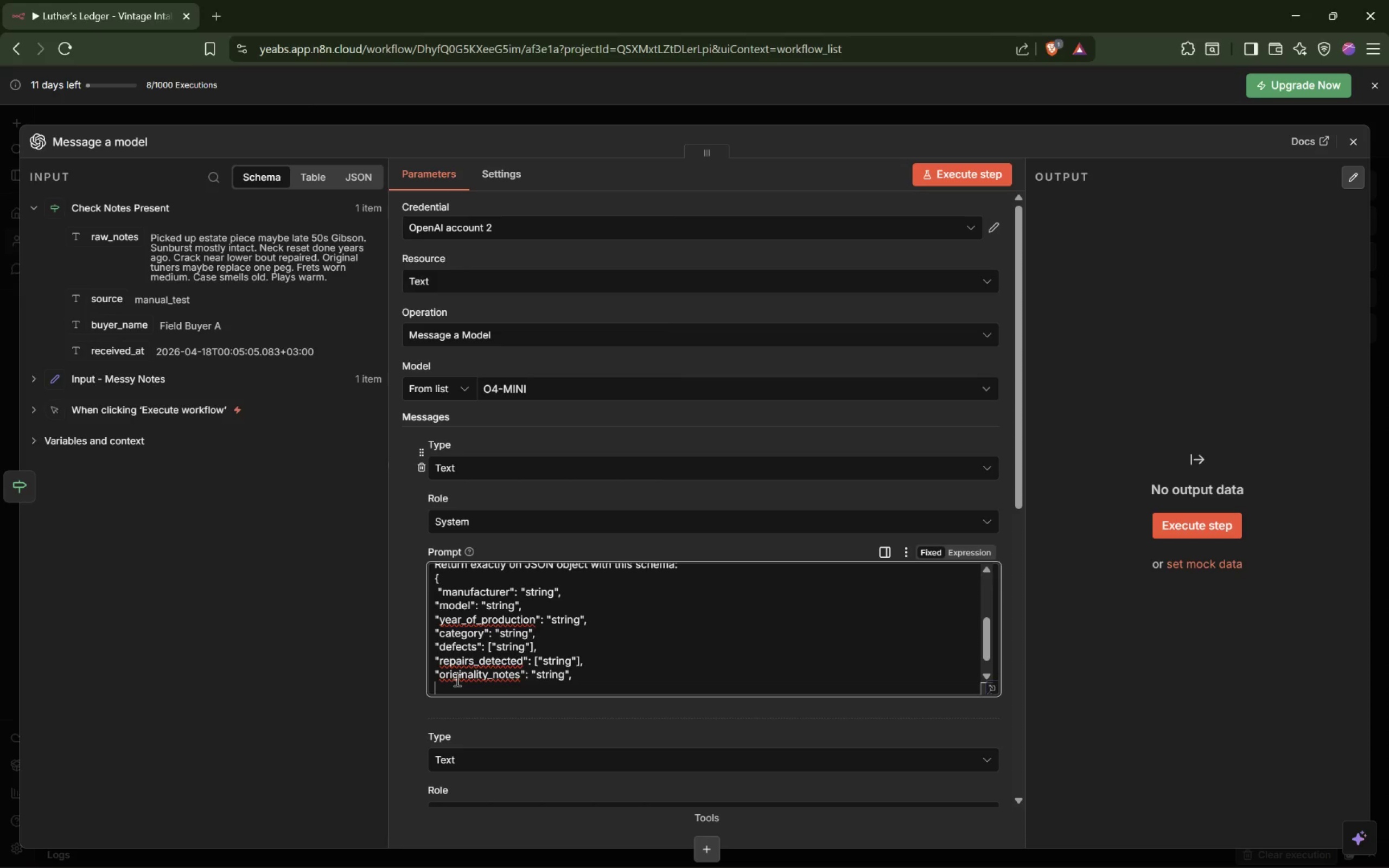 
type("confidence_score": 0,)
 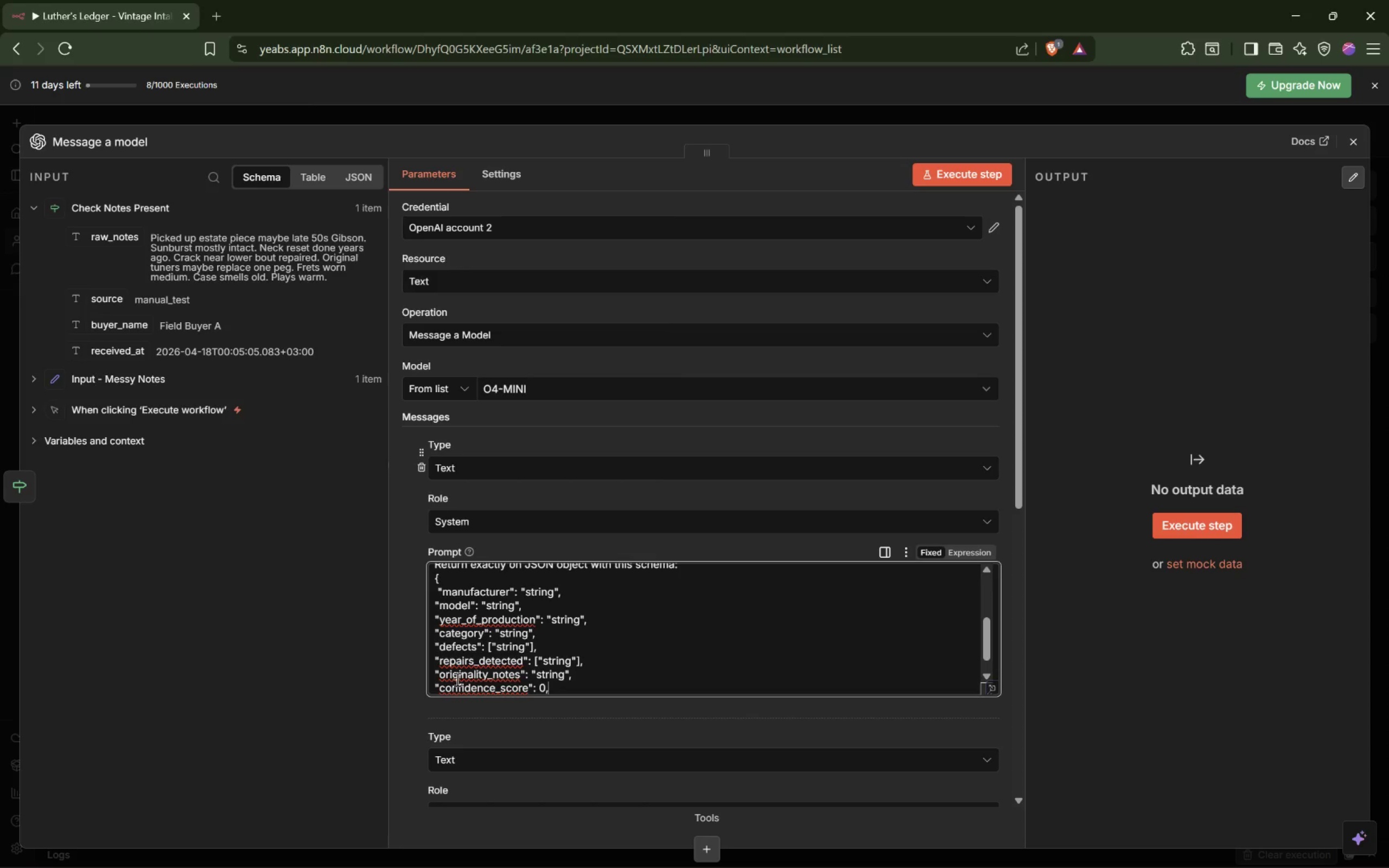 
key(Enter)
 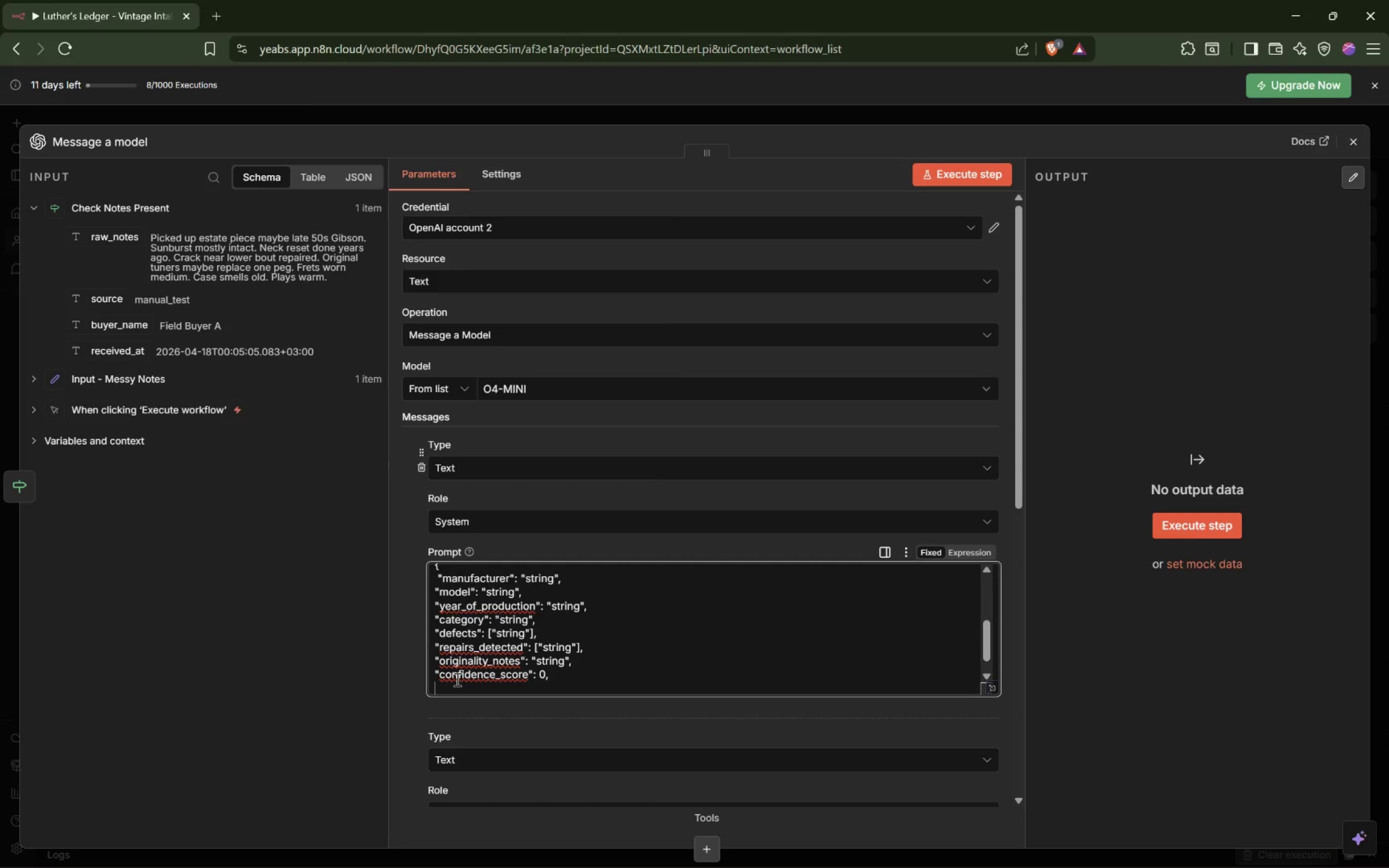 
type("shop_grade": "Mint | Excellent | )
 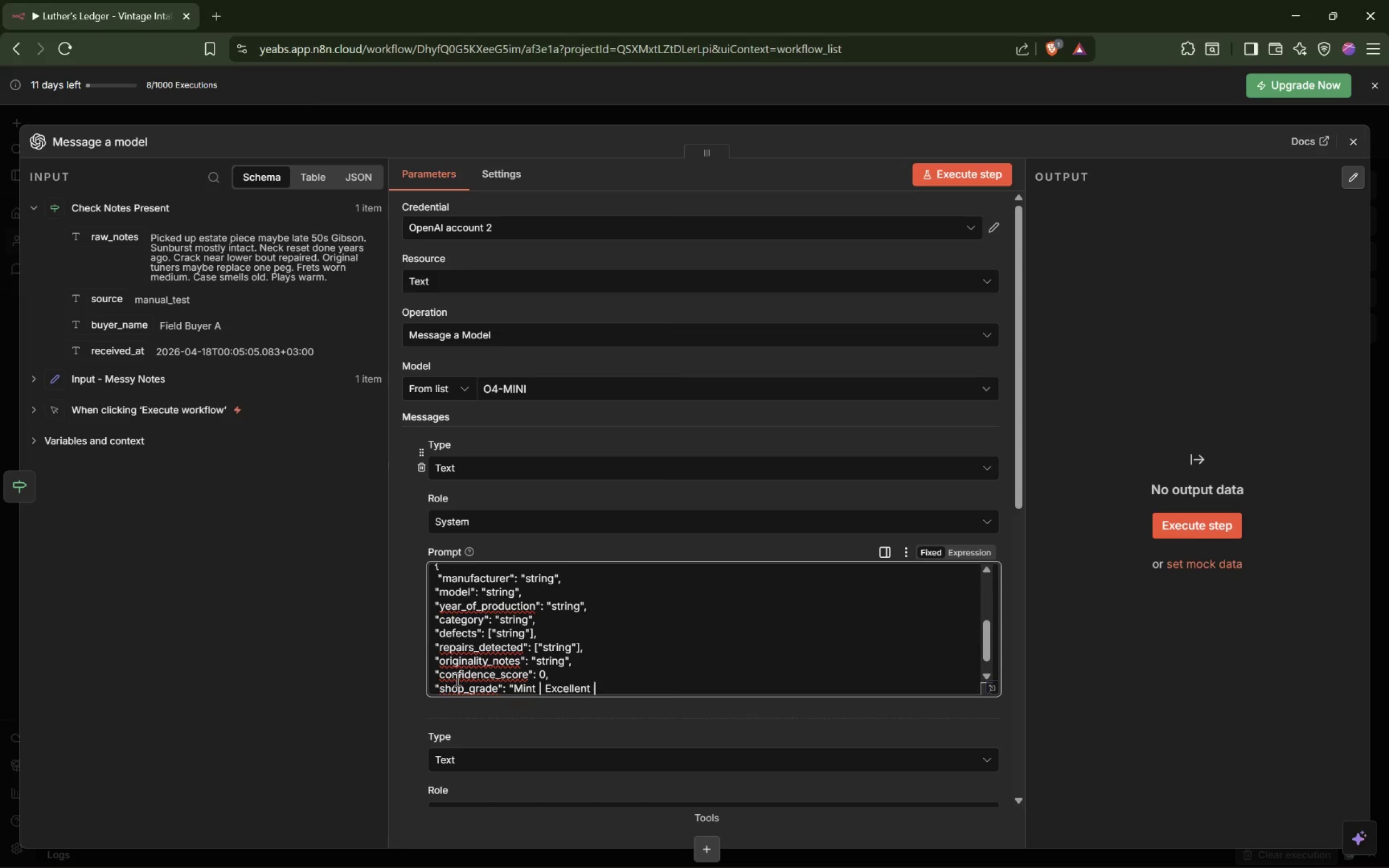 
type(Good | Fair | Poor",)
 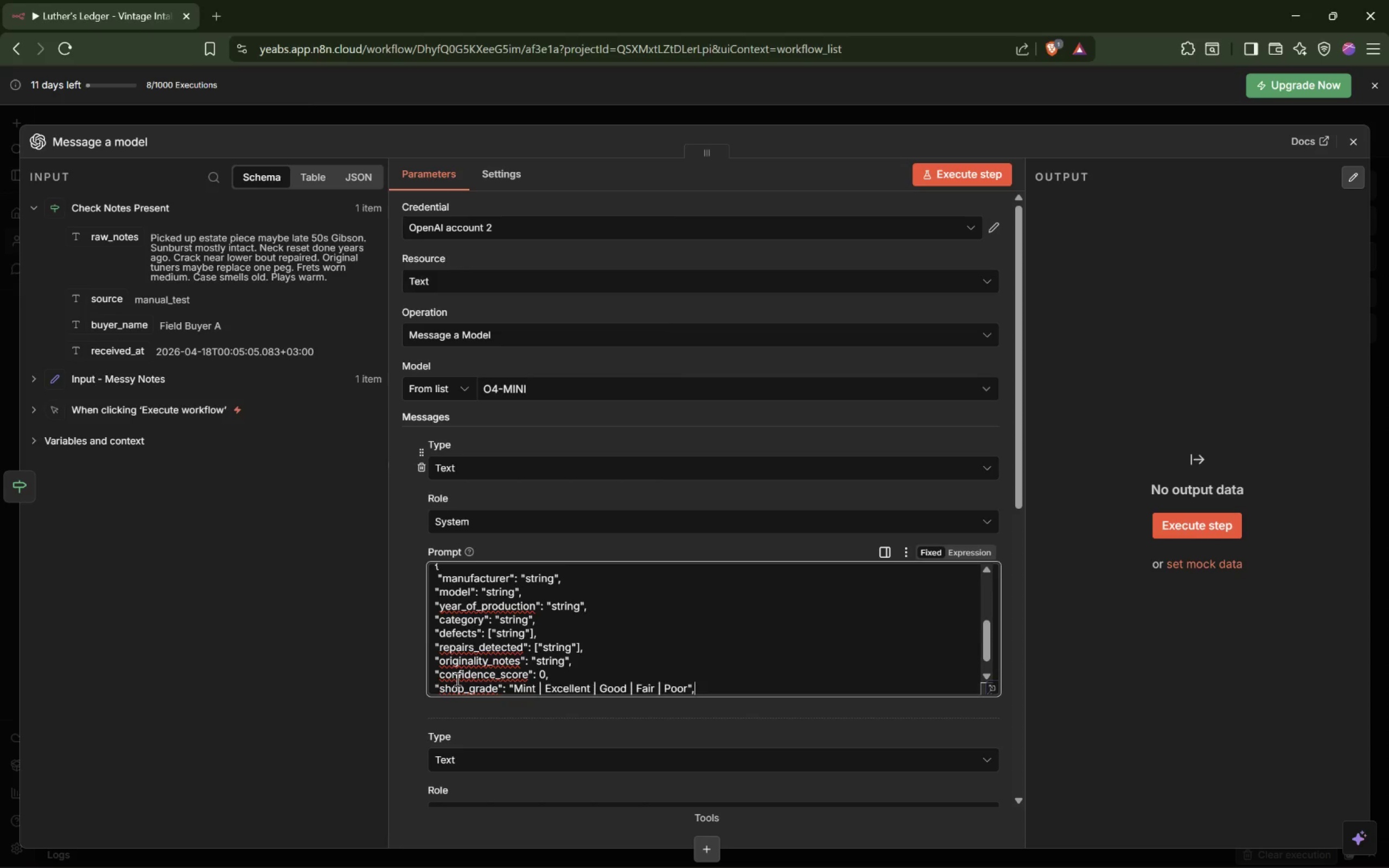 
key(Enter)
 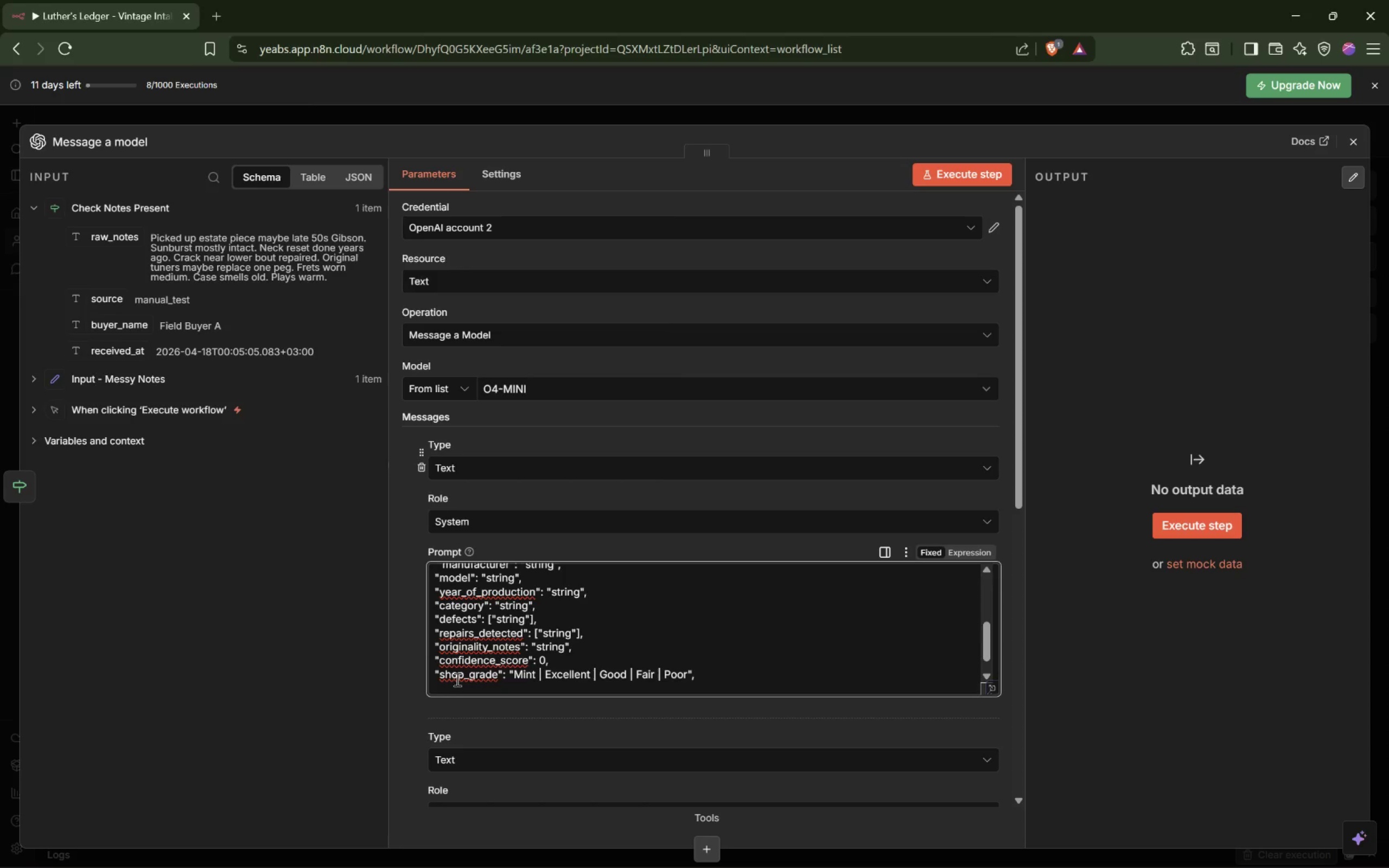 
type("summary":s)
key(Backspace)
type( ")
key(Backspace)
key(Backspace)
type( "string",)
key(Backspace)
 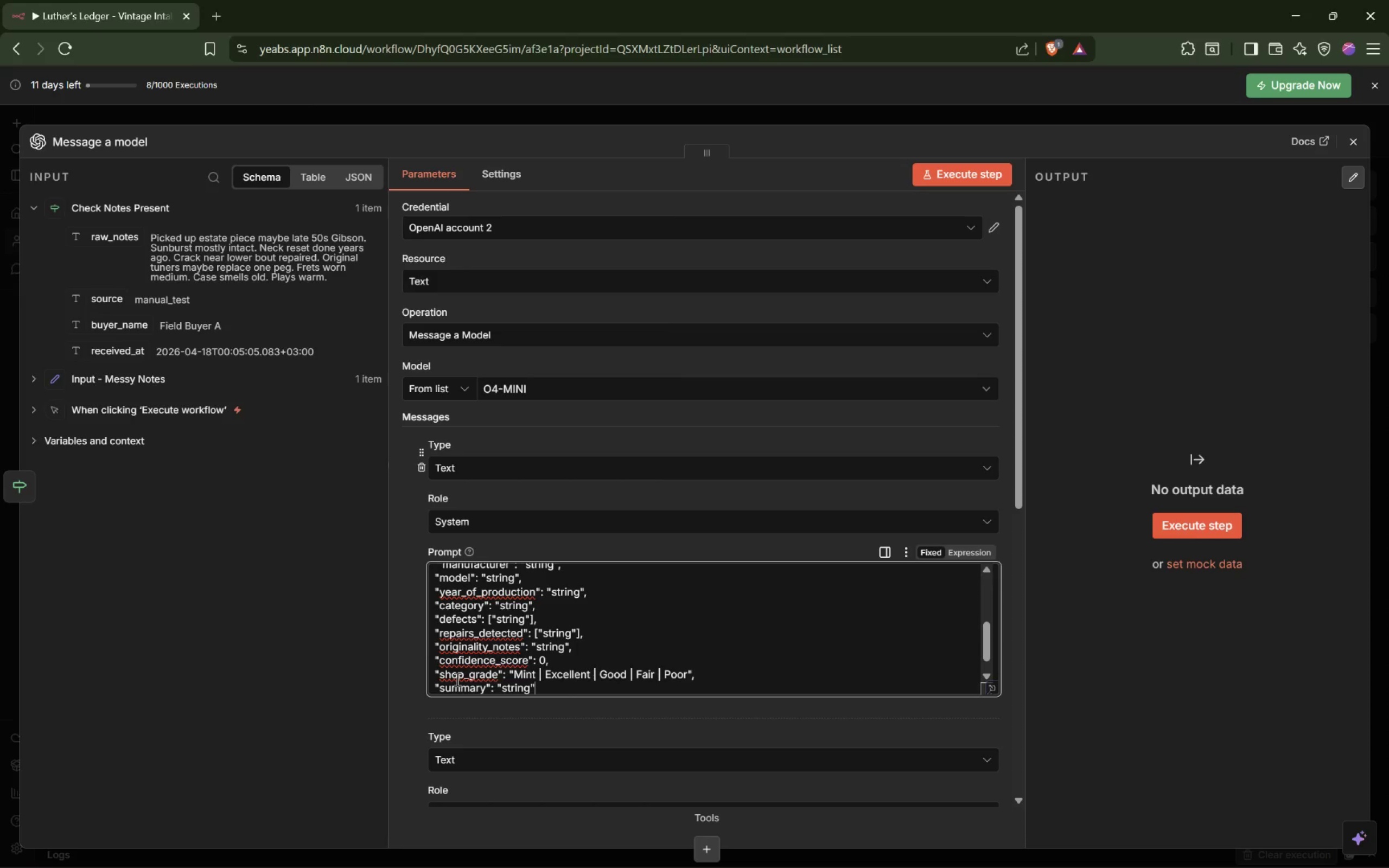 
key(ArrowDown)
 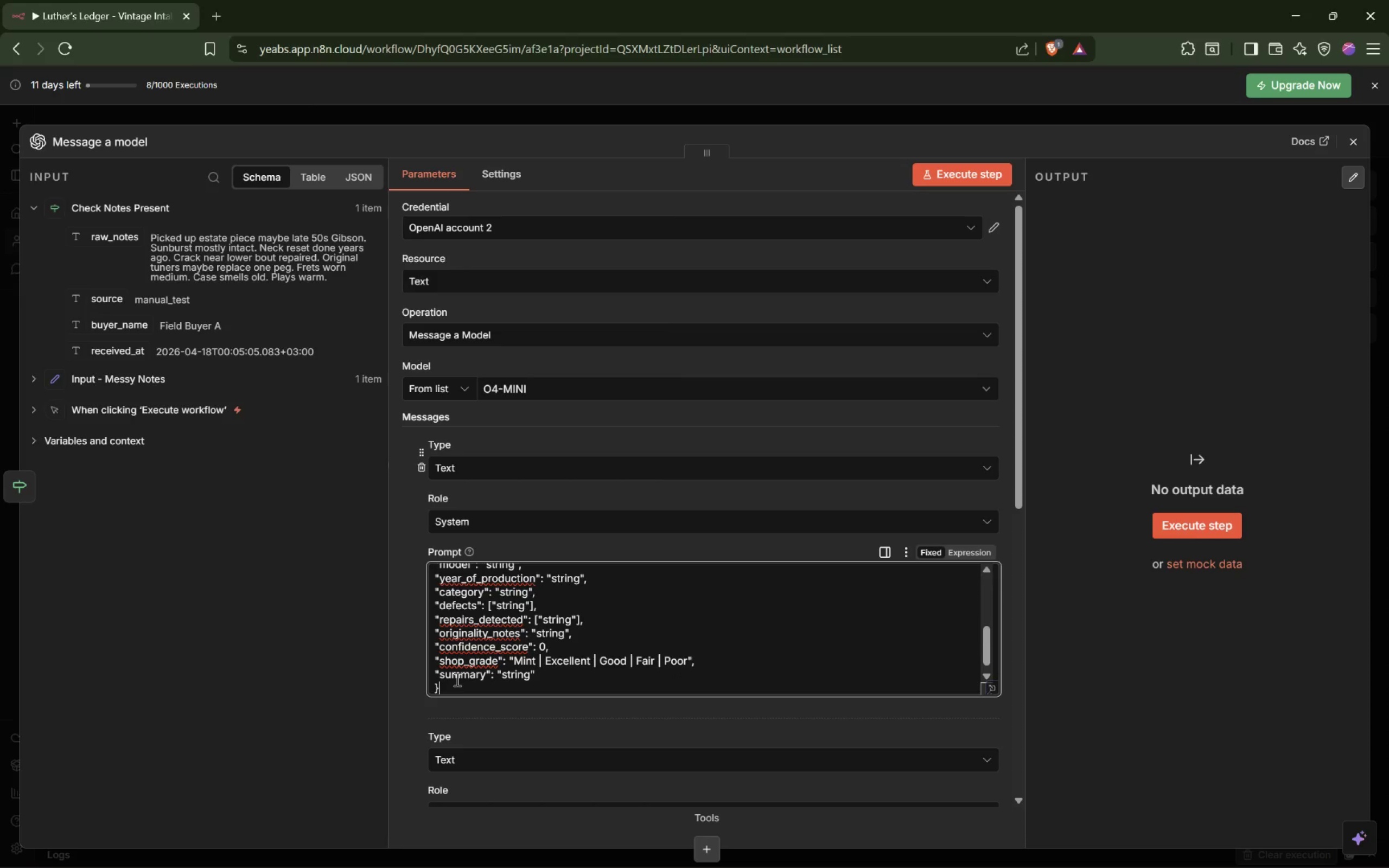 
key(ArrowDown)
 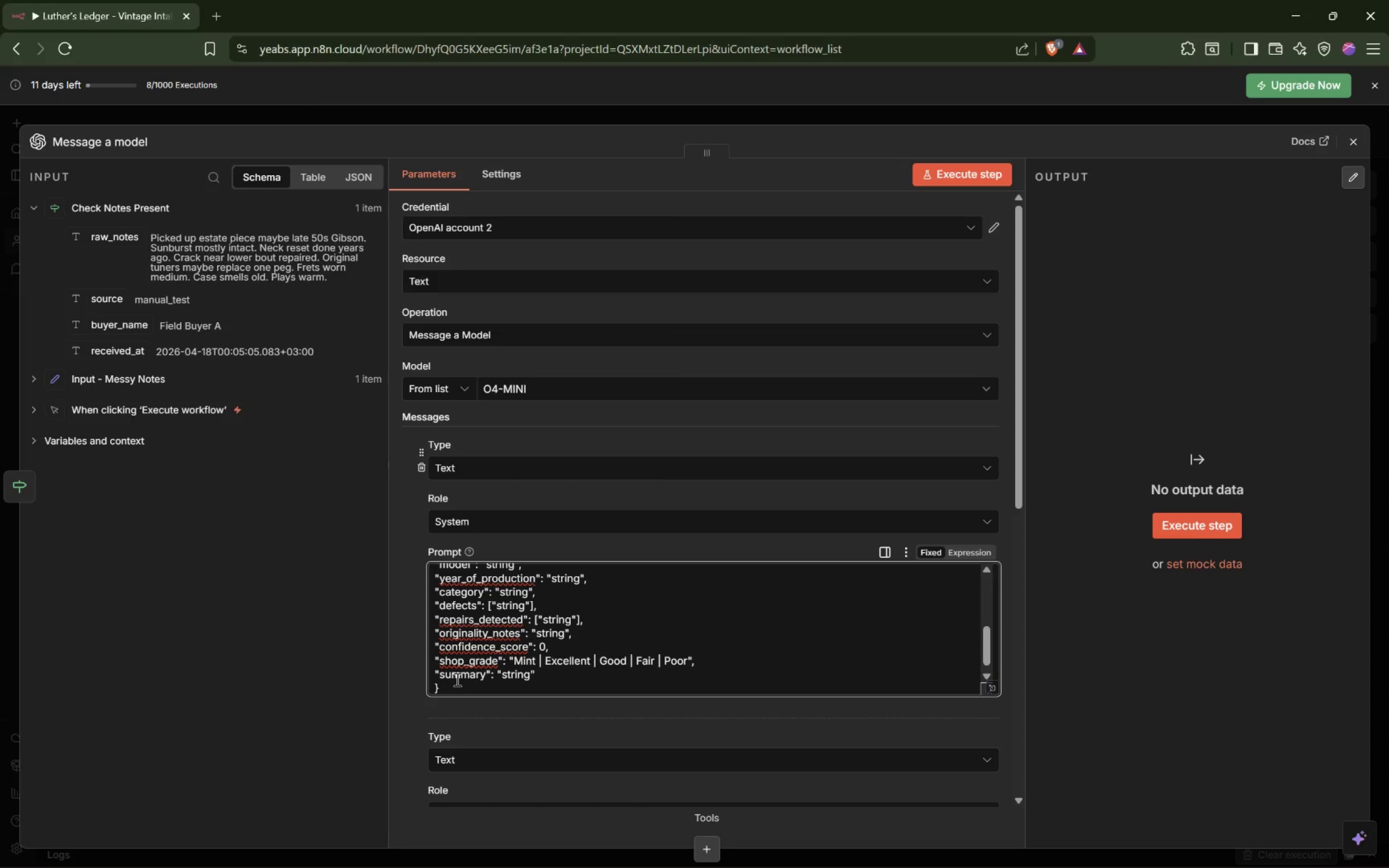 
key(ArrowDown)
 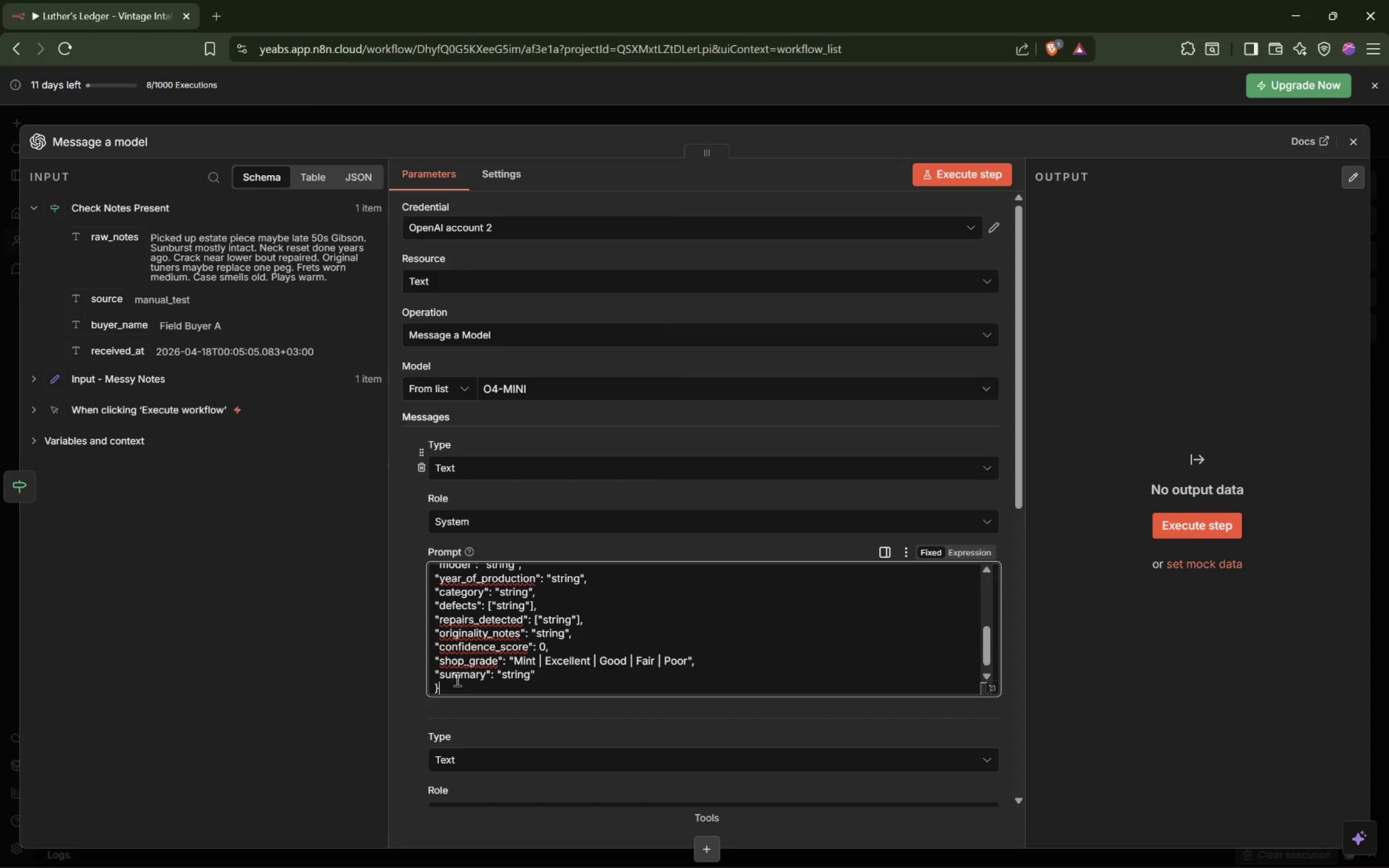 
key(ArrowUp)
 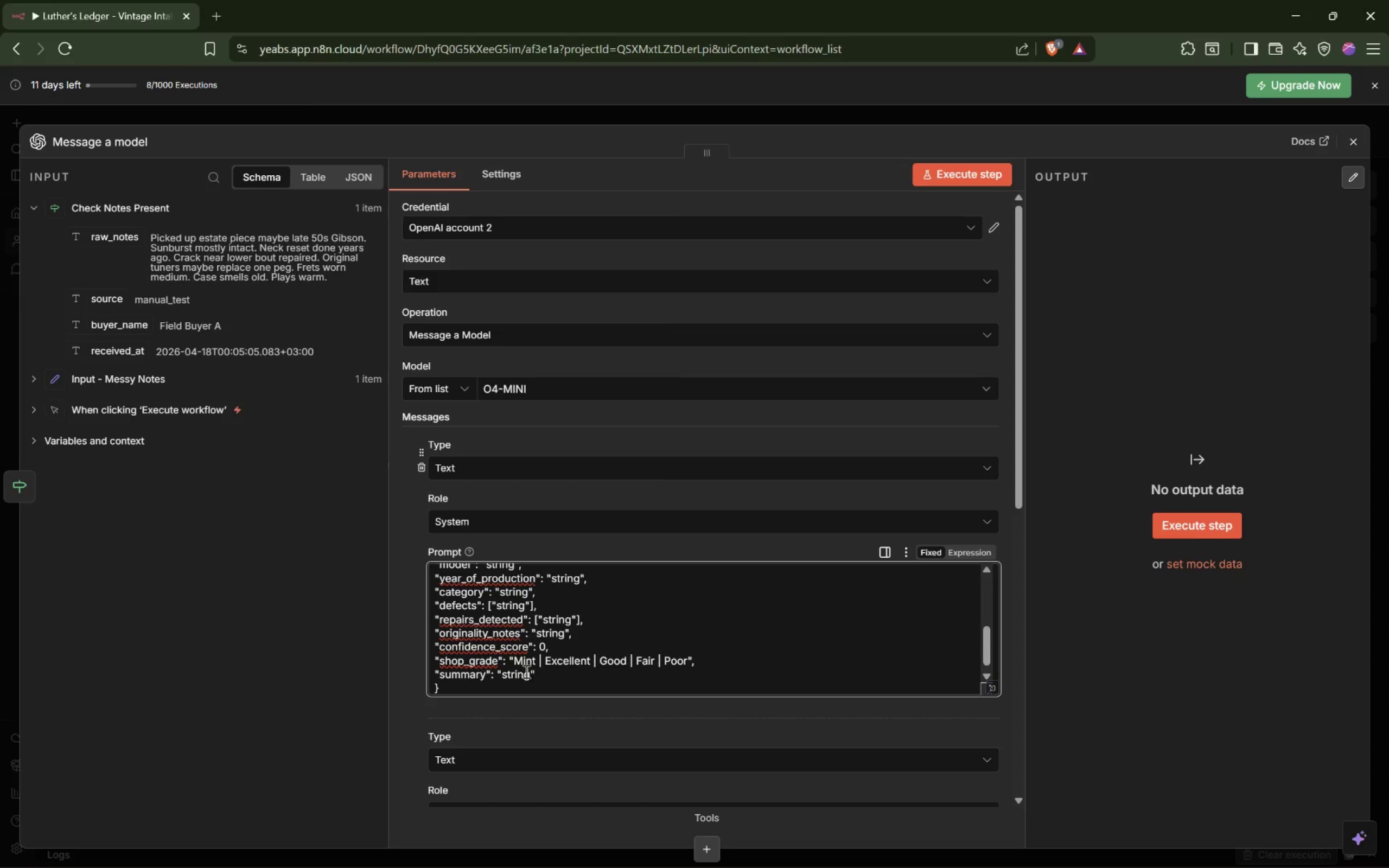 
left_click_drag(start_coordinate=[538, 676], to_coordinate=[462, 581])
 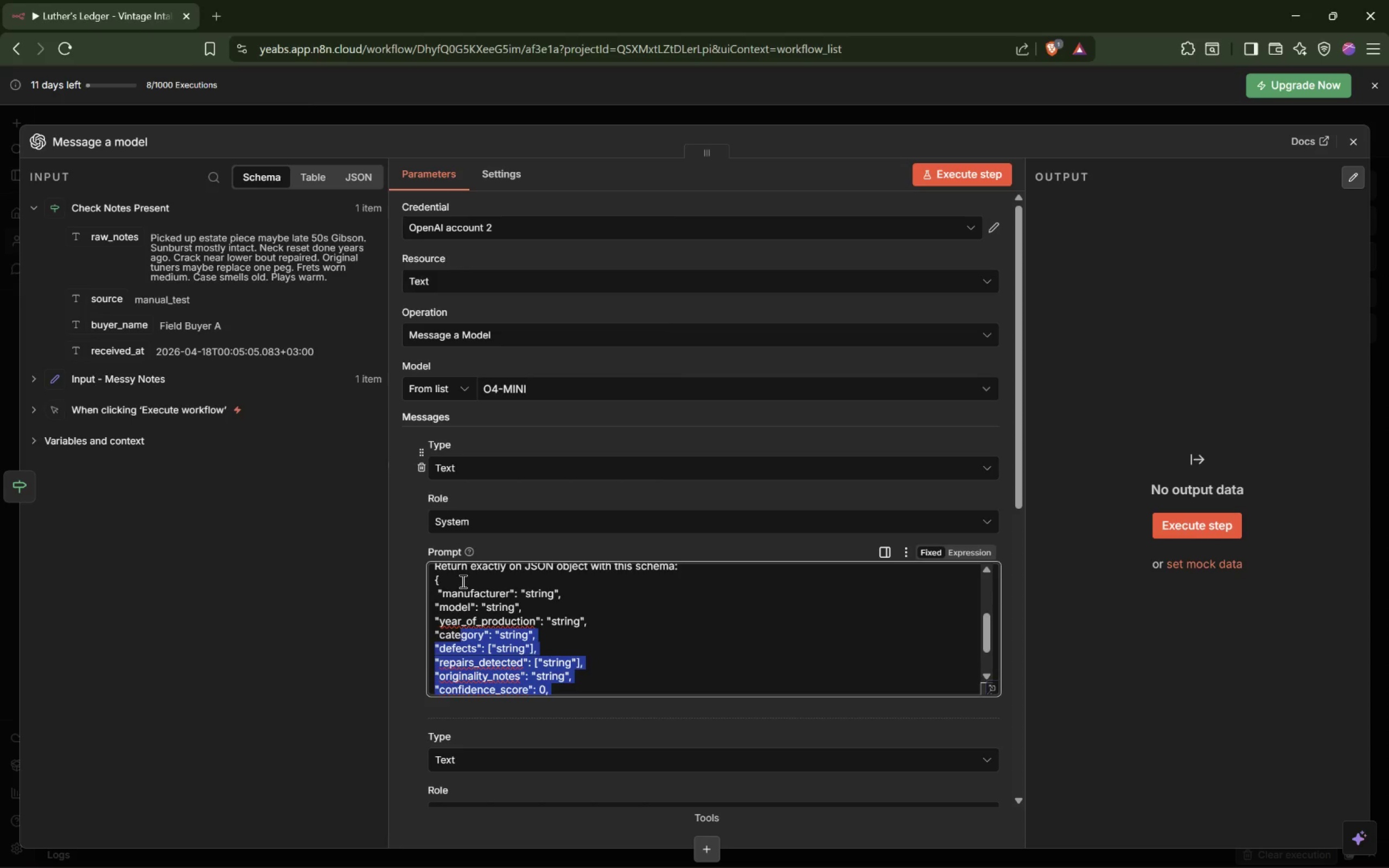 
hold_key(key=ShiftLeft, duration=1.11)
left_click([448, 584])
 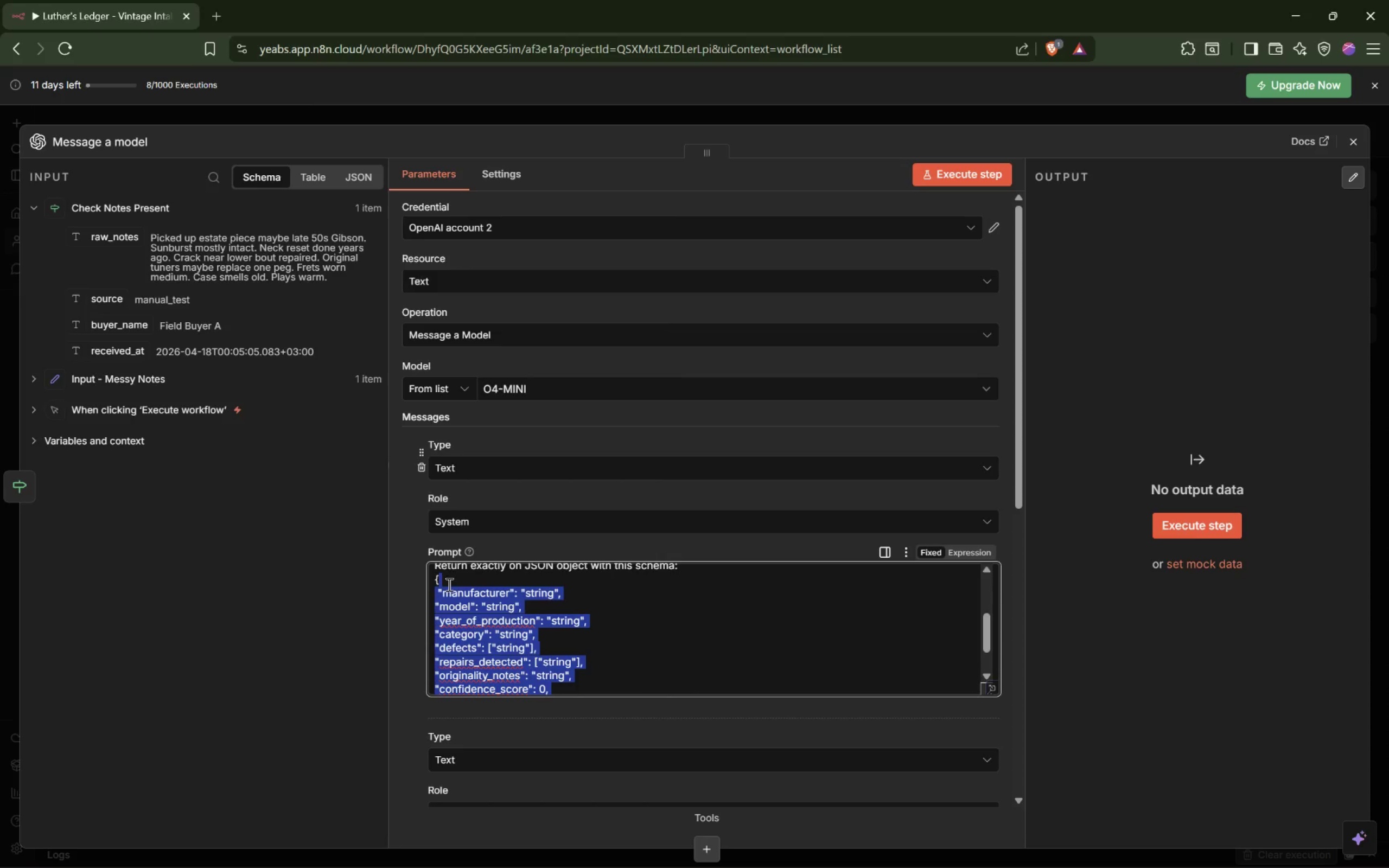 
hold_key(key=ShiftLeft, duration=1.19)
left_click([435, 590])
 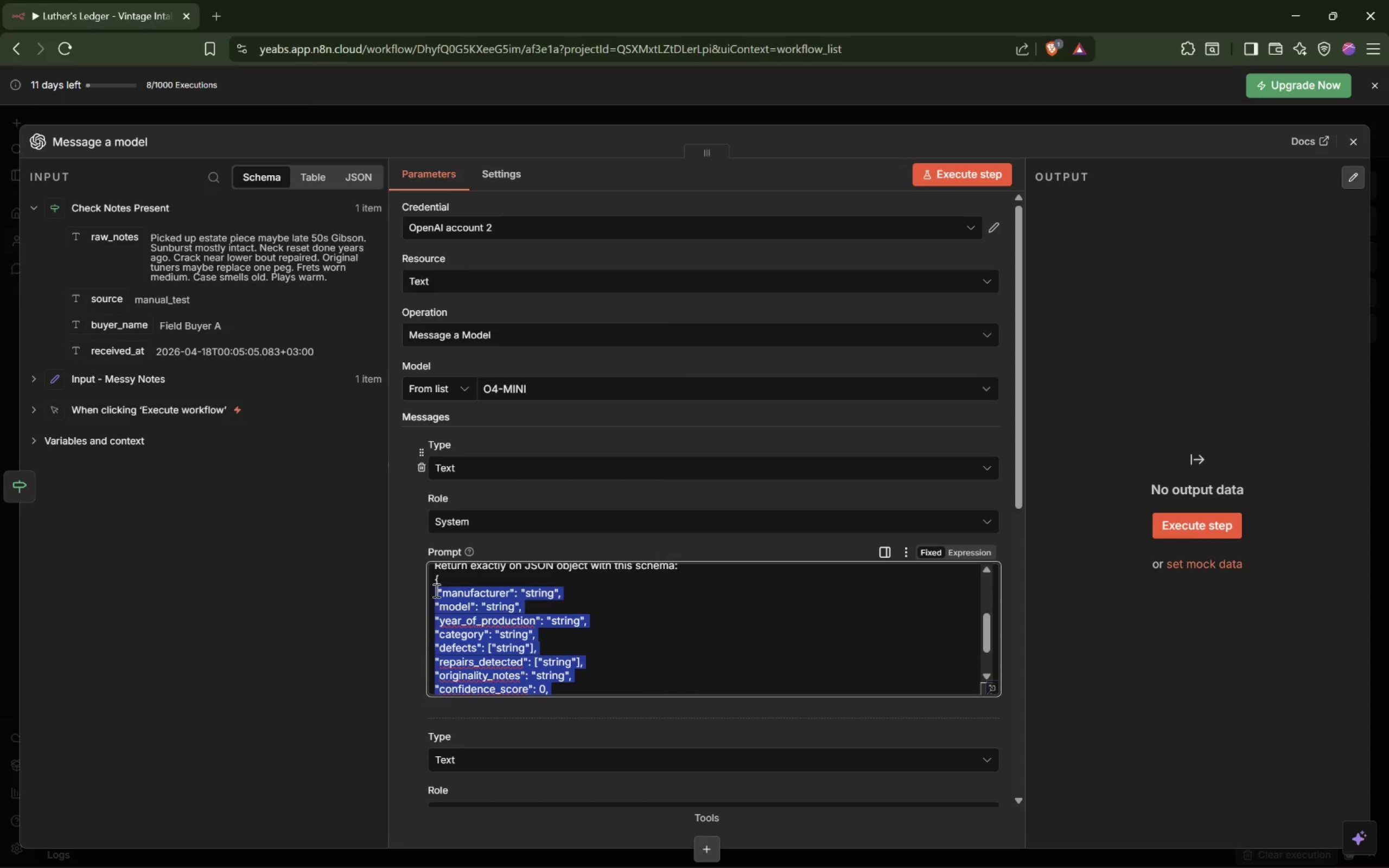 
key(Tab)
 